 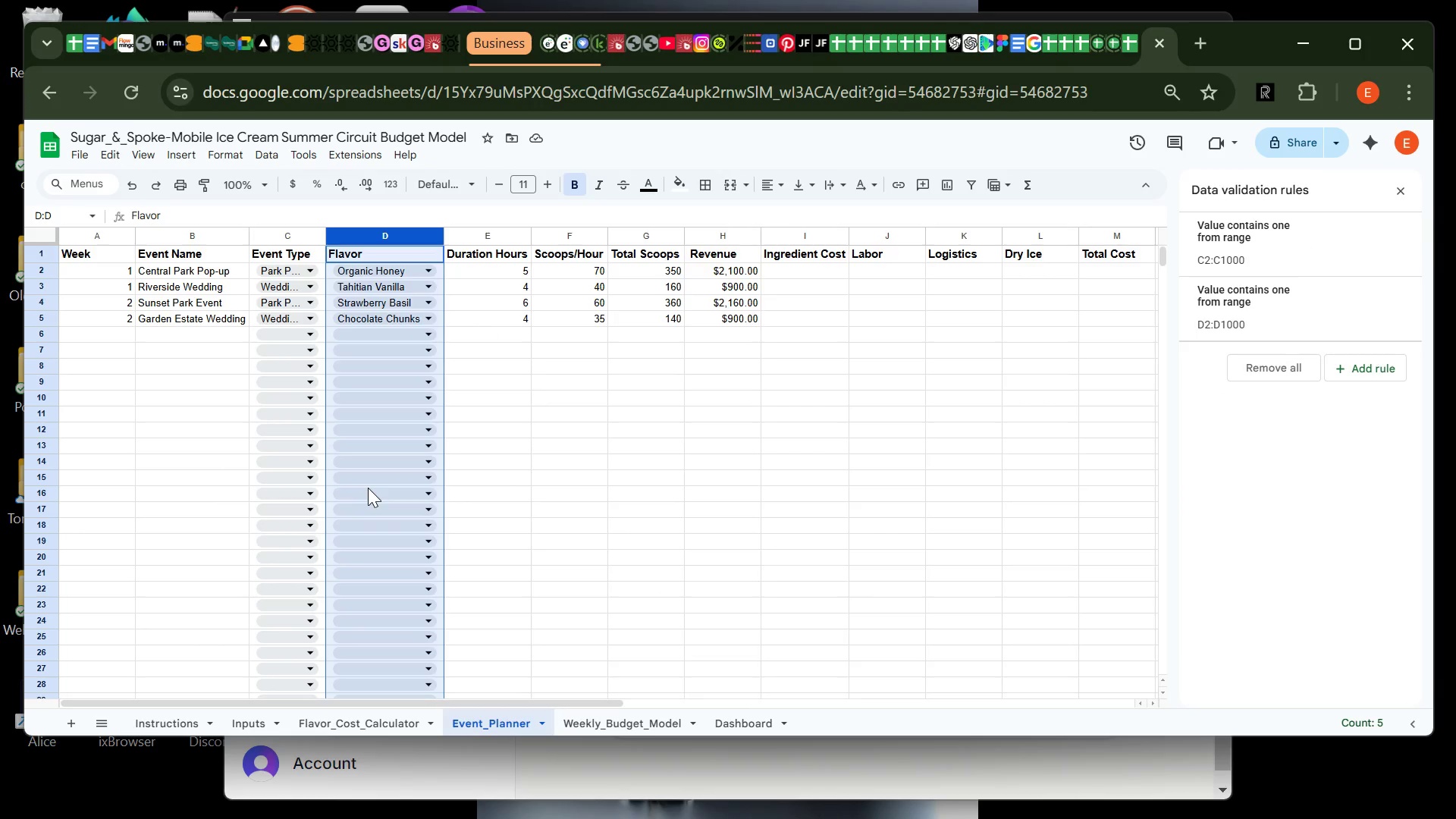 
left_click([1288, 317])
 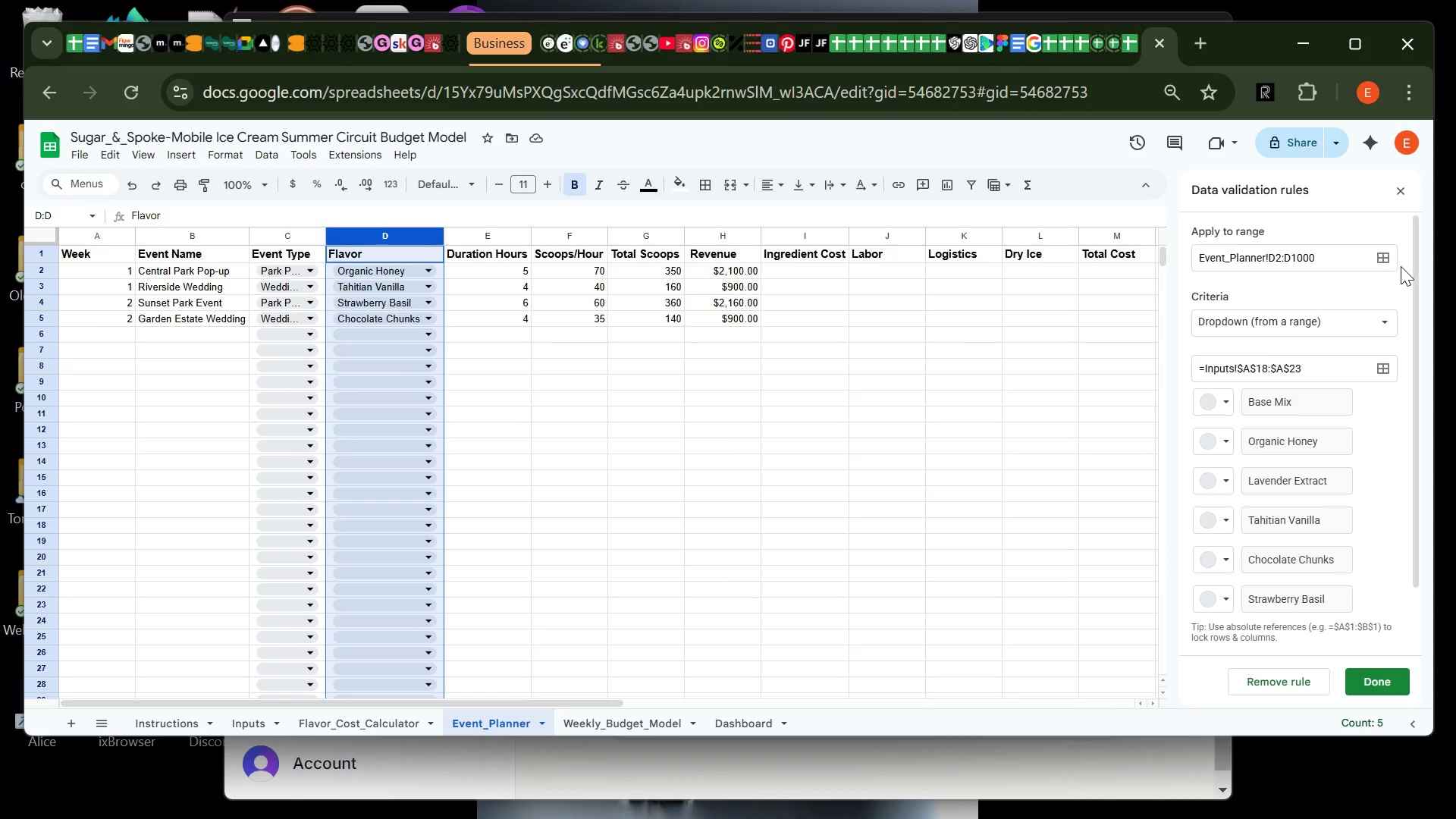 
left_click([1384, 260])
 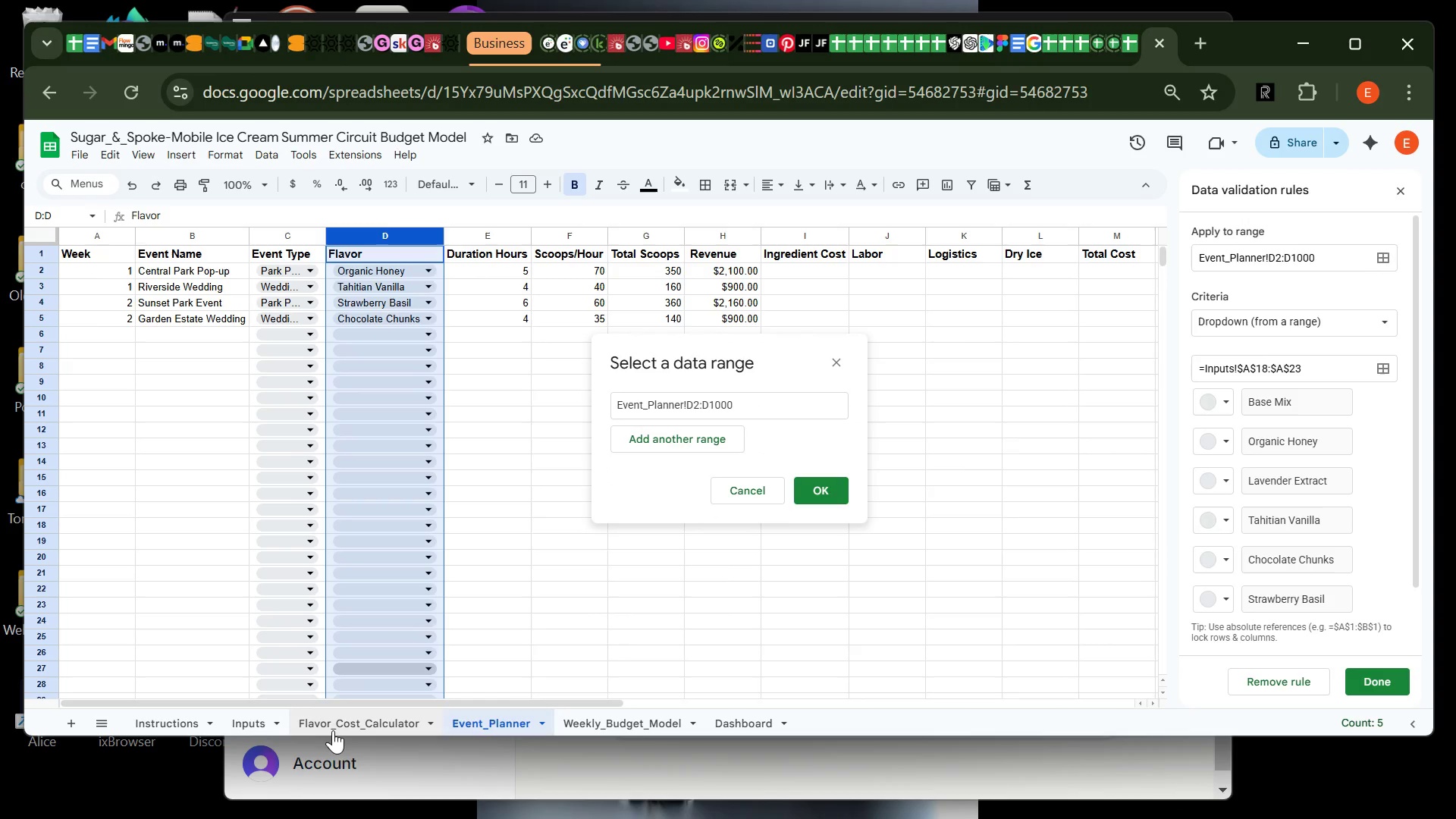 
left_click([350, 729])
 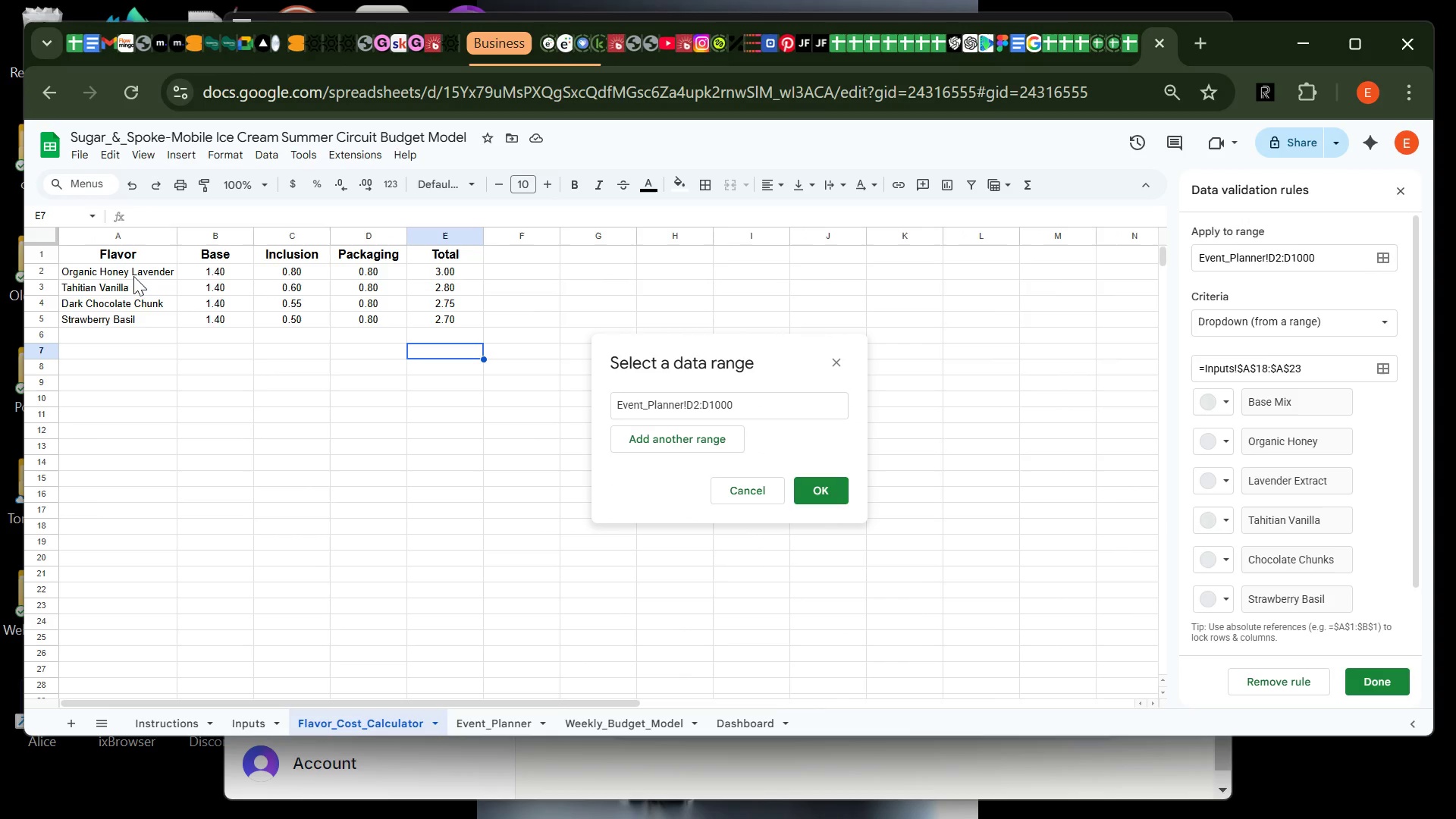 
left_click([133, 277])
 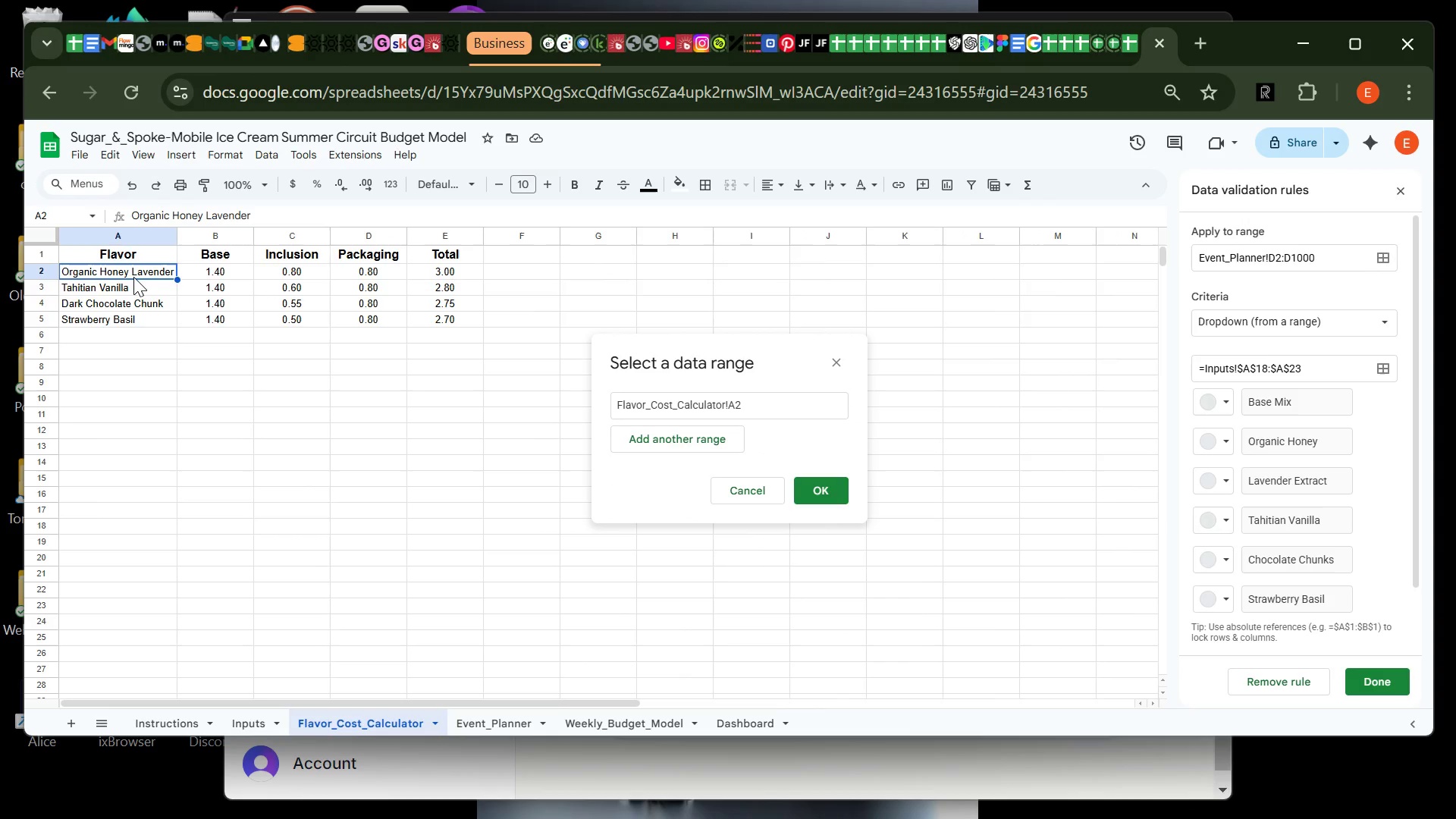 
left_click_drag(start_coordinate=[133, 277], to_coordinate=[135, 327])
 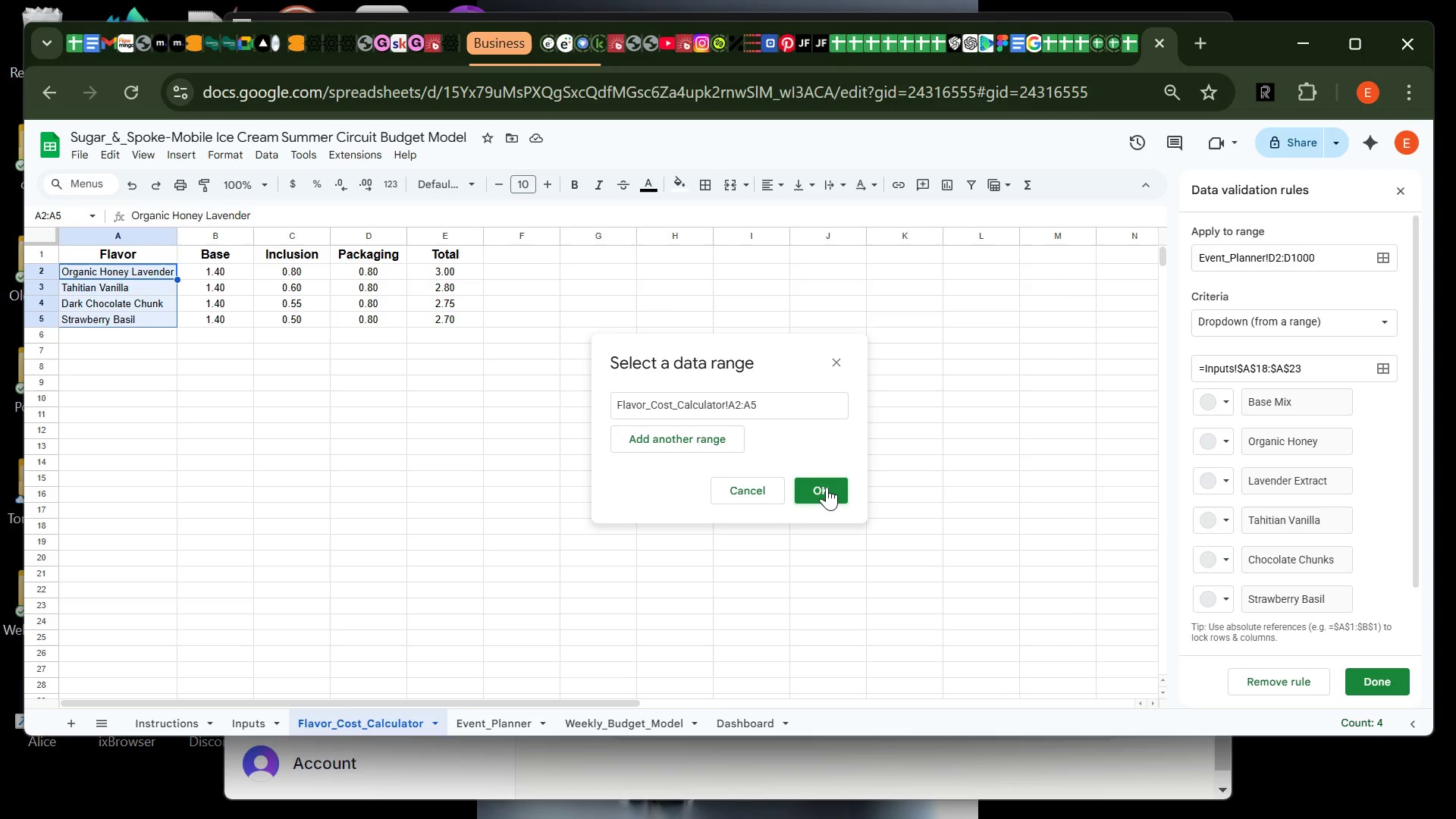 
wait(6.36)
 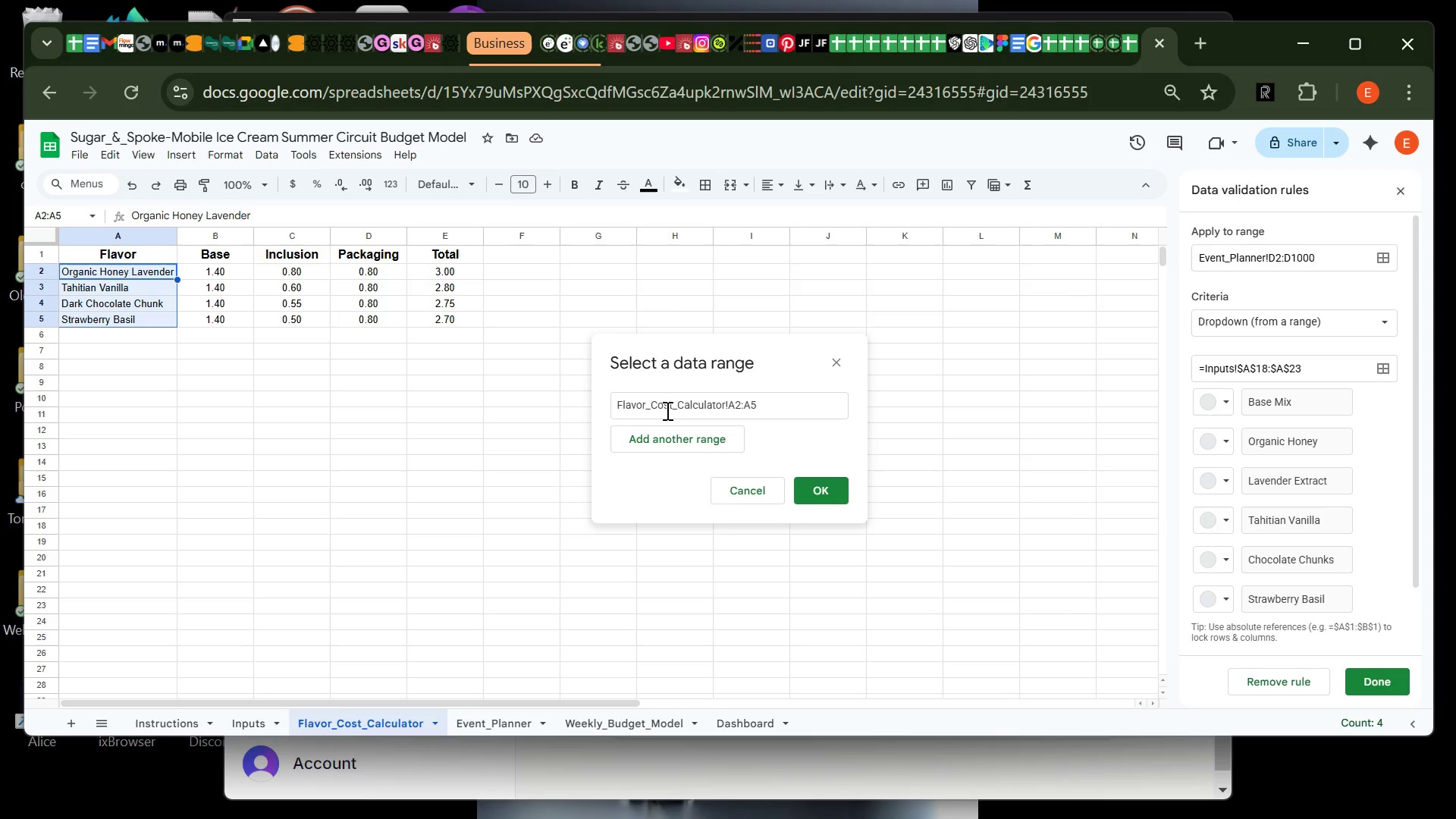 
left_click([827, 487])
 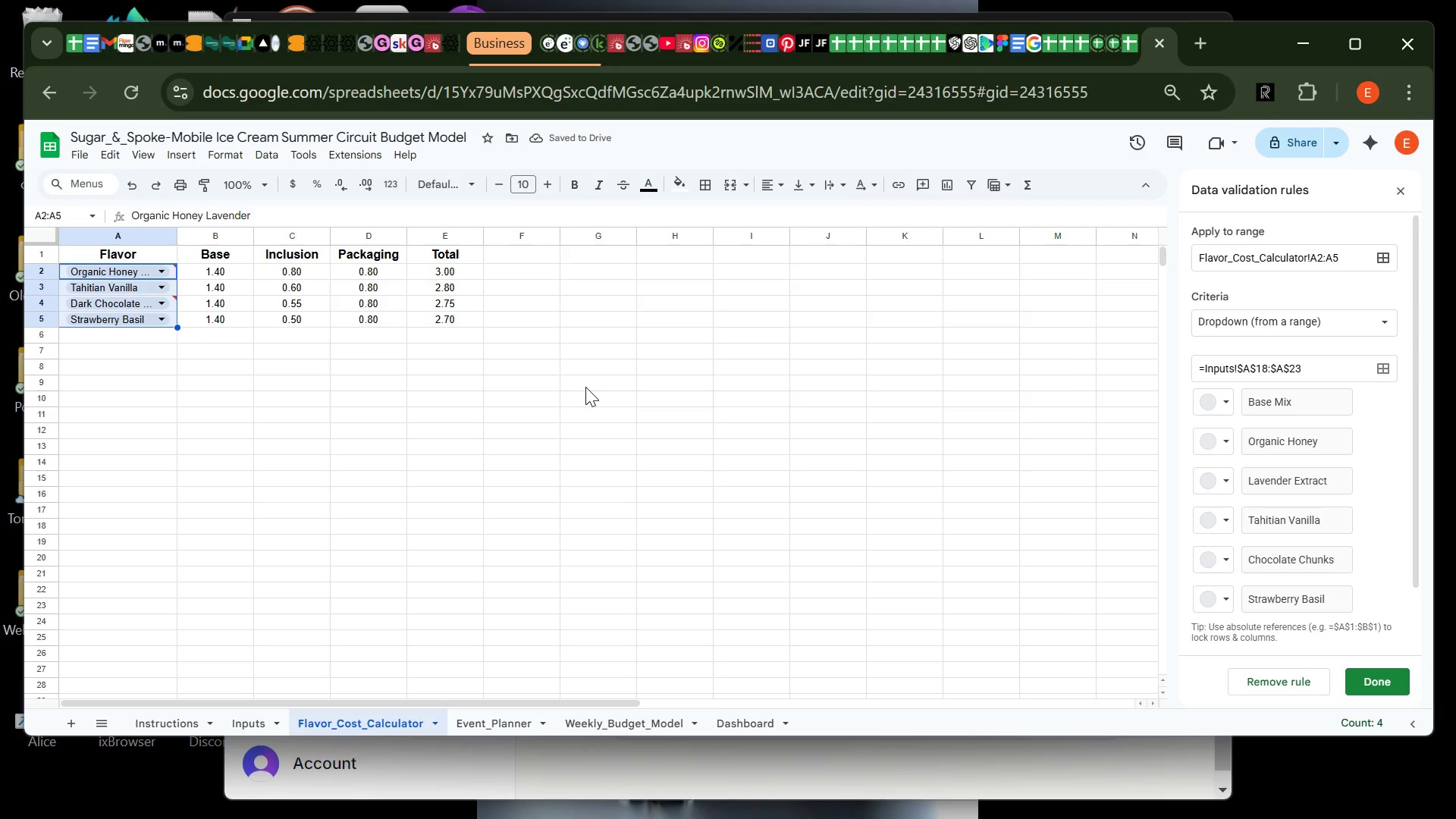 
wait(10.14)
 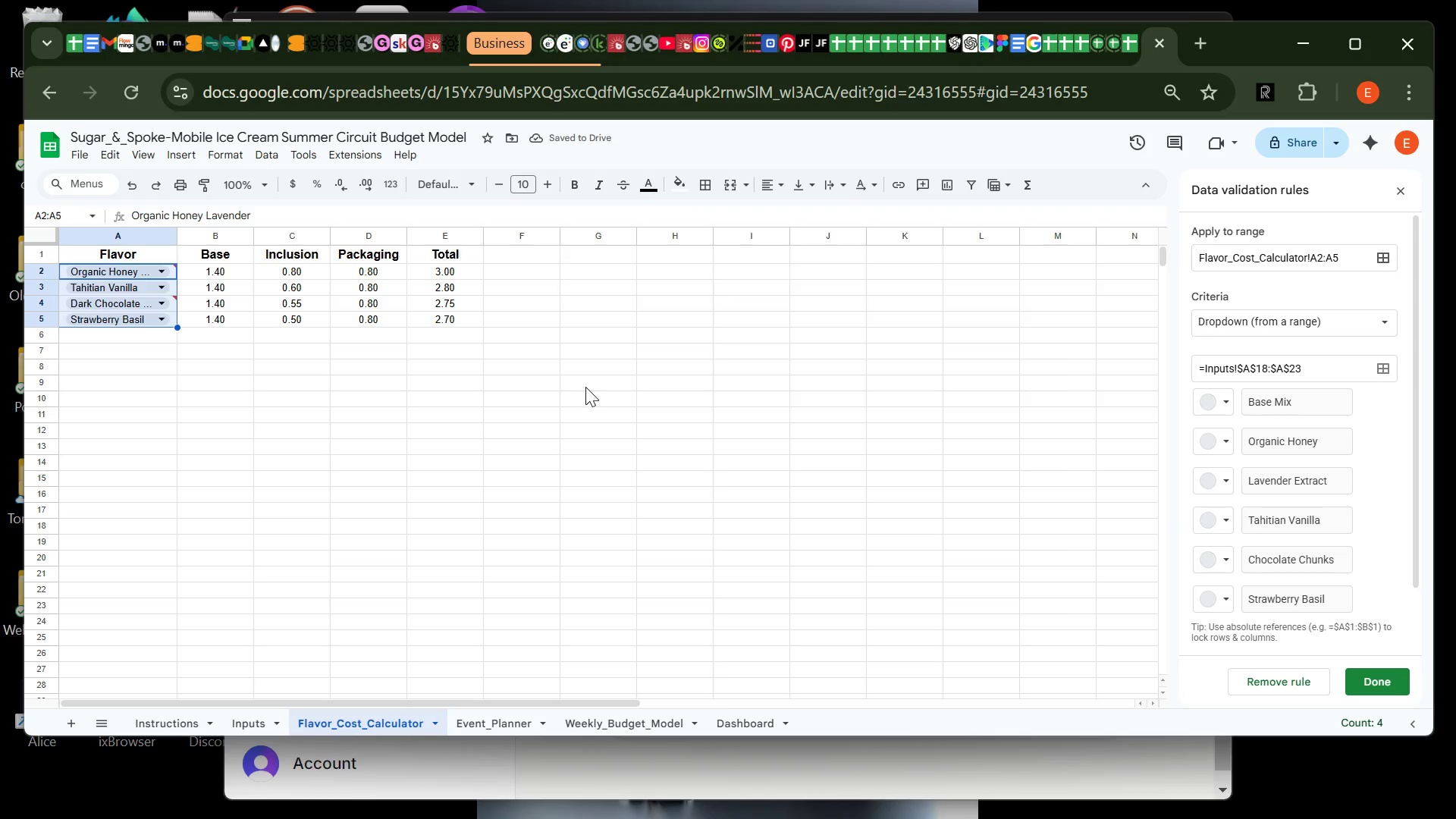 
left_click([391, 325])
 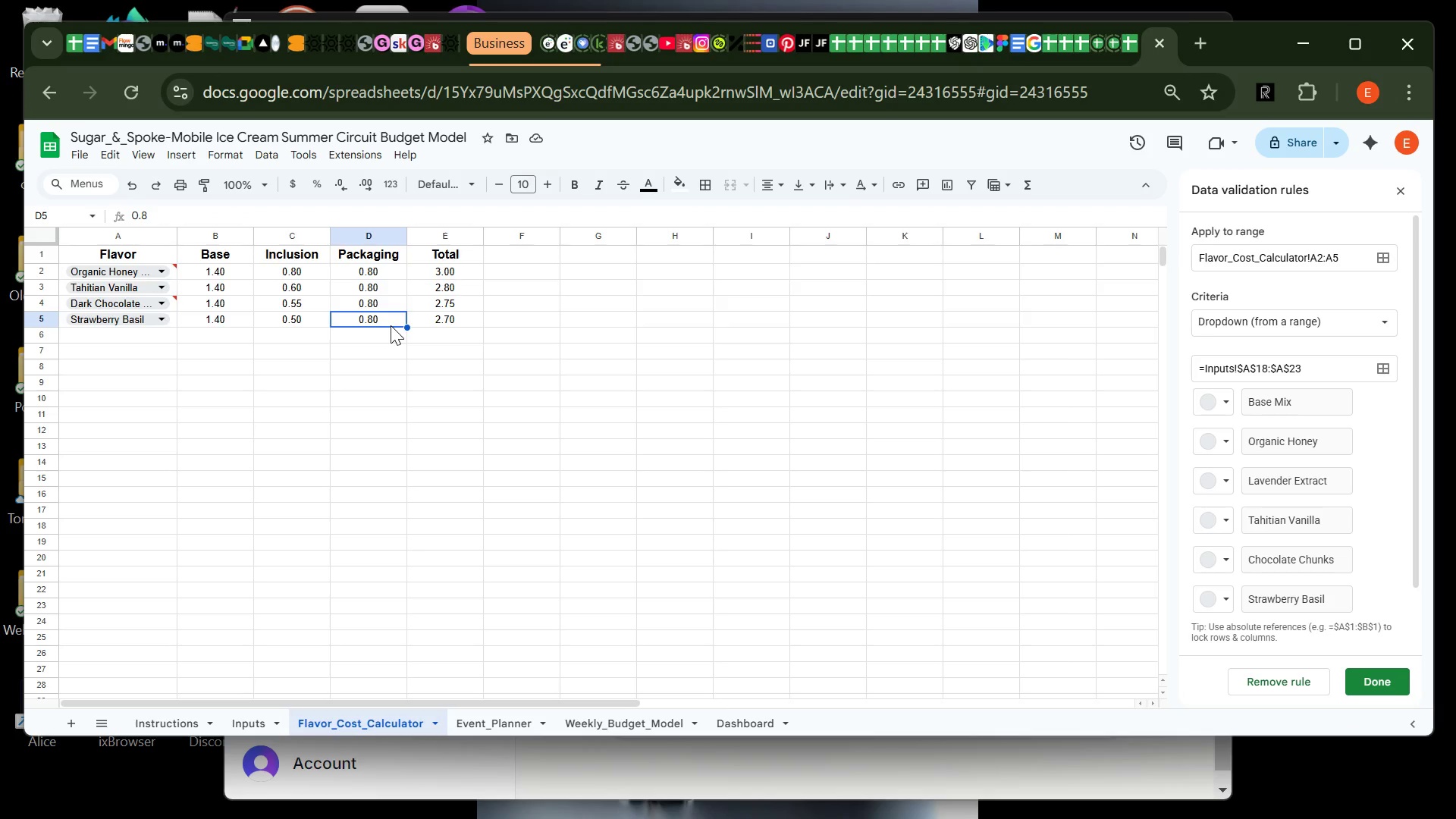 
key(Control+Z)
 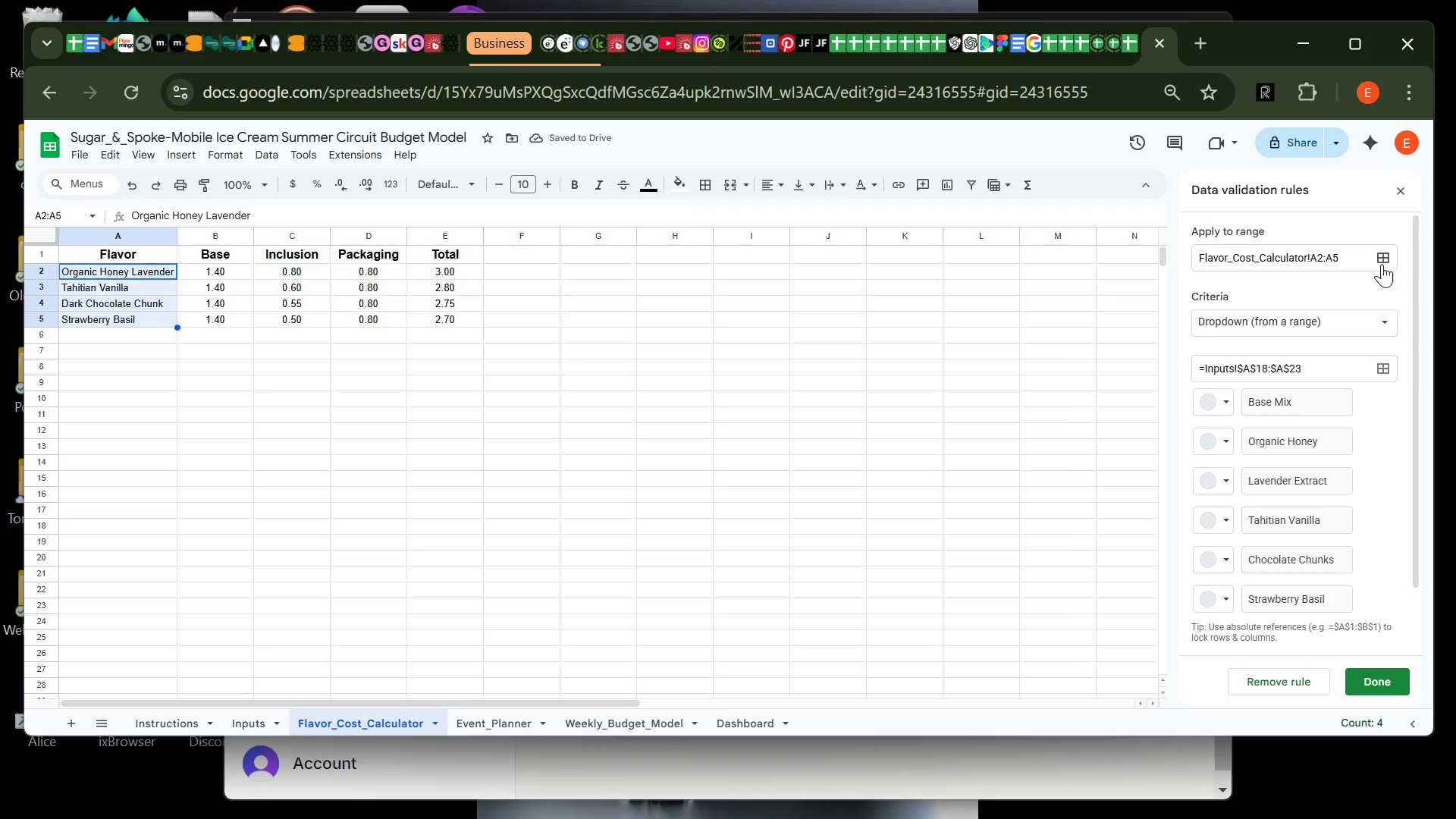 
left_click([1382, 260])
 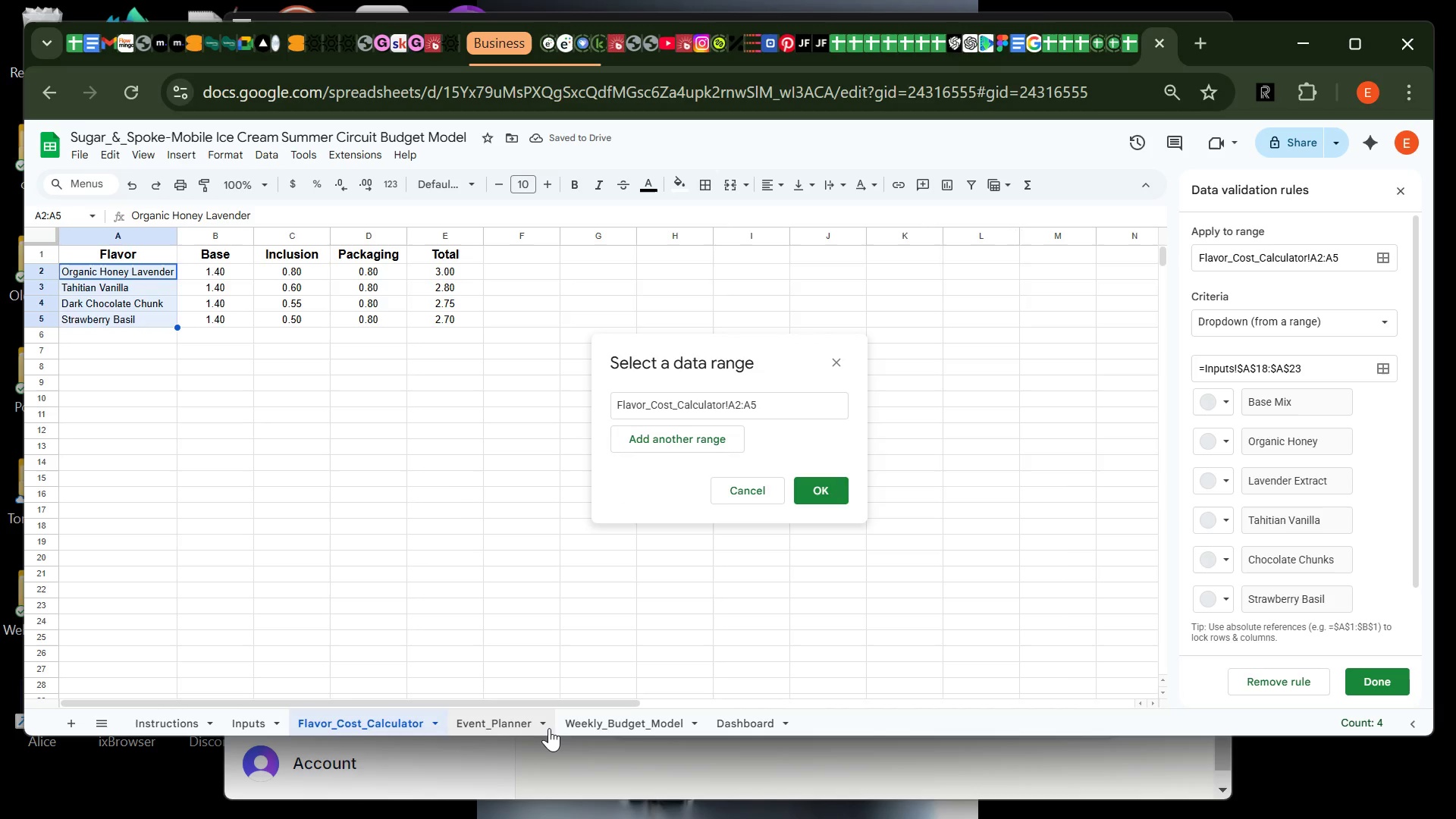 
left_click([522, 722])
 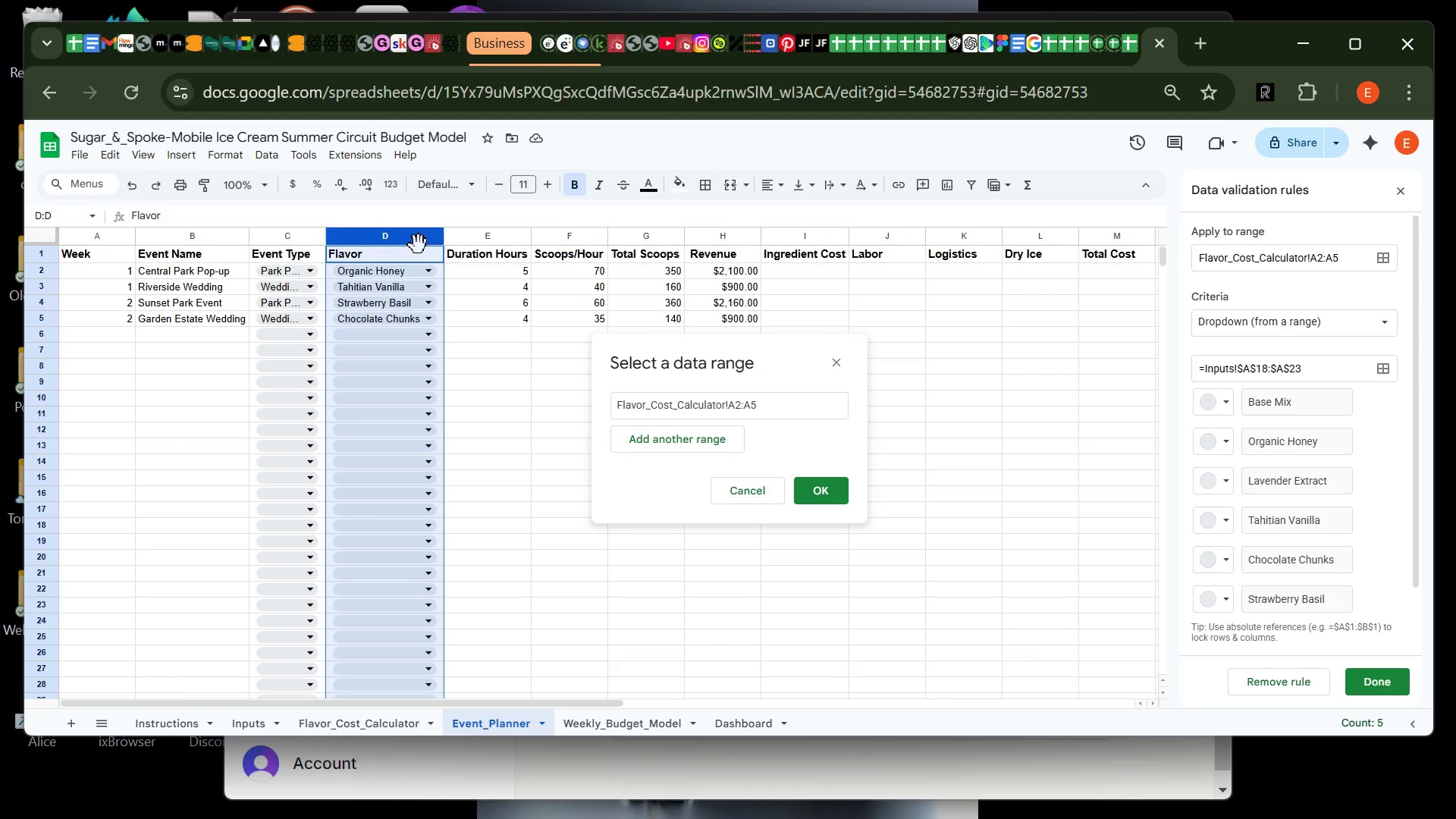 
left_click([419, 245])
 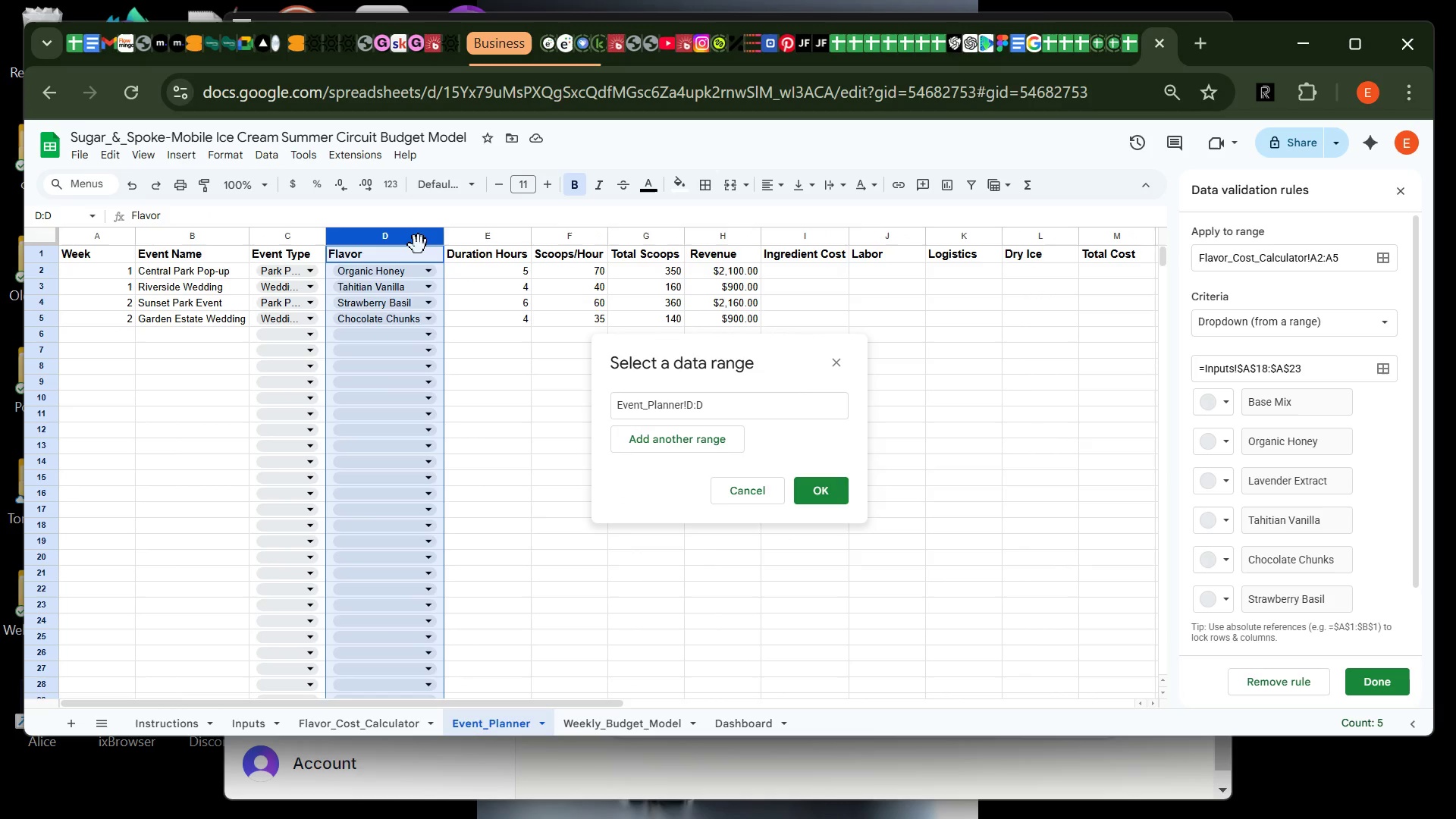 
left_click([419, 245])
 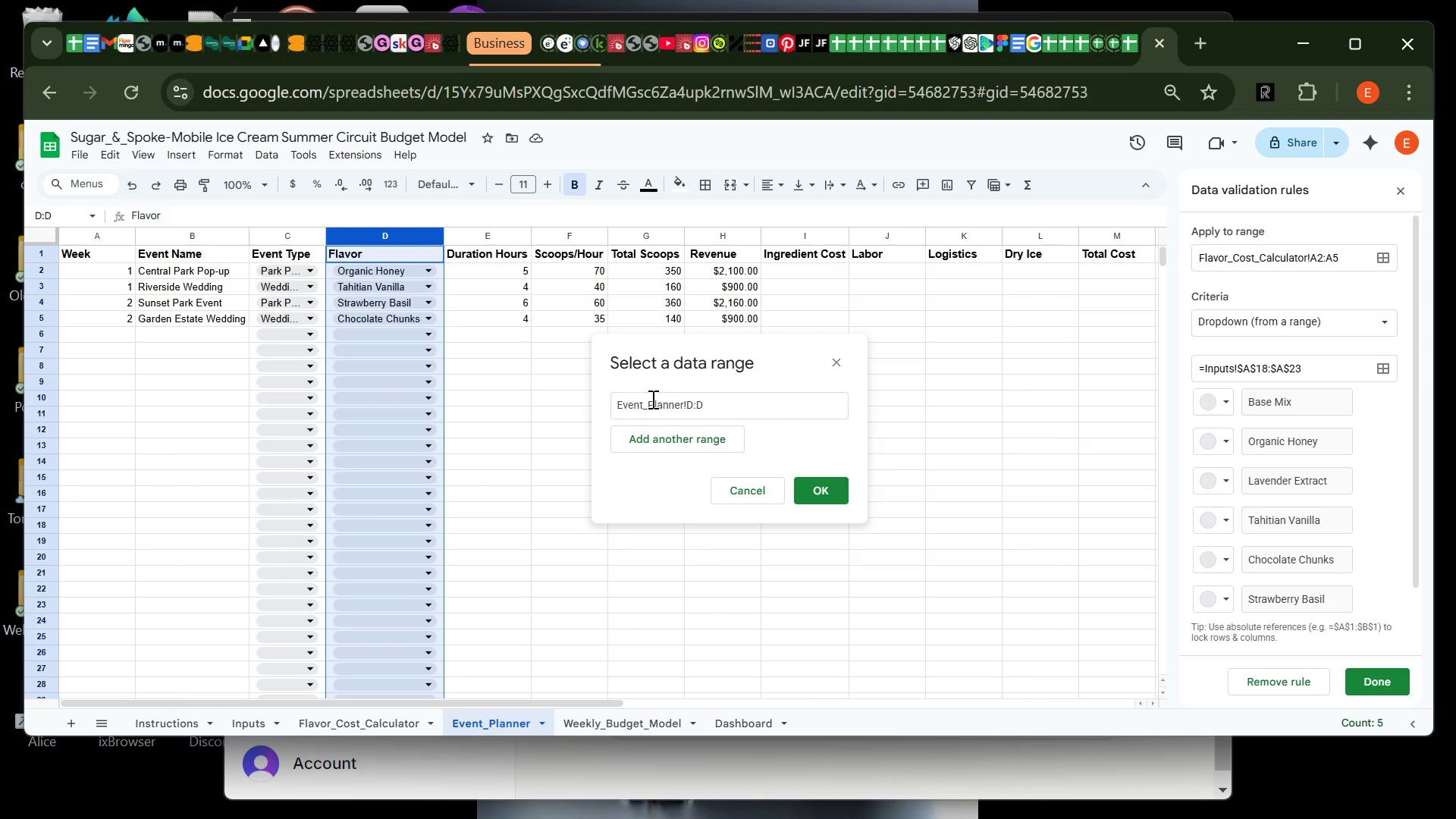 
left_click([744, 487])
 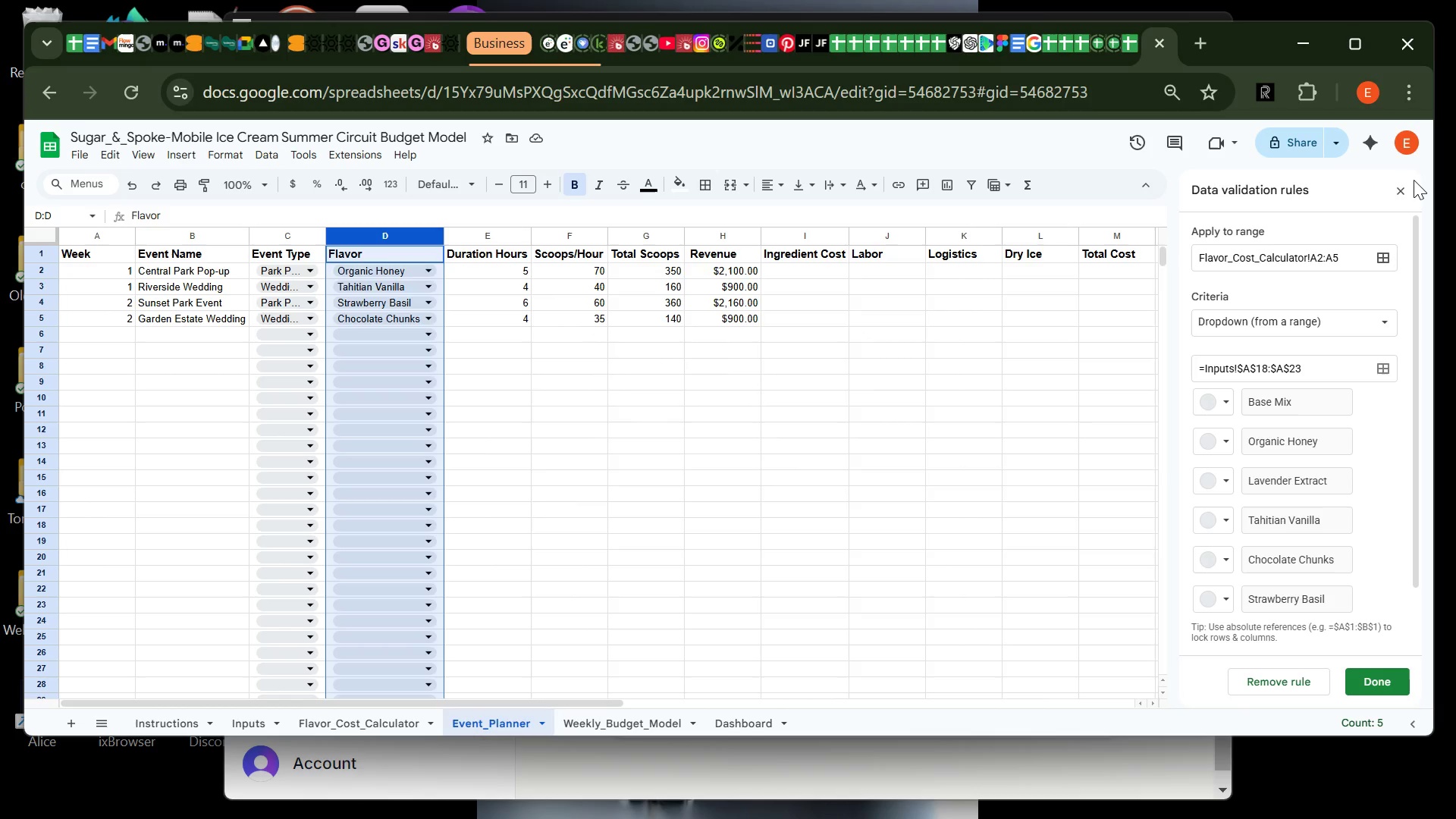 
left_click([1406, 187])
 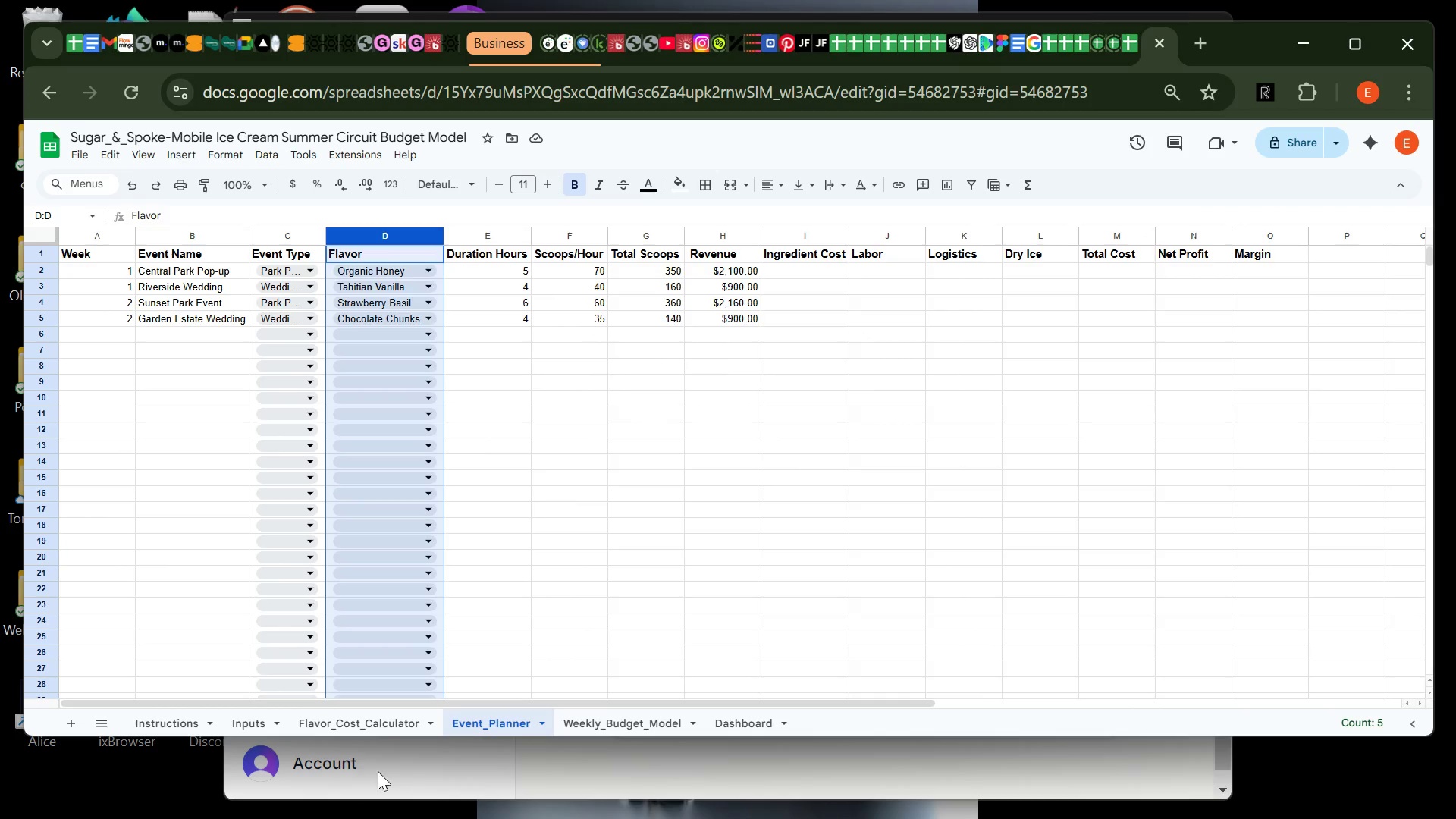 
left_click([367, 711])
 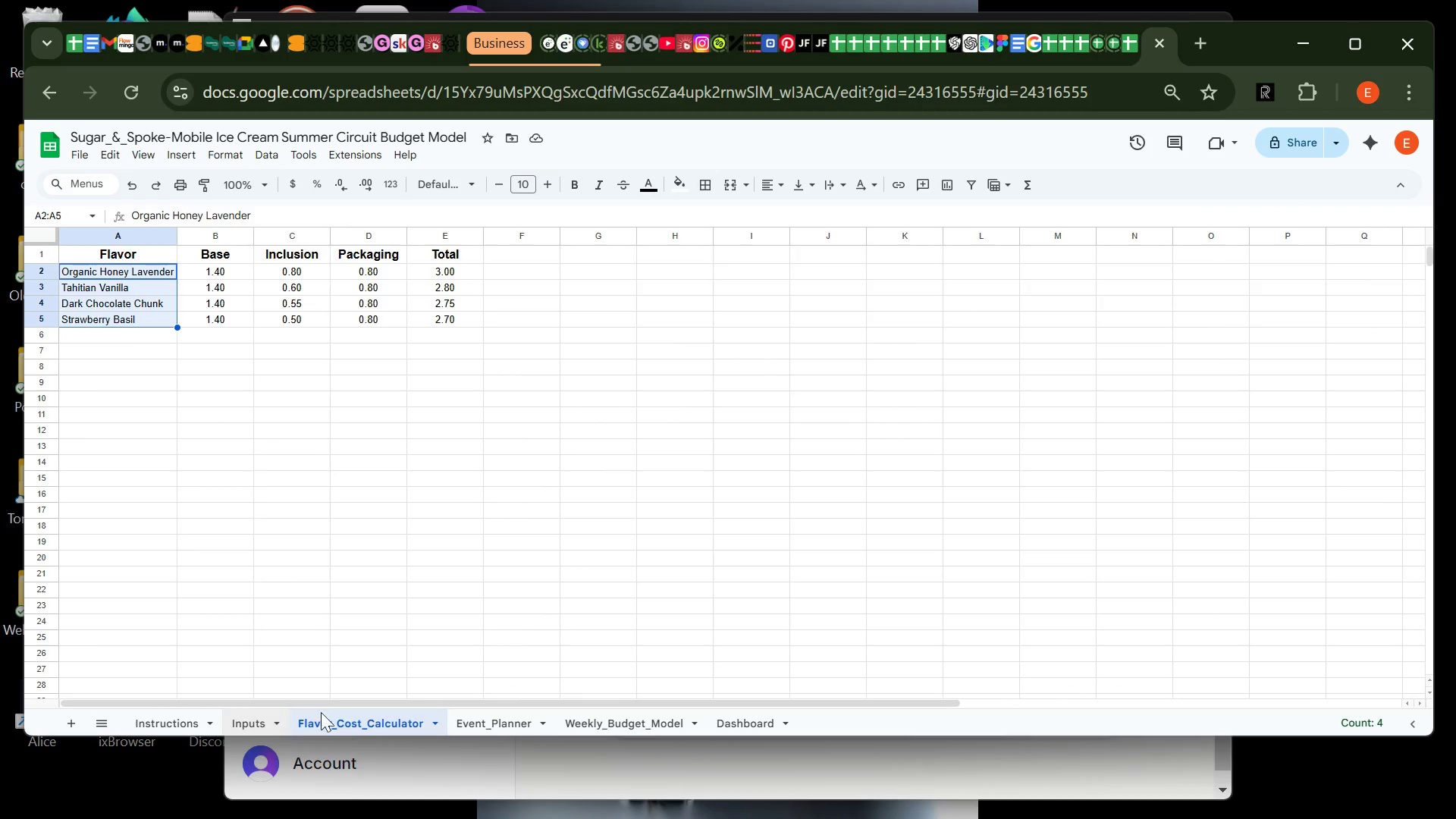 
left_click([474, 715])
 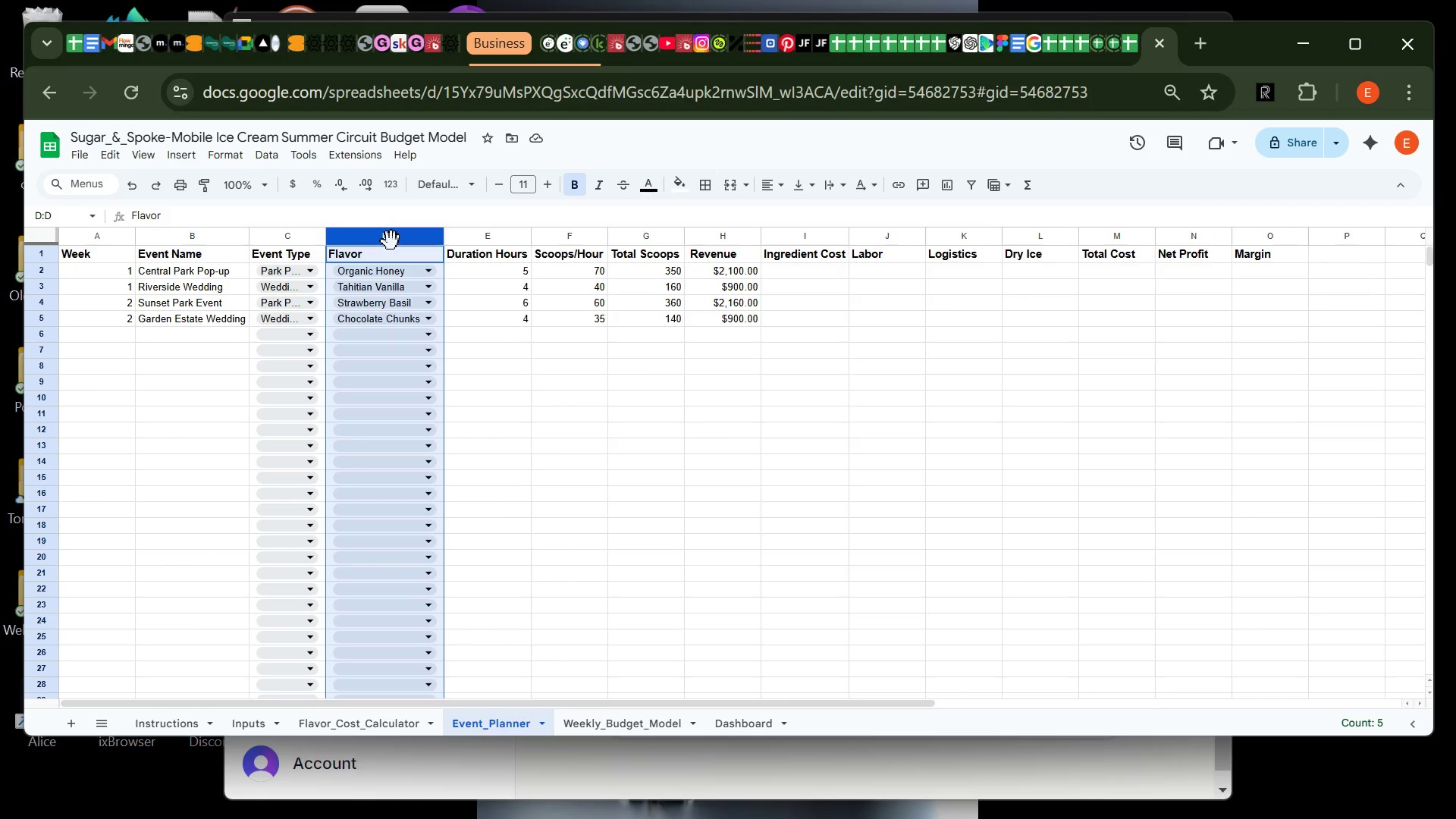 
wait(5.47)
 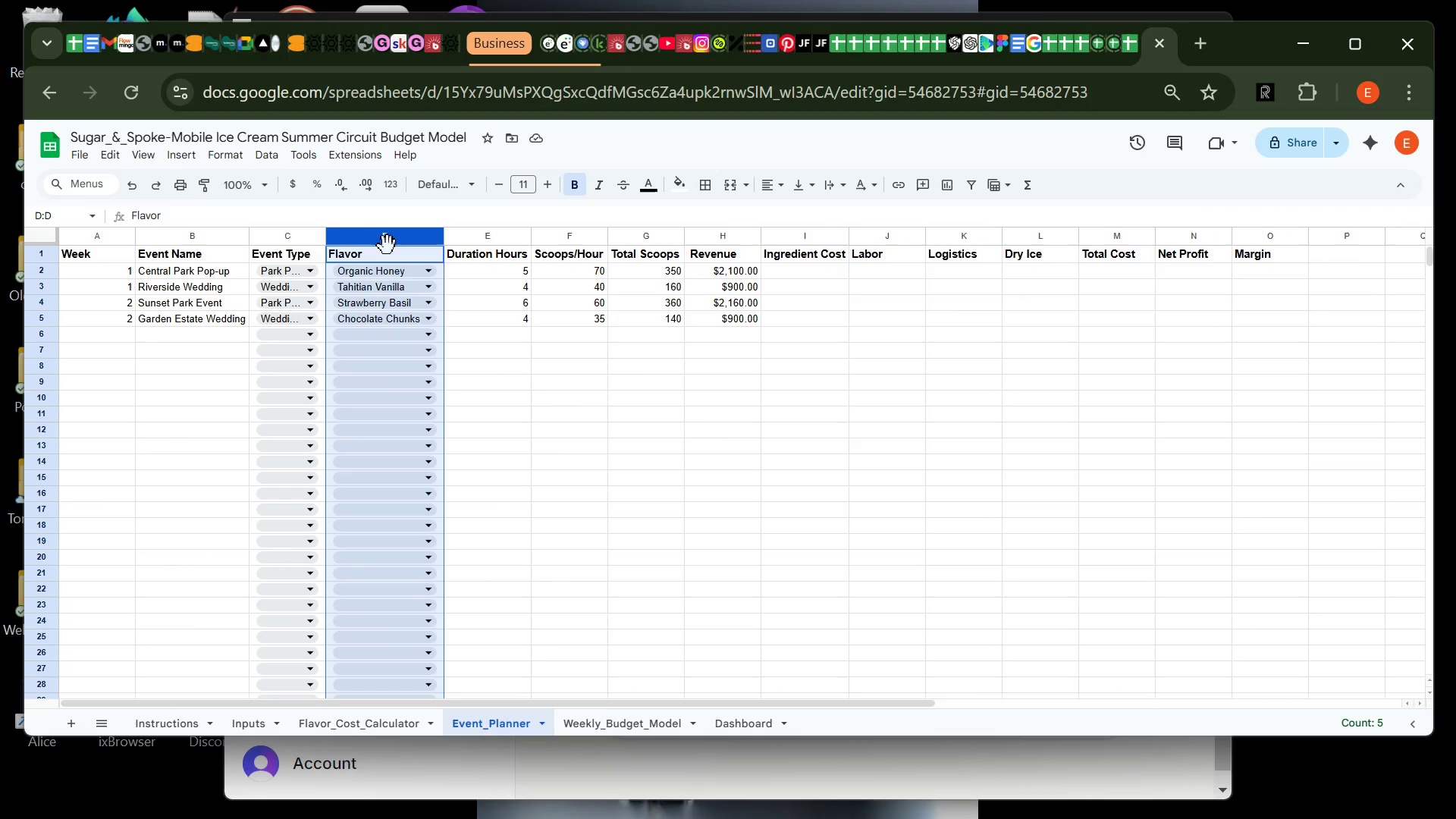 
left_click([266, 152])
 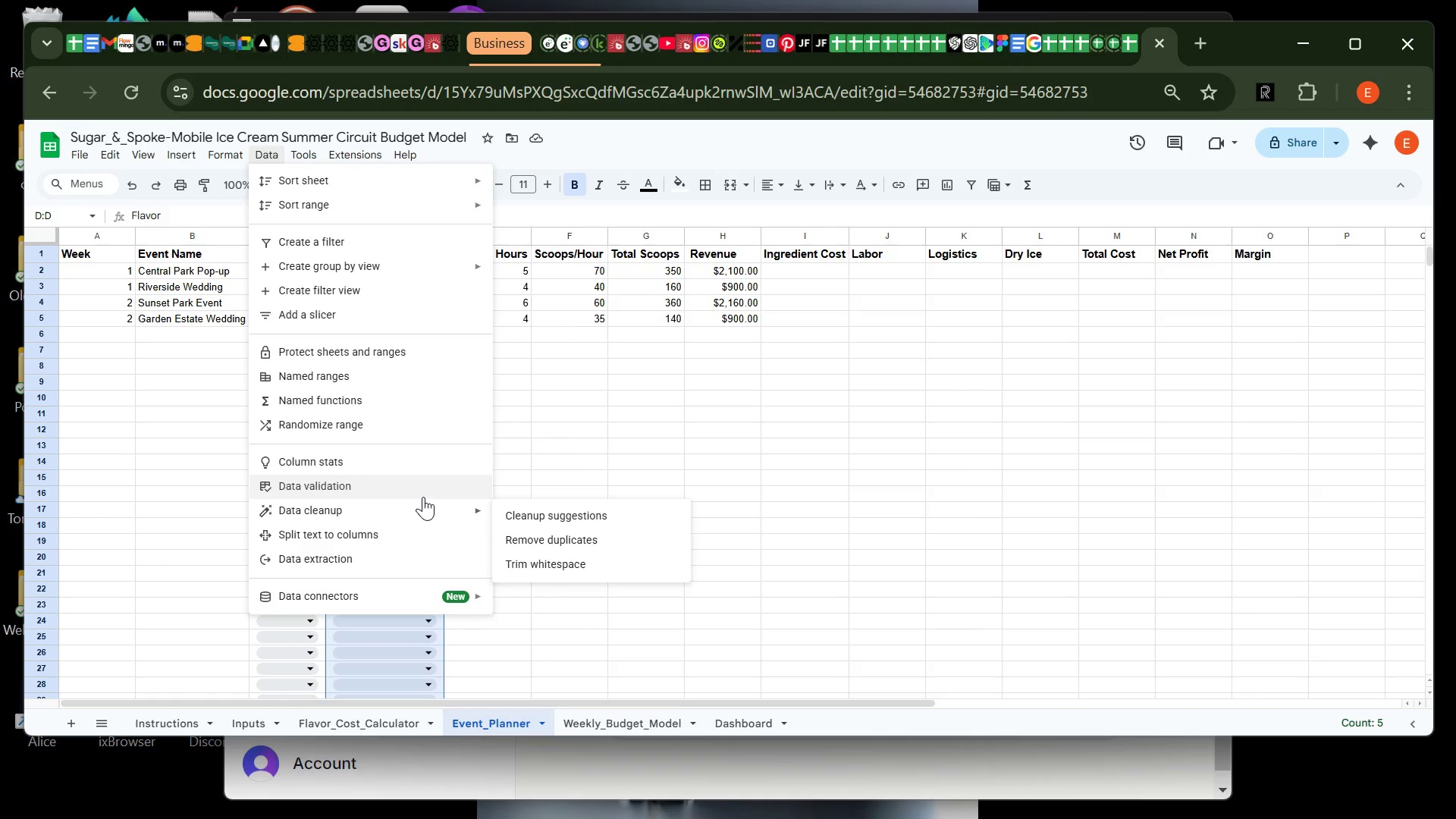 
left_click([418, 488])
 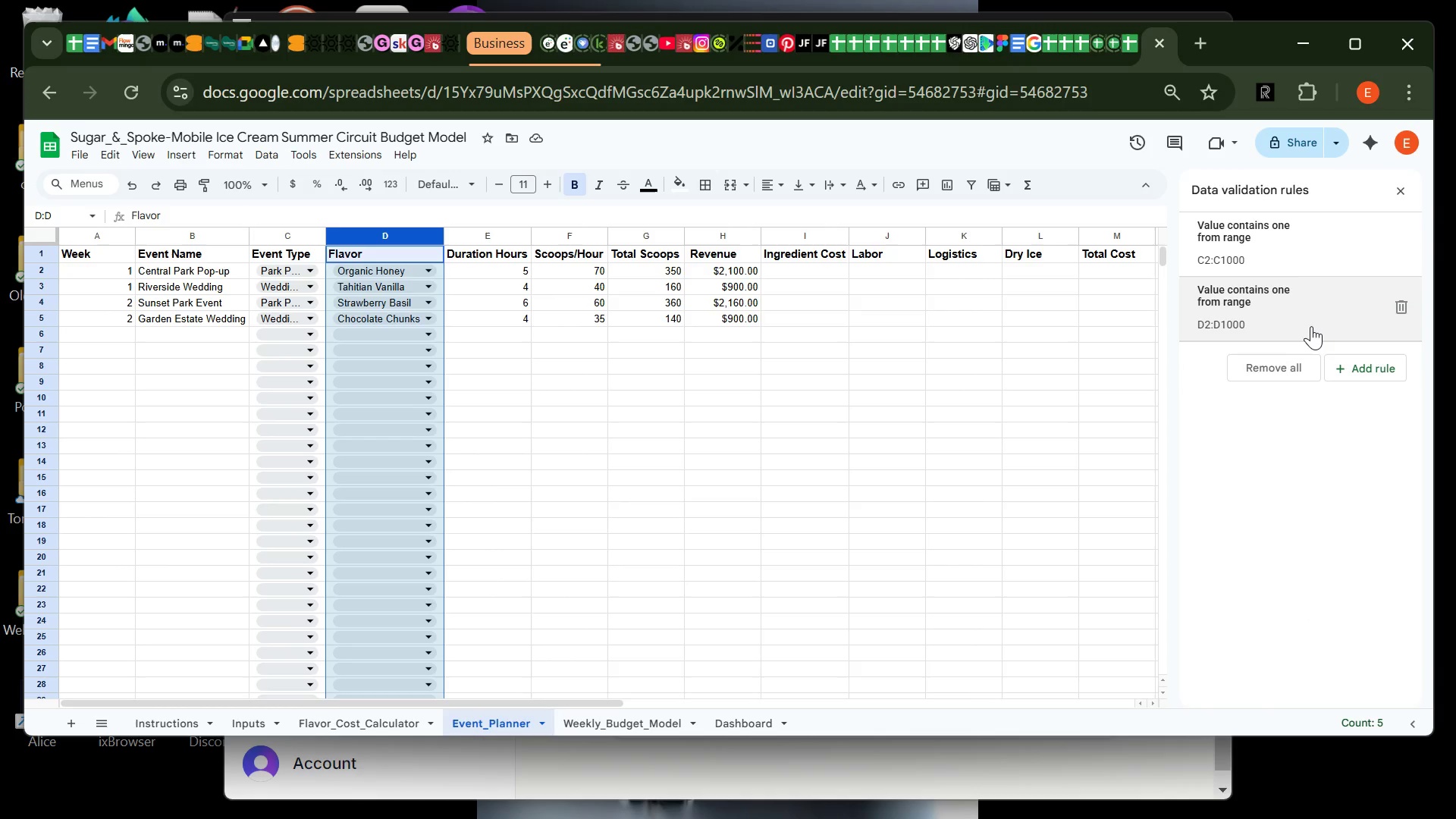 
left_click([1311, 326])
 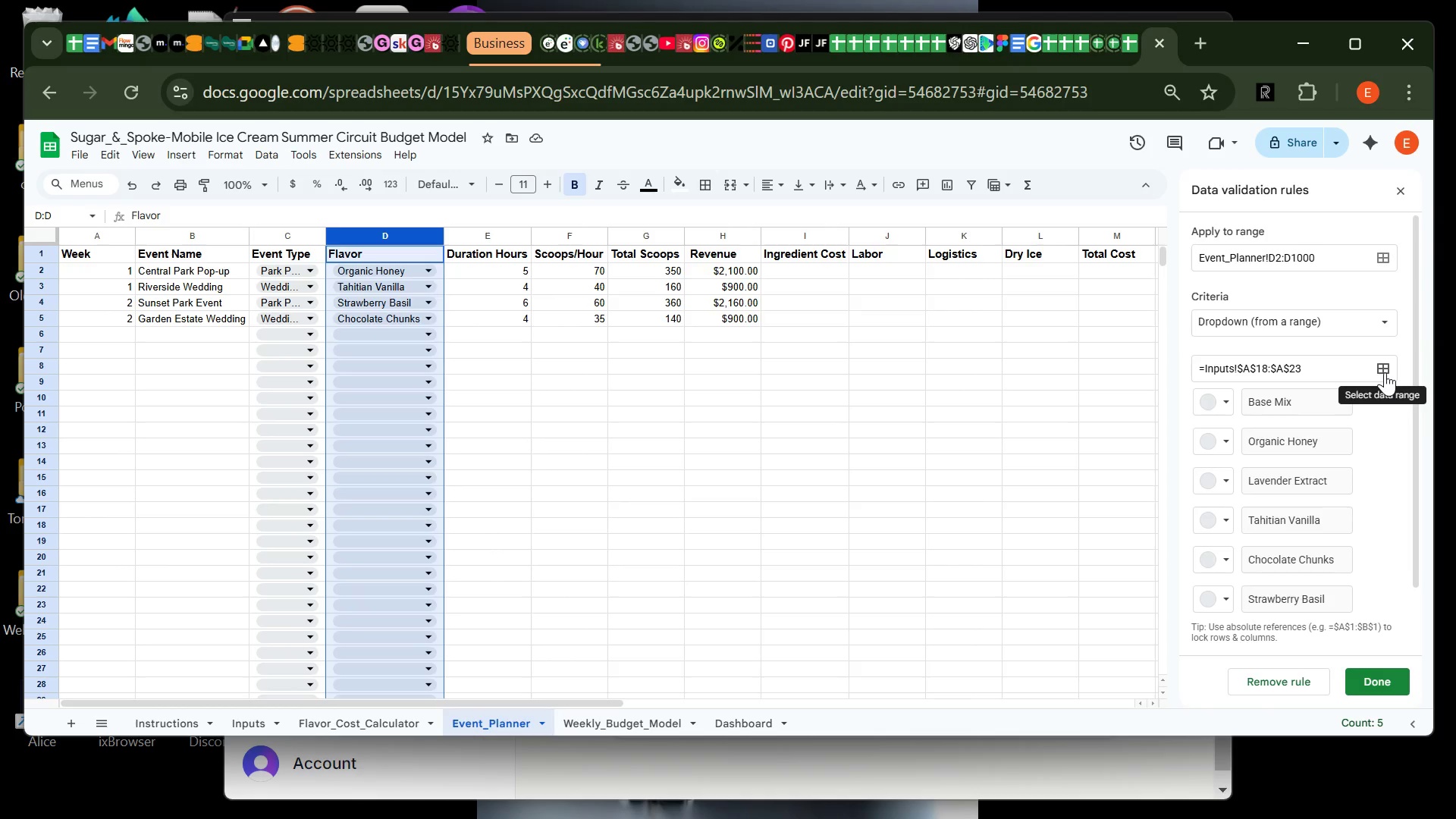 
left_click([1385, 372])
 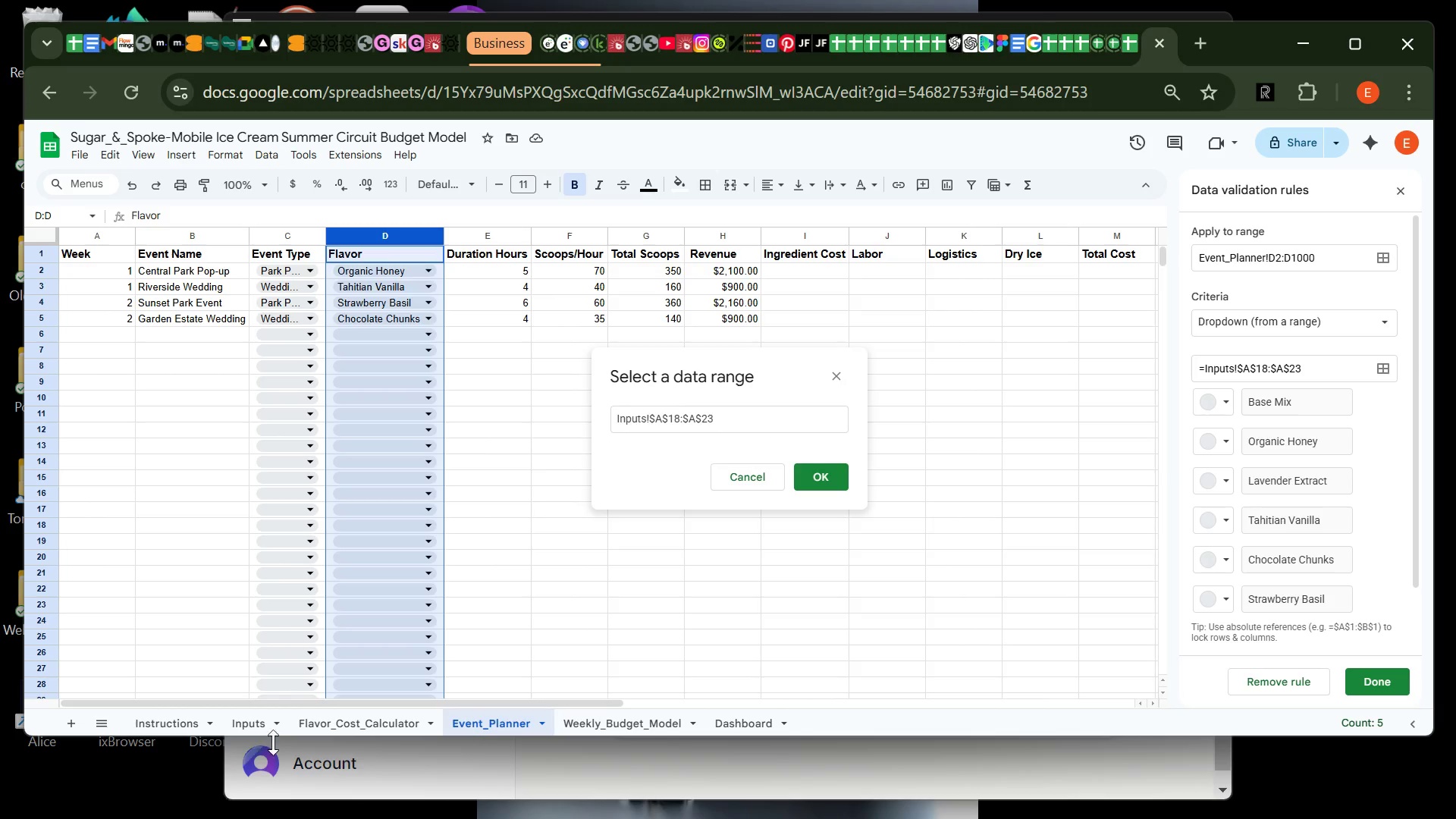 
left_click([337, 721])
 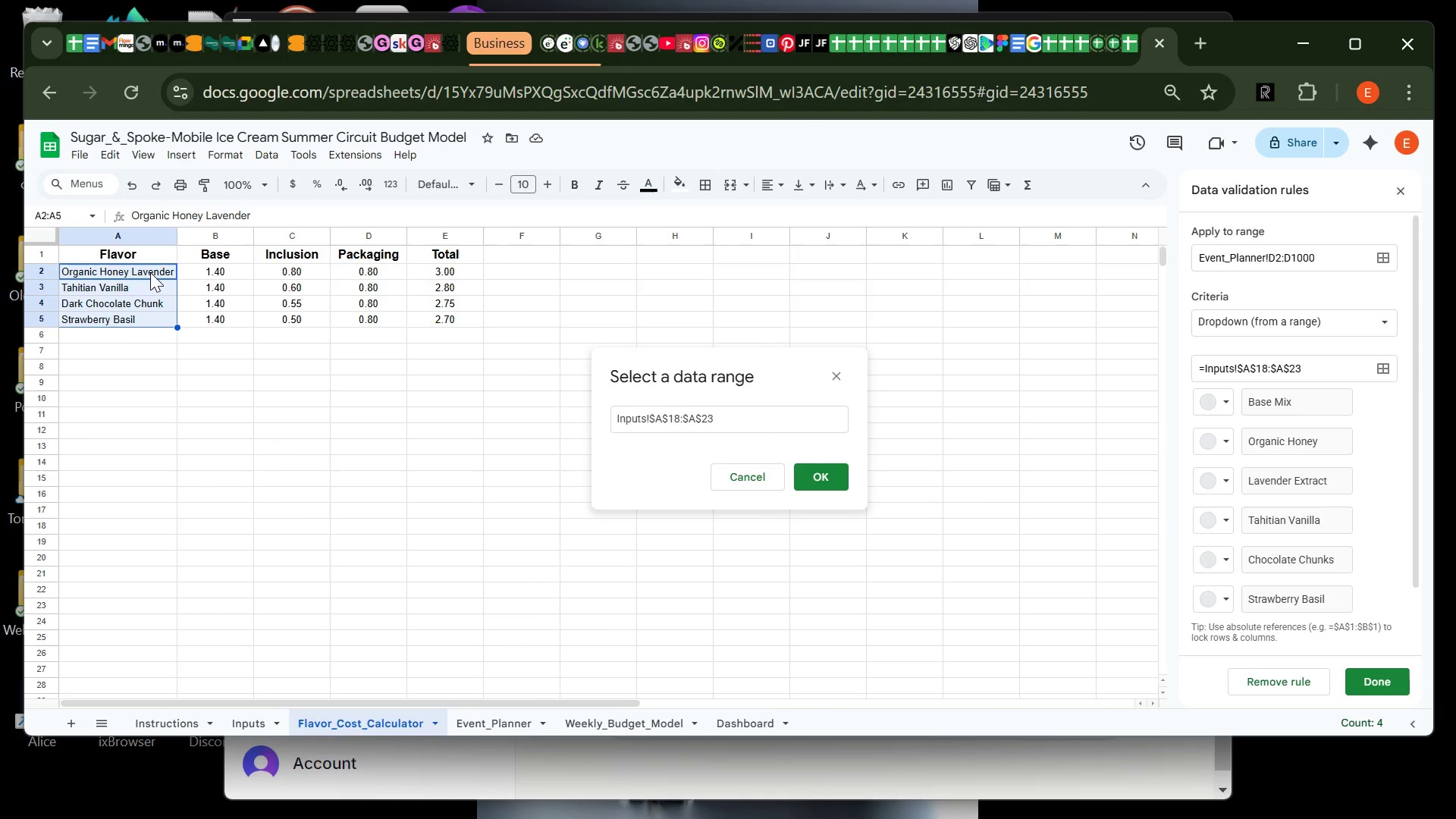 
left_click([150, 272])
 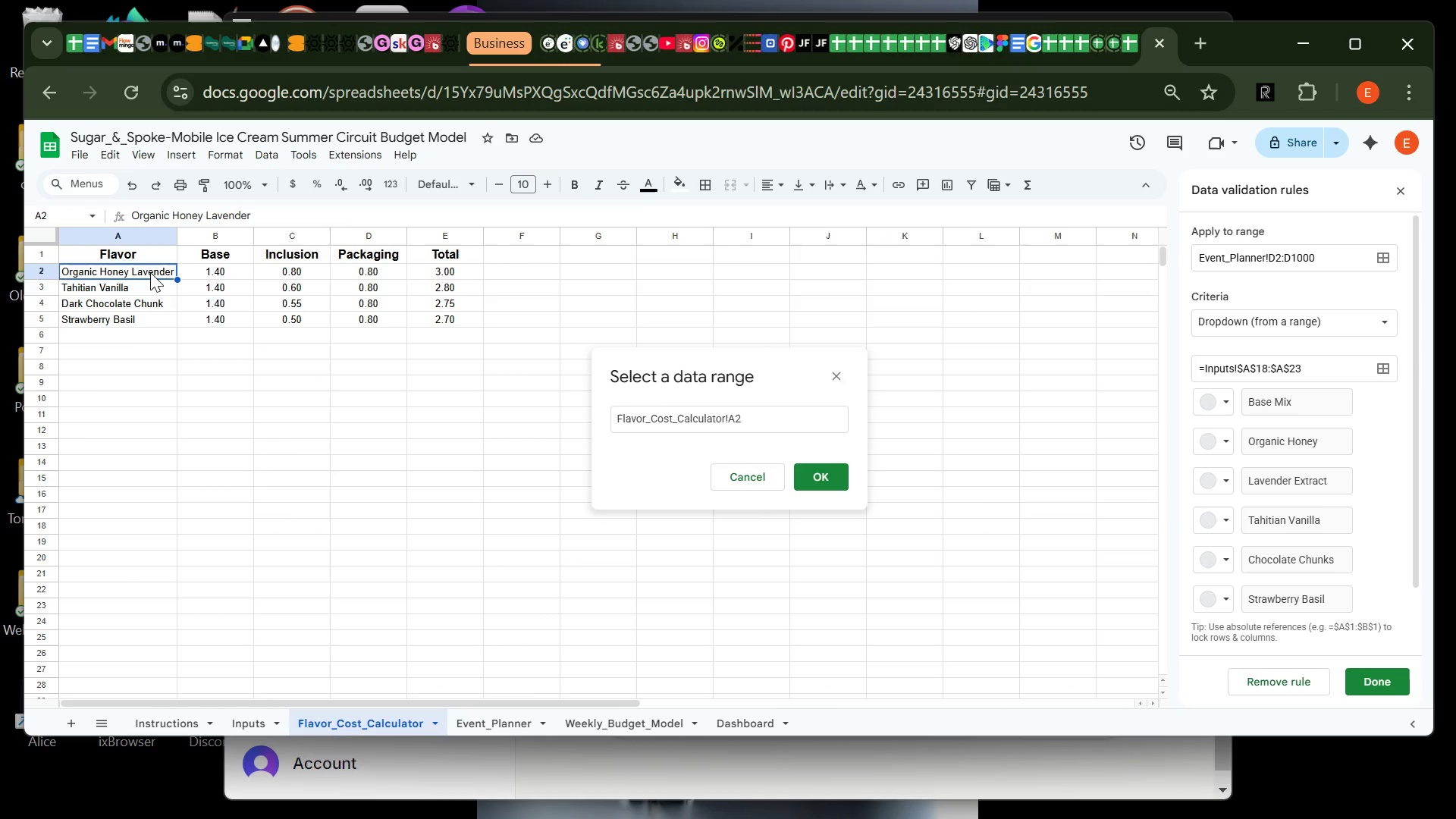 
left_click_drag(start_coordinate=[150, 272], to_coordinate=[157, 314])
 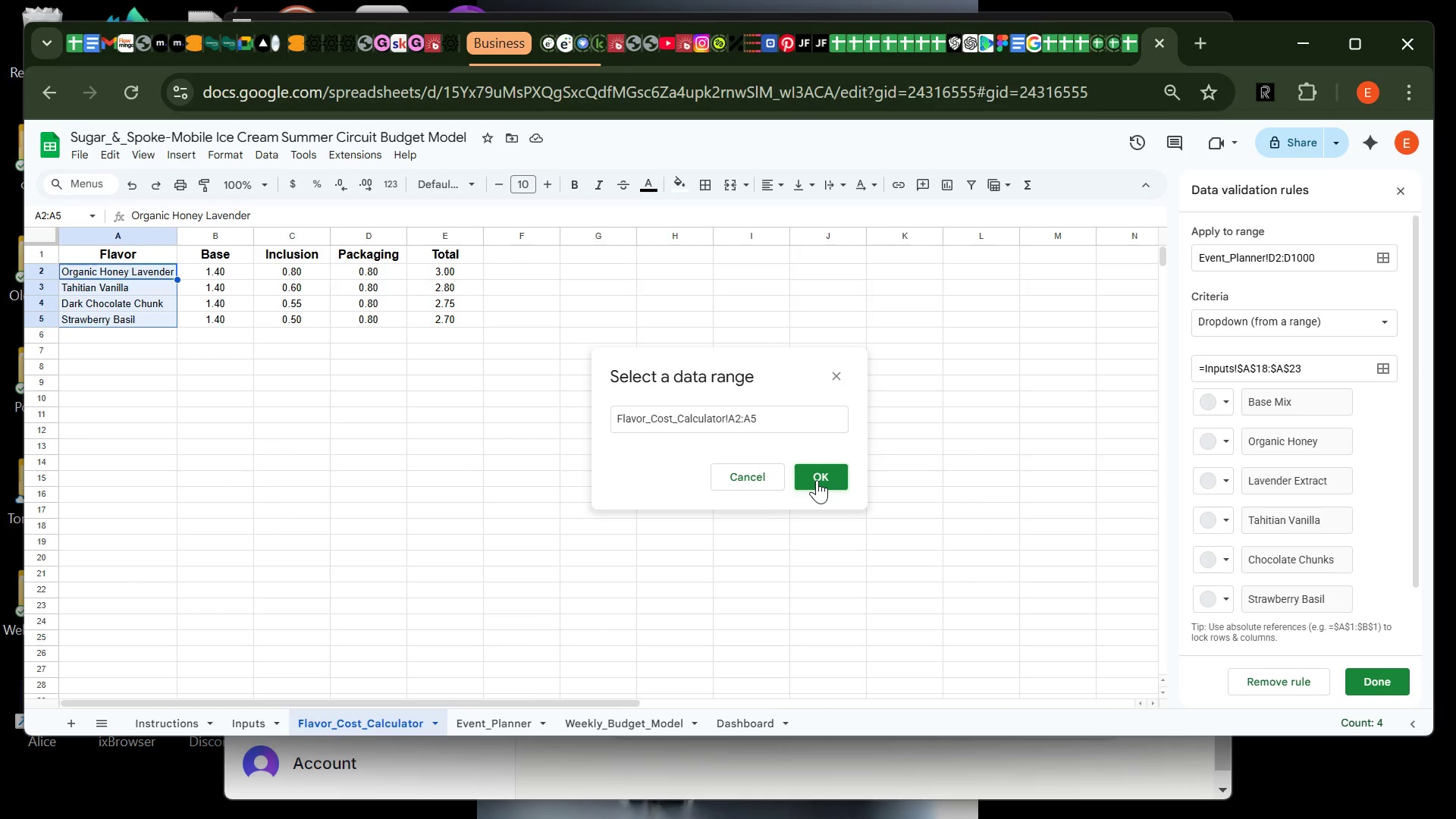 
left_click([817, 480])
 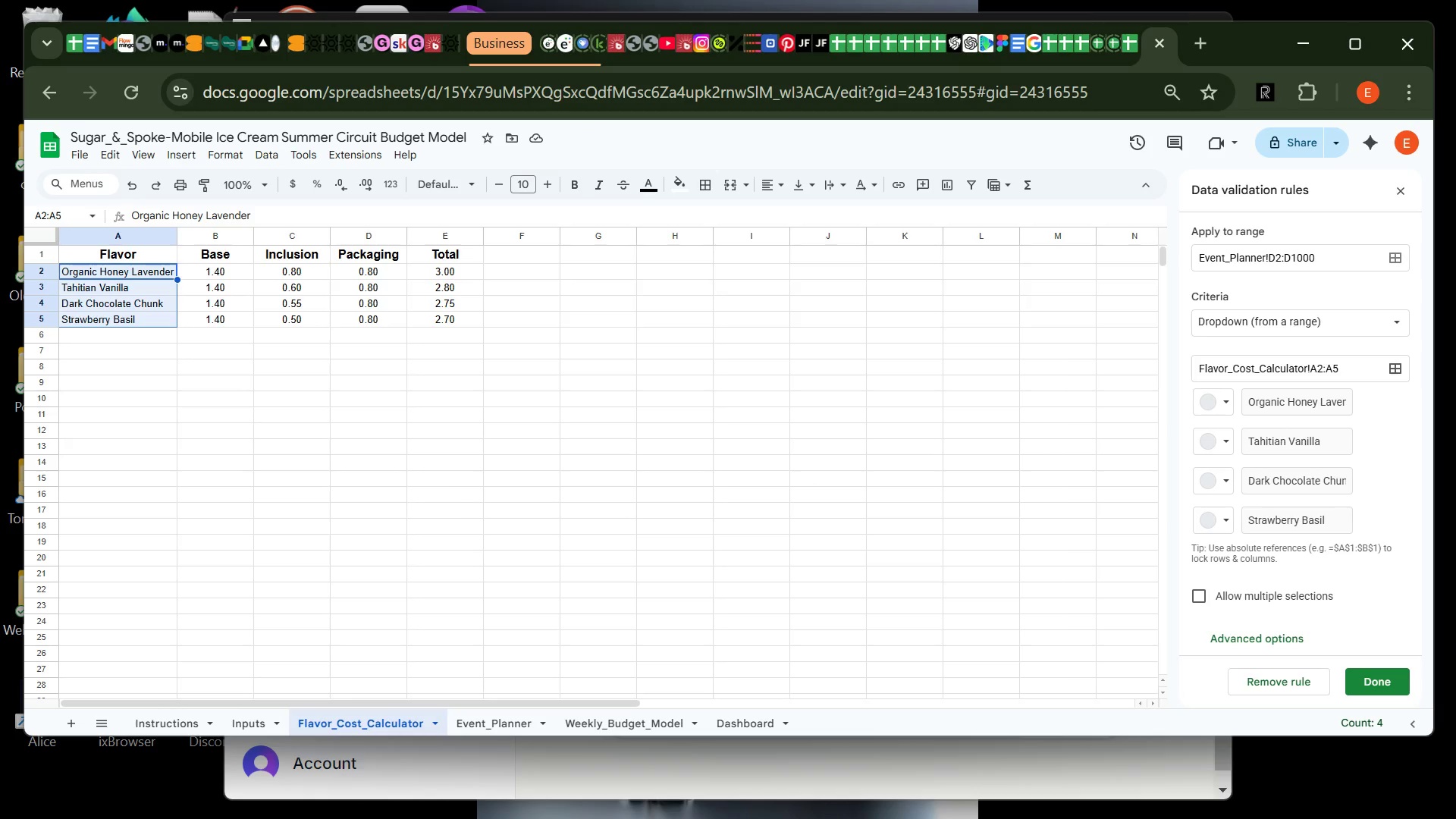 
wait(7.58)
 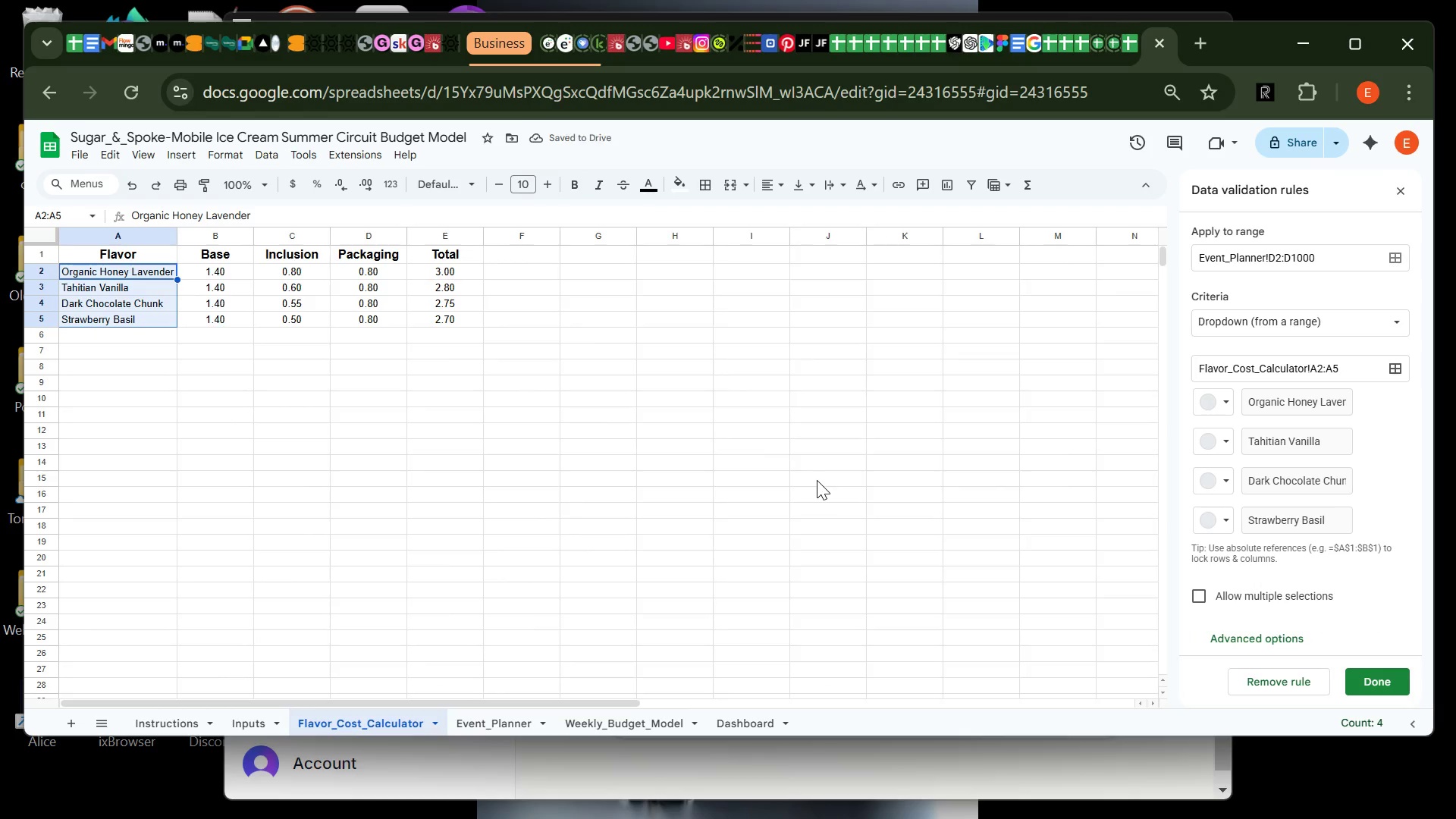 
left_click([1368, 676])
 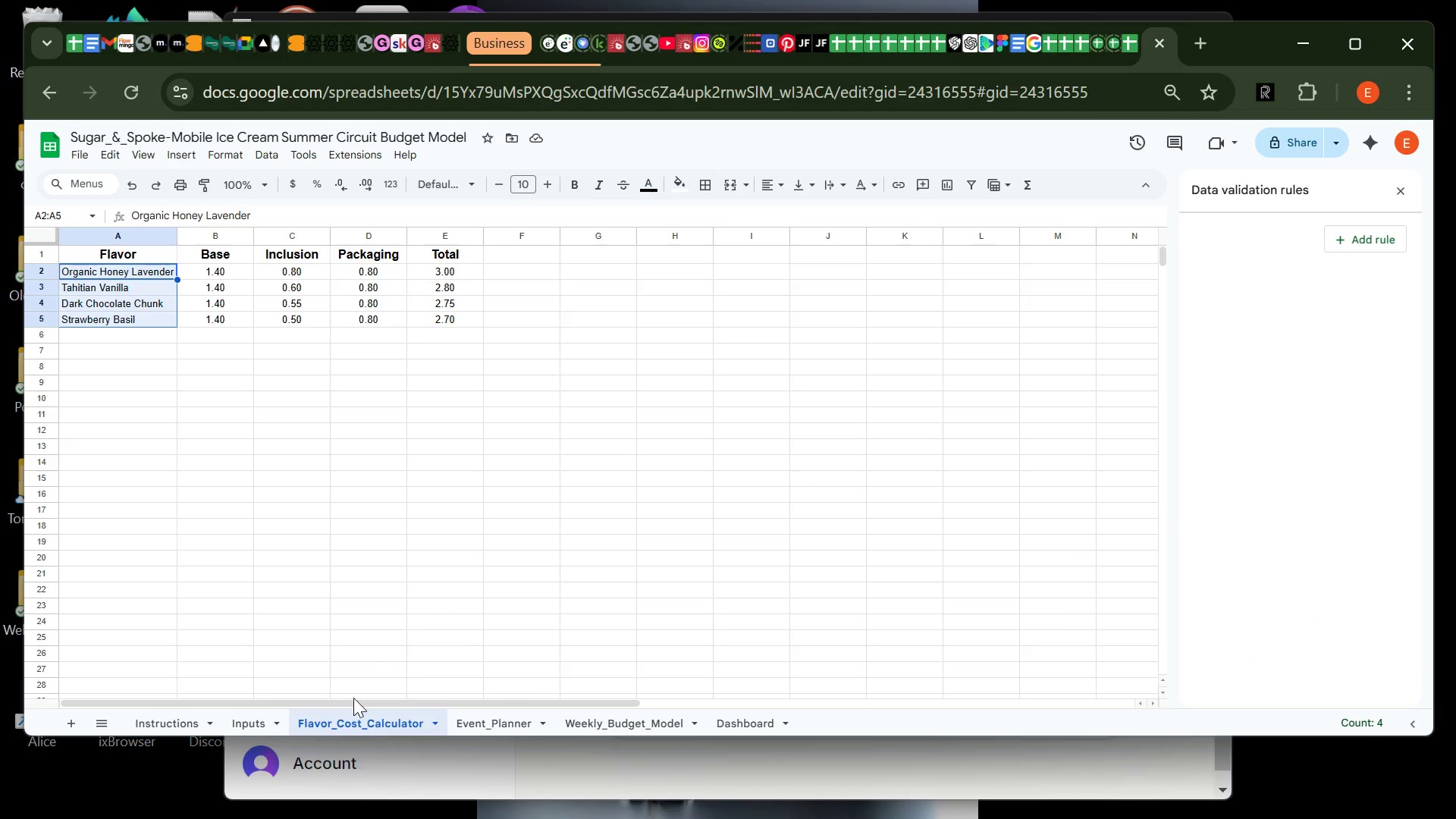 
left_click([488, 716])
 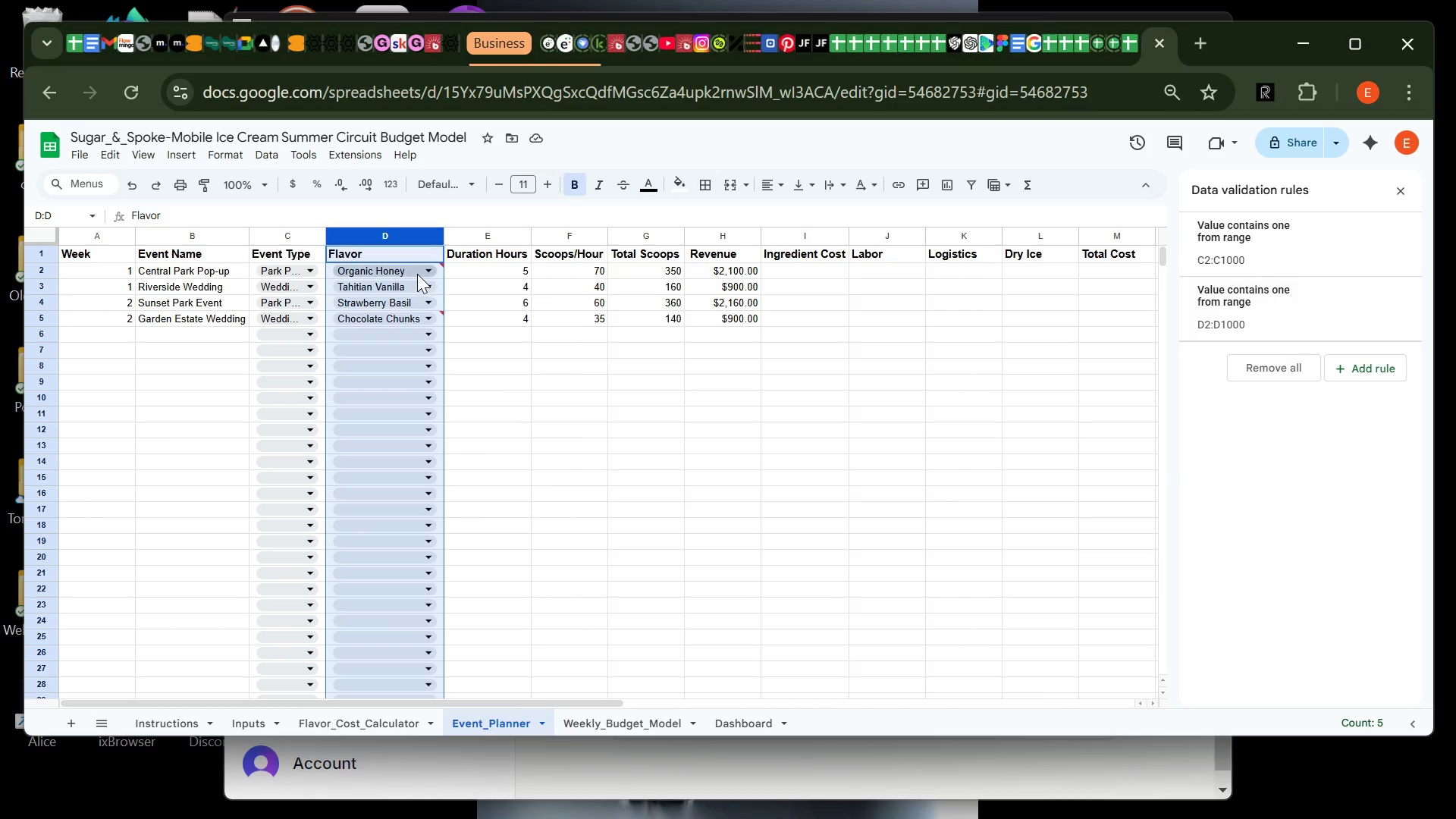 
left_click([417, 274])
 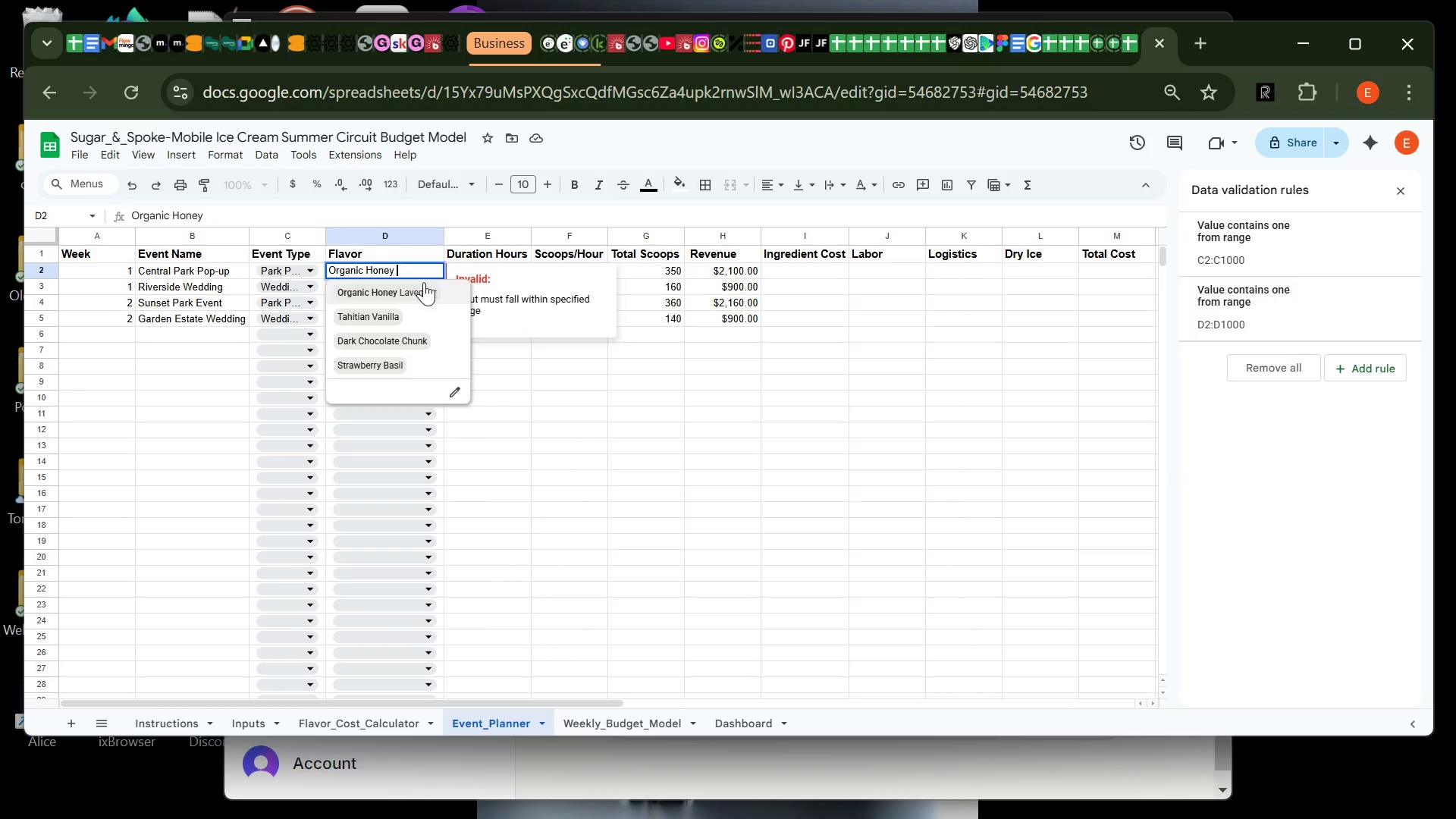 
left_click([428, 289])
 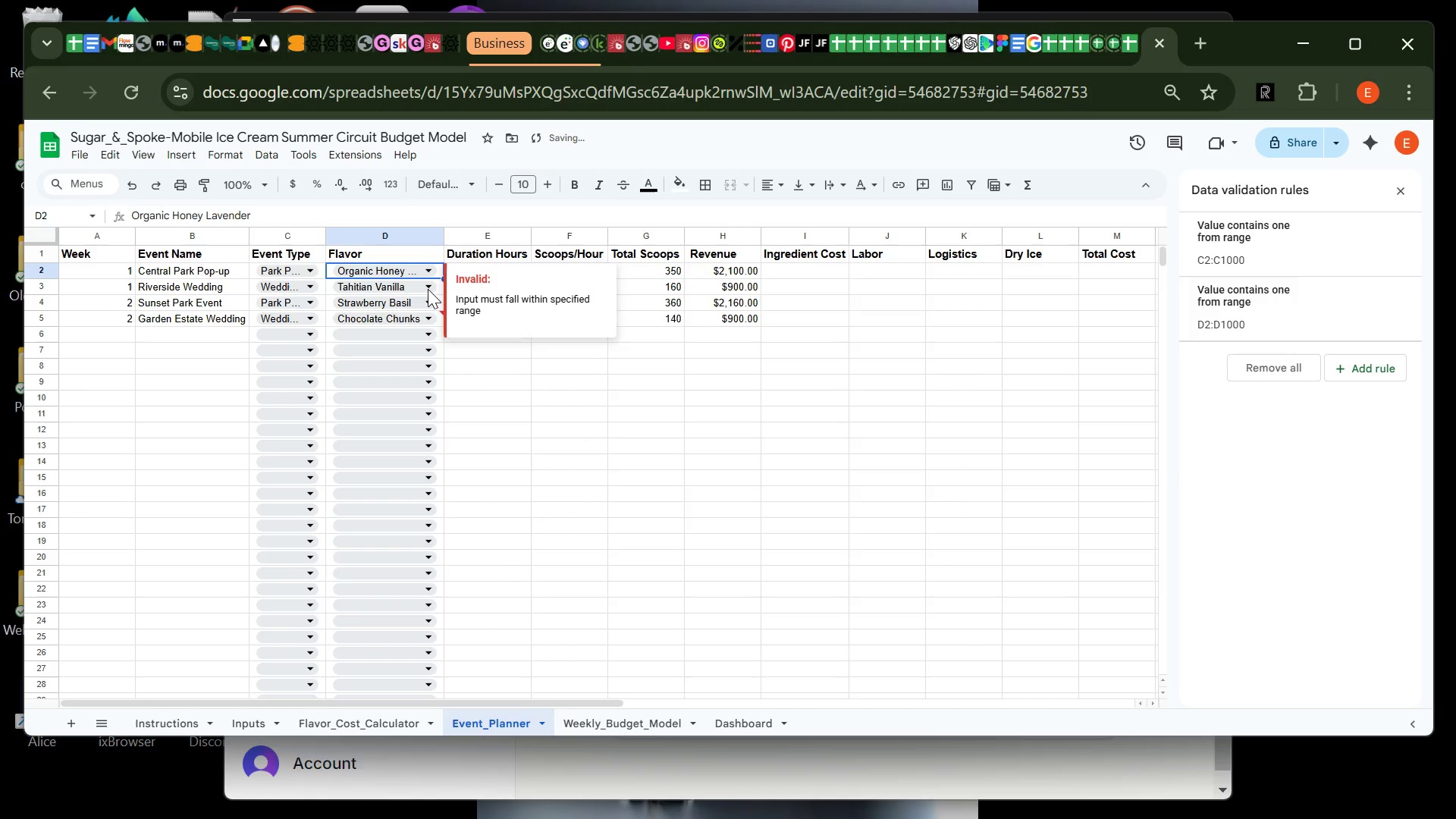 
left_click([428, 289])
 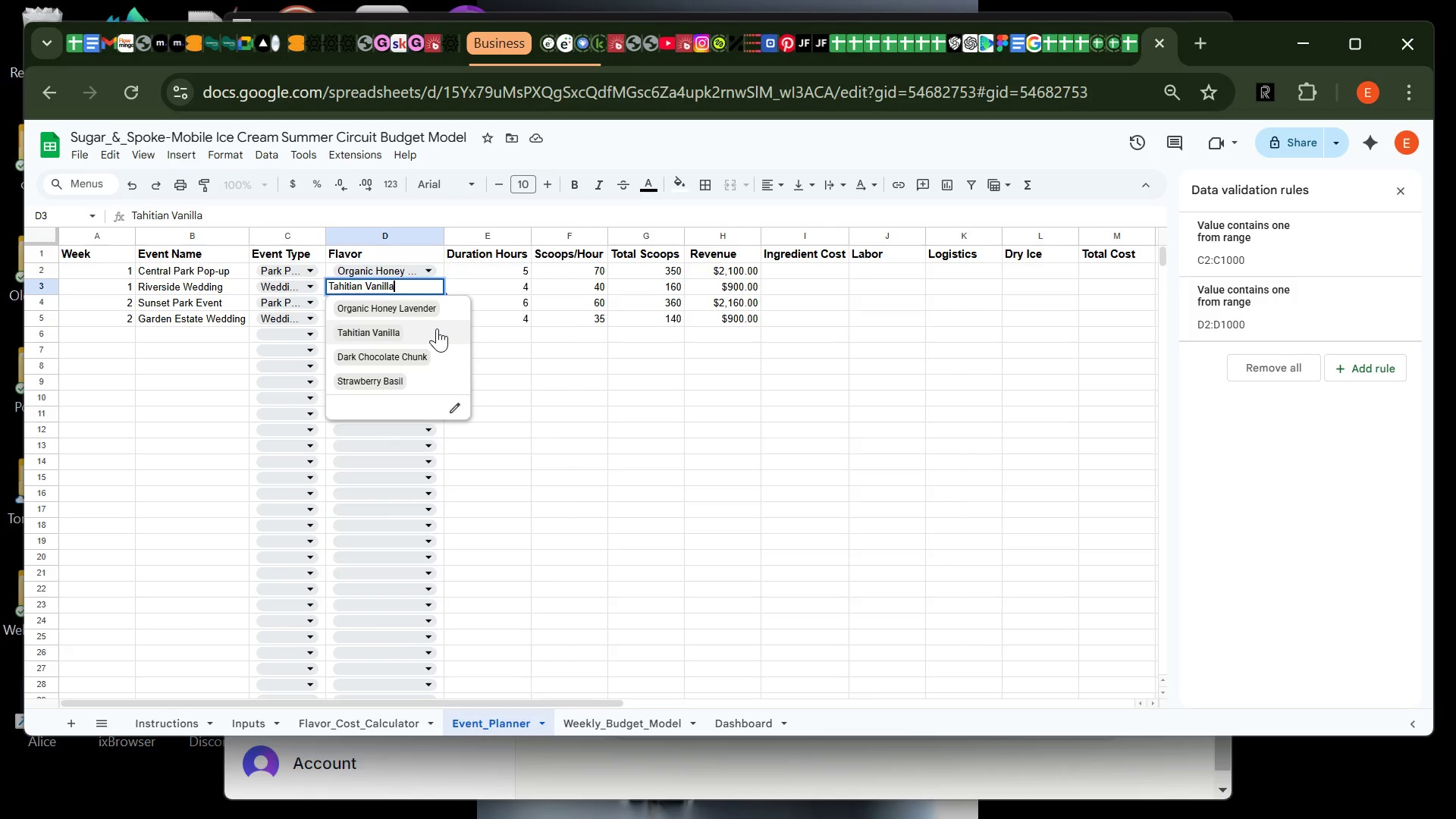 
wait(17.05)
 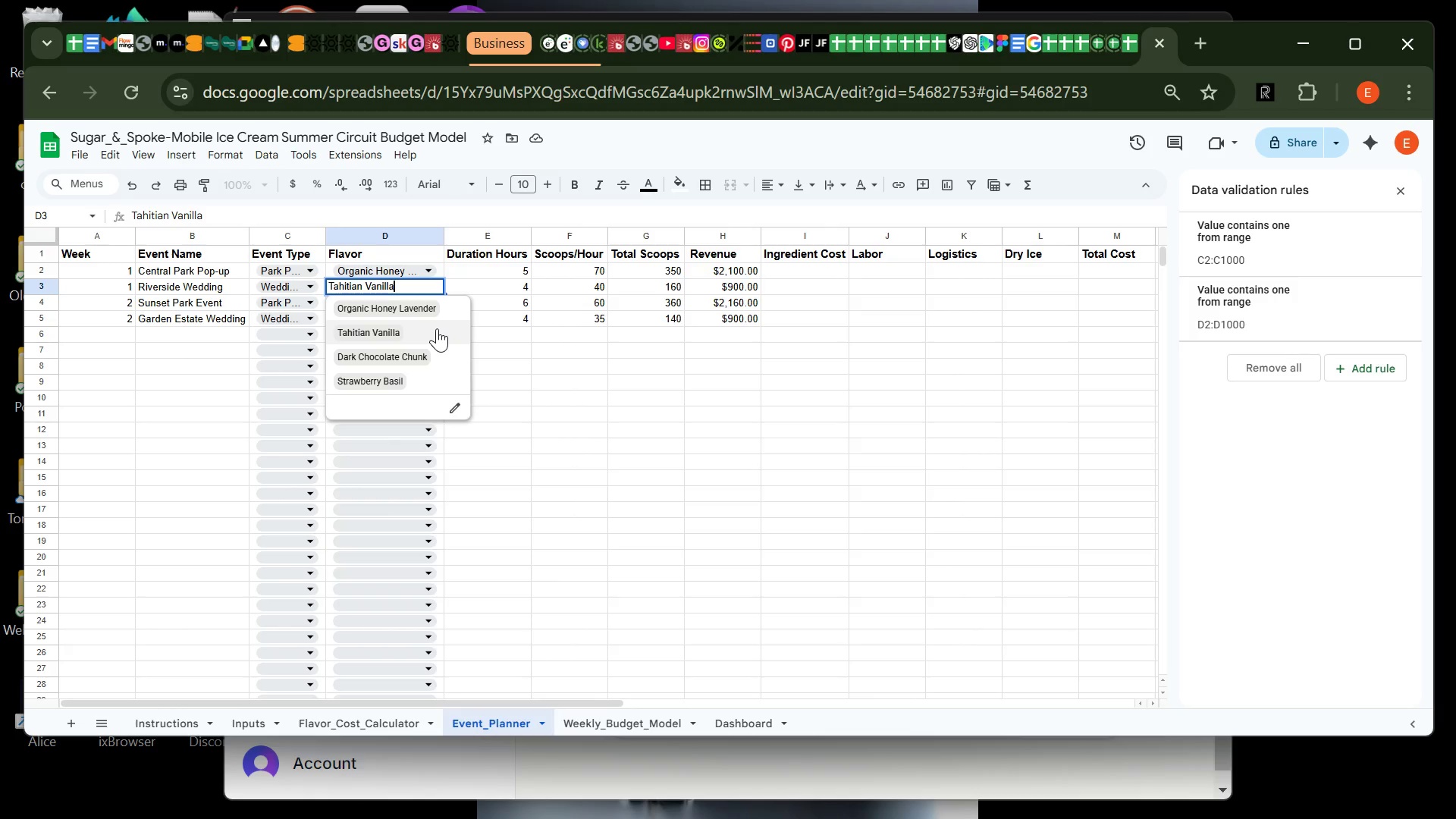 
left_click([128, 300])
 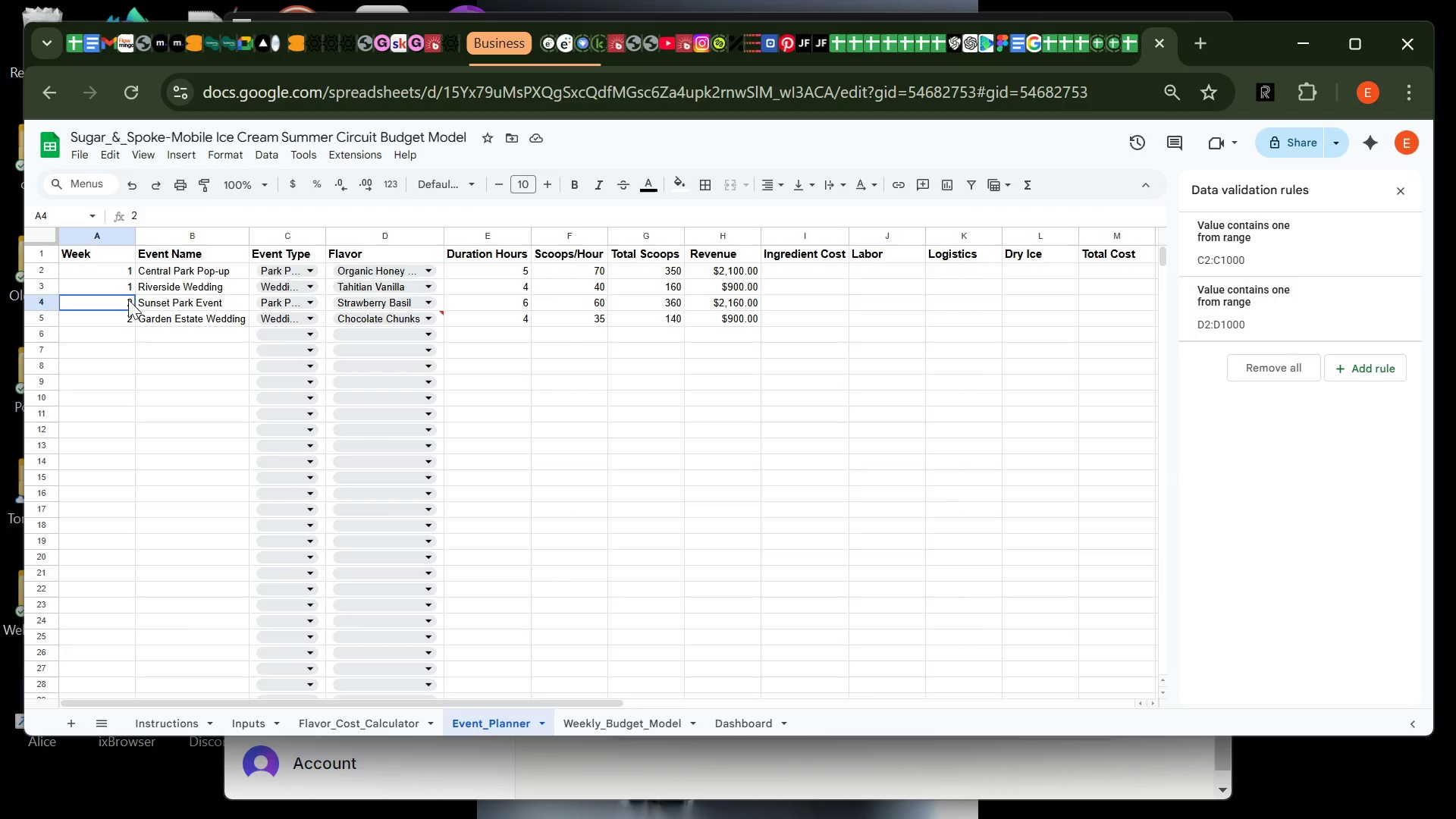 
key(1)
 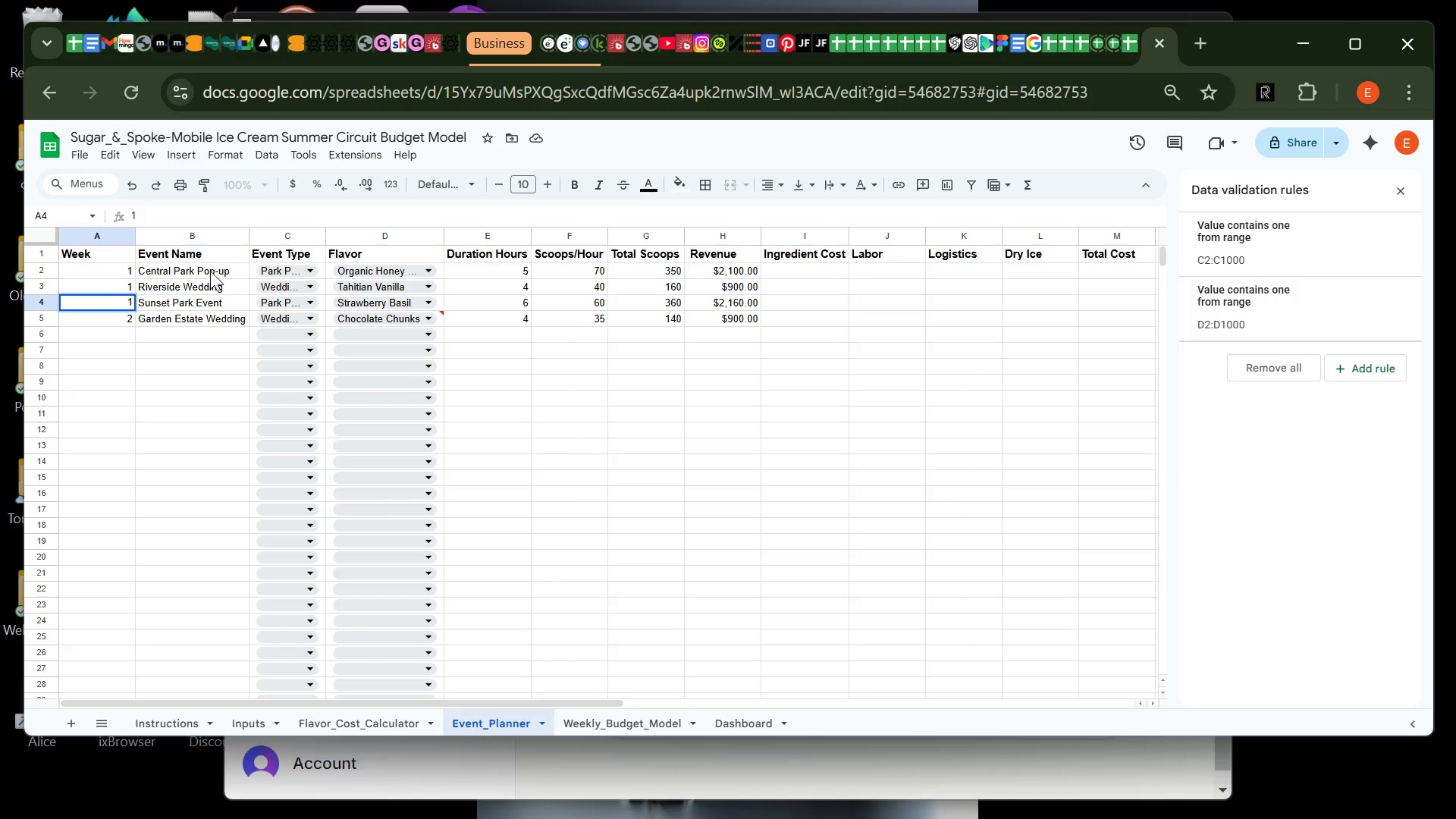 
left_click([220, 275])
 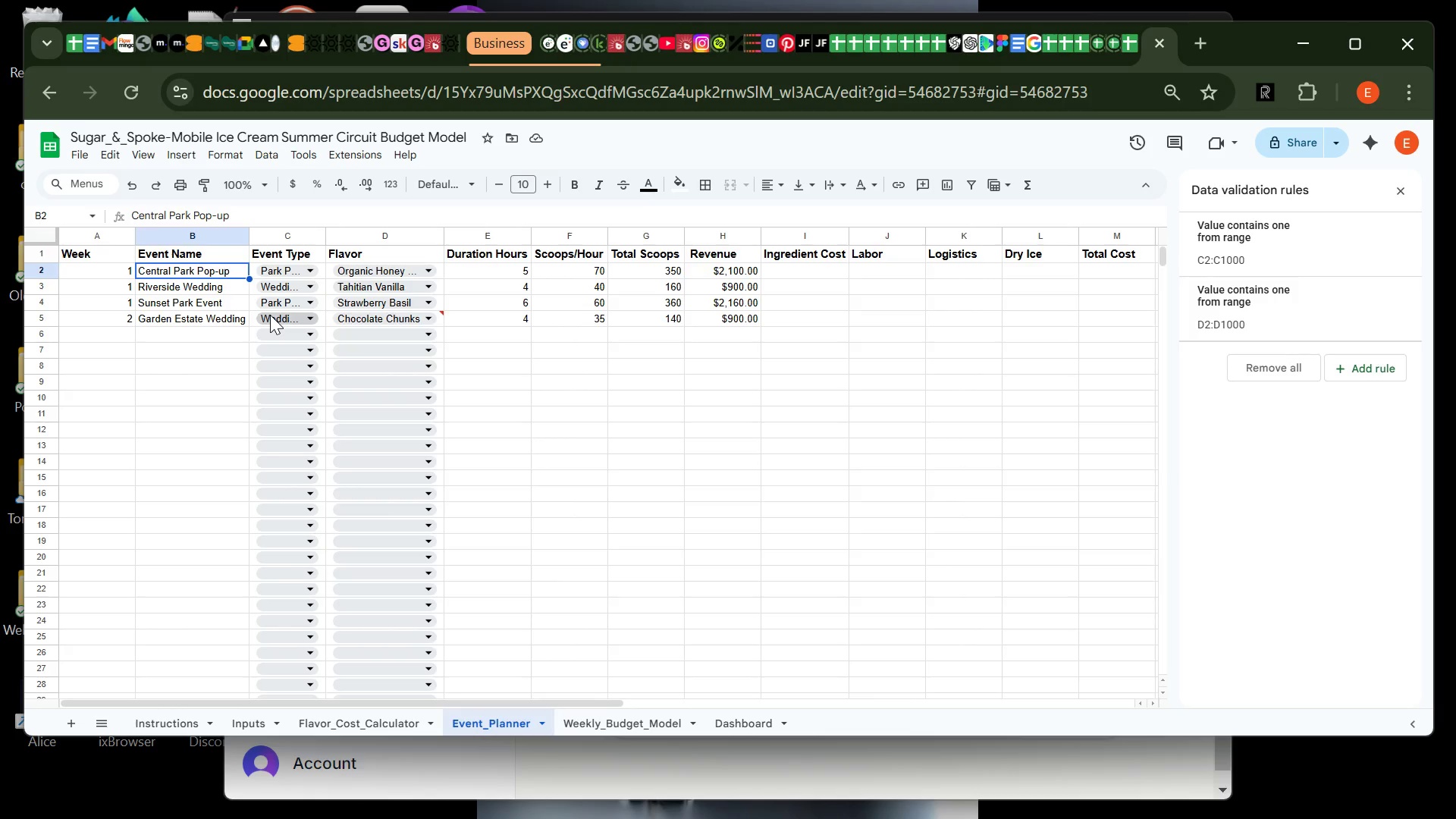 
wait(11.88)
 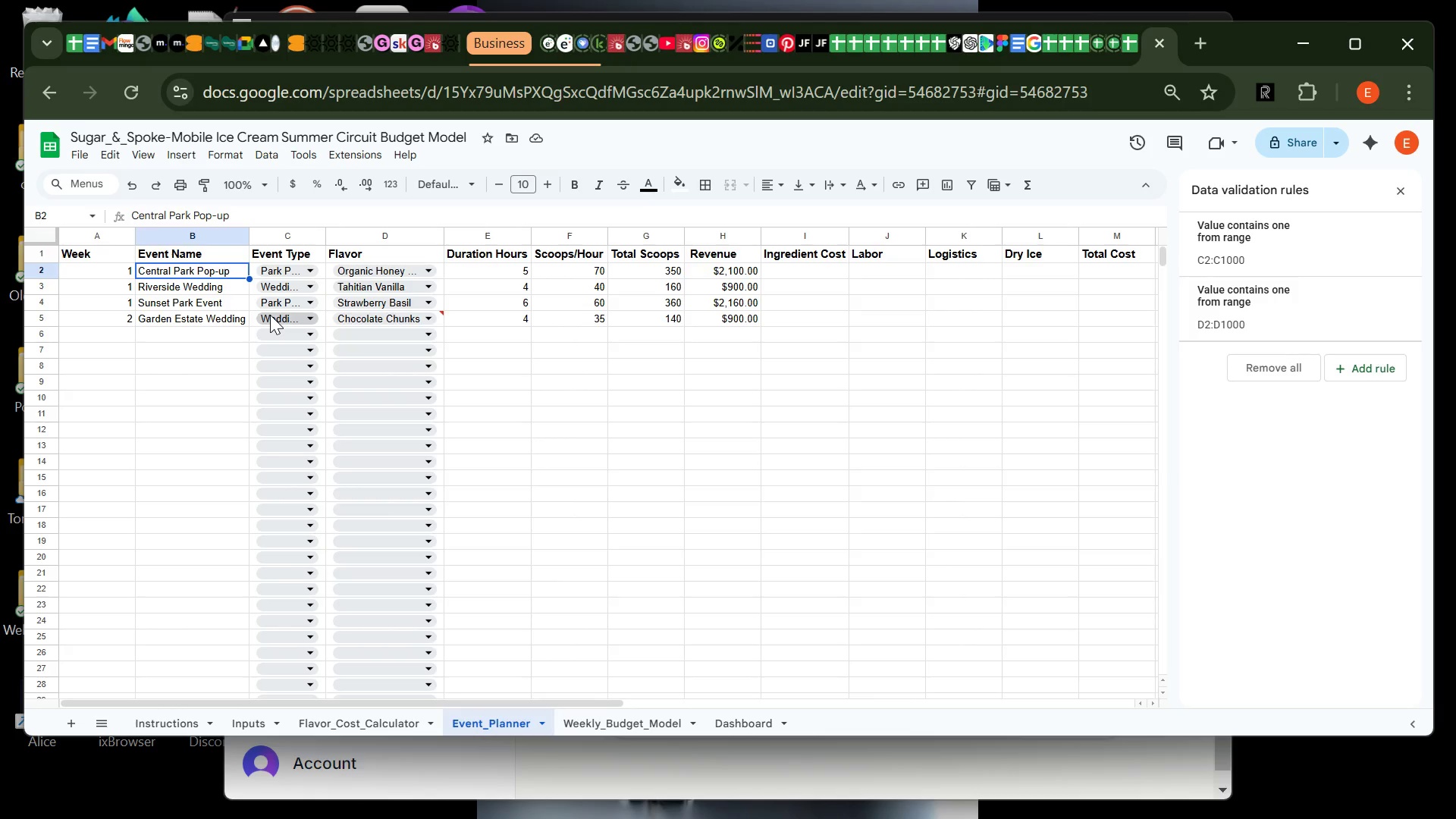 
left_click([381, 318])
 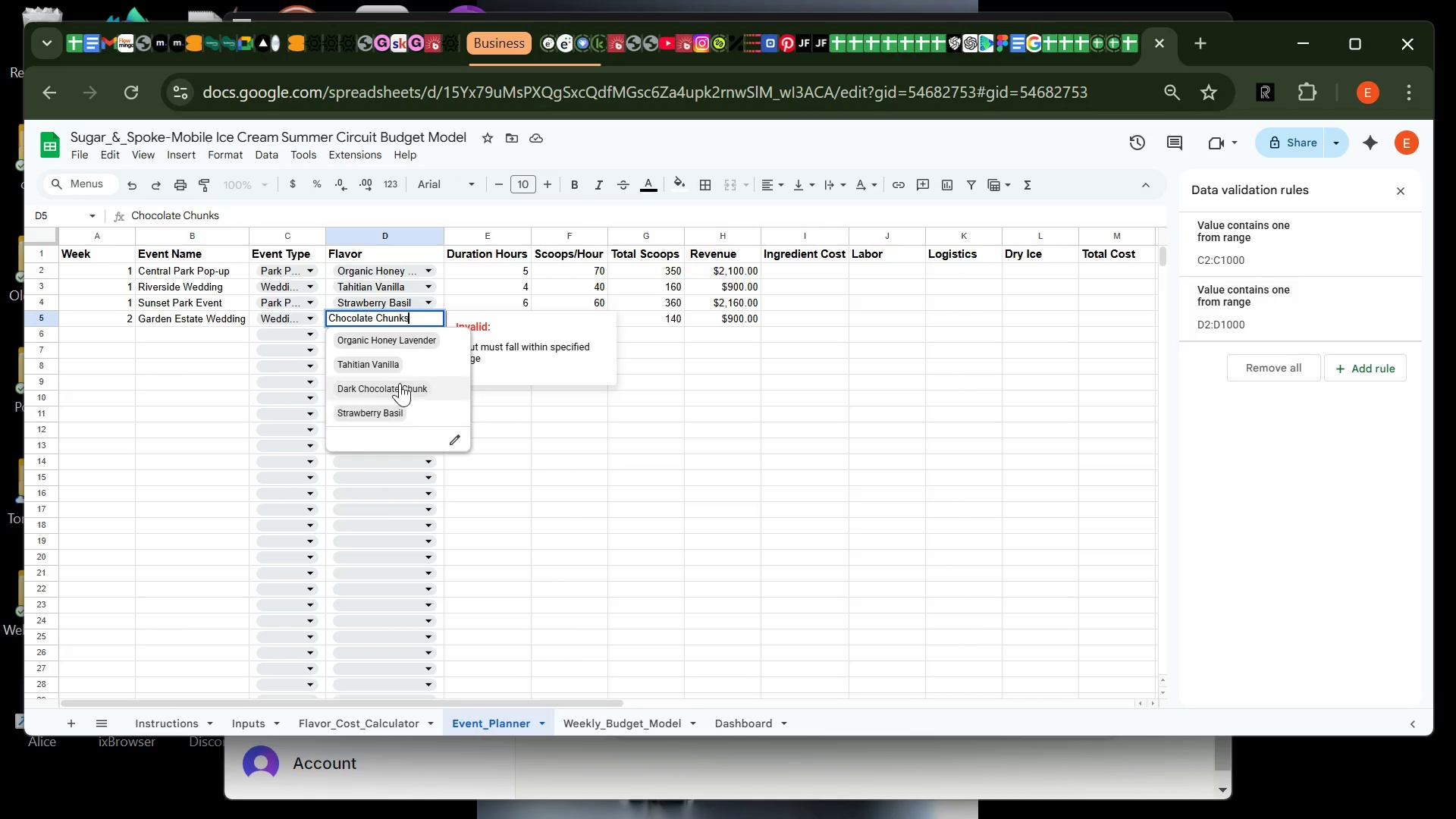 
left_click([400, 383])
 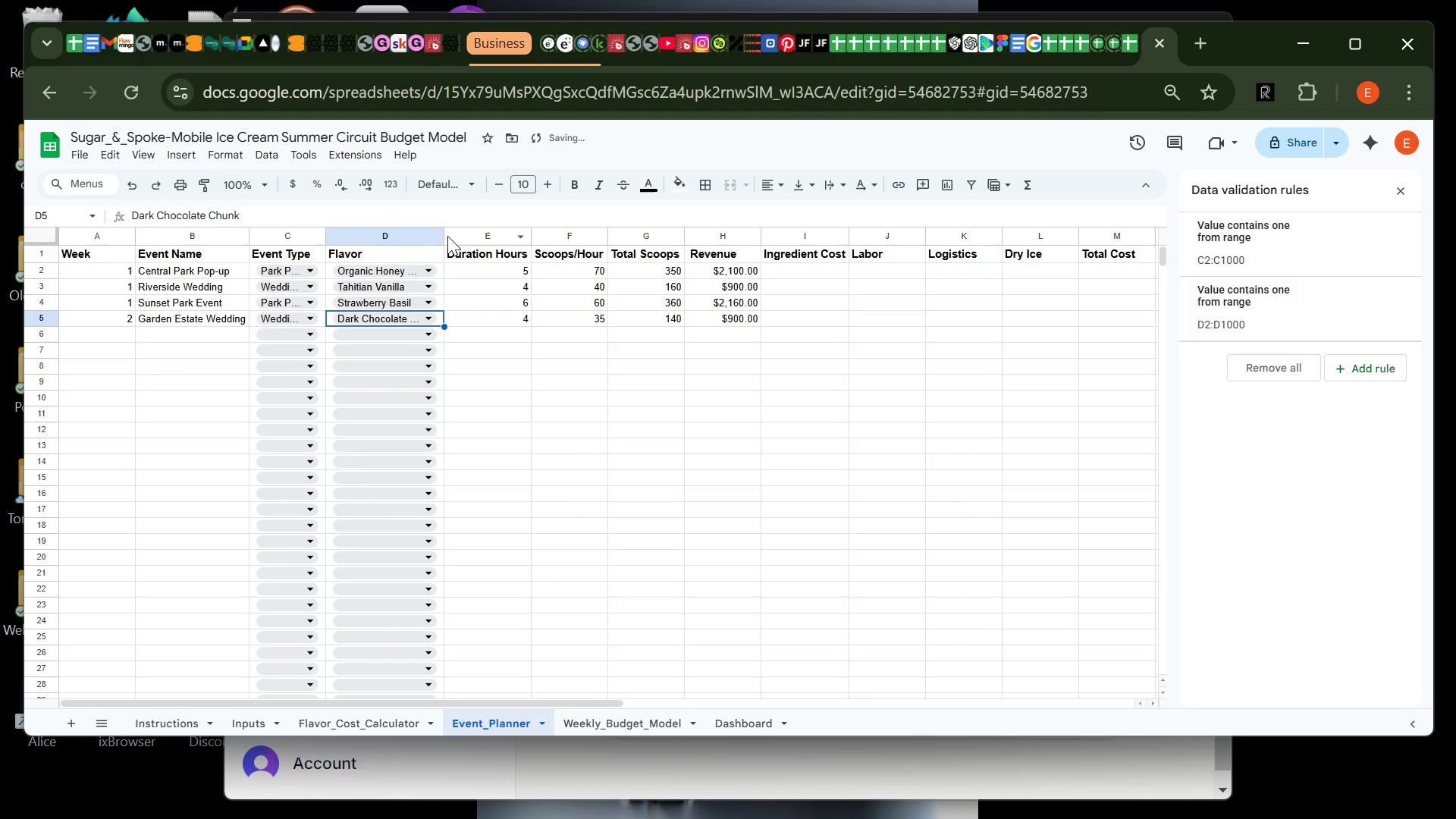 
left_click([443, 235])
 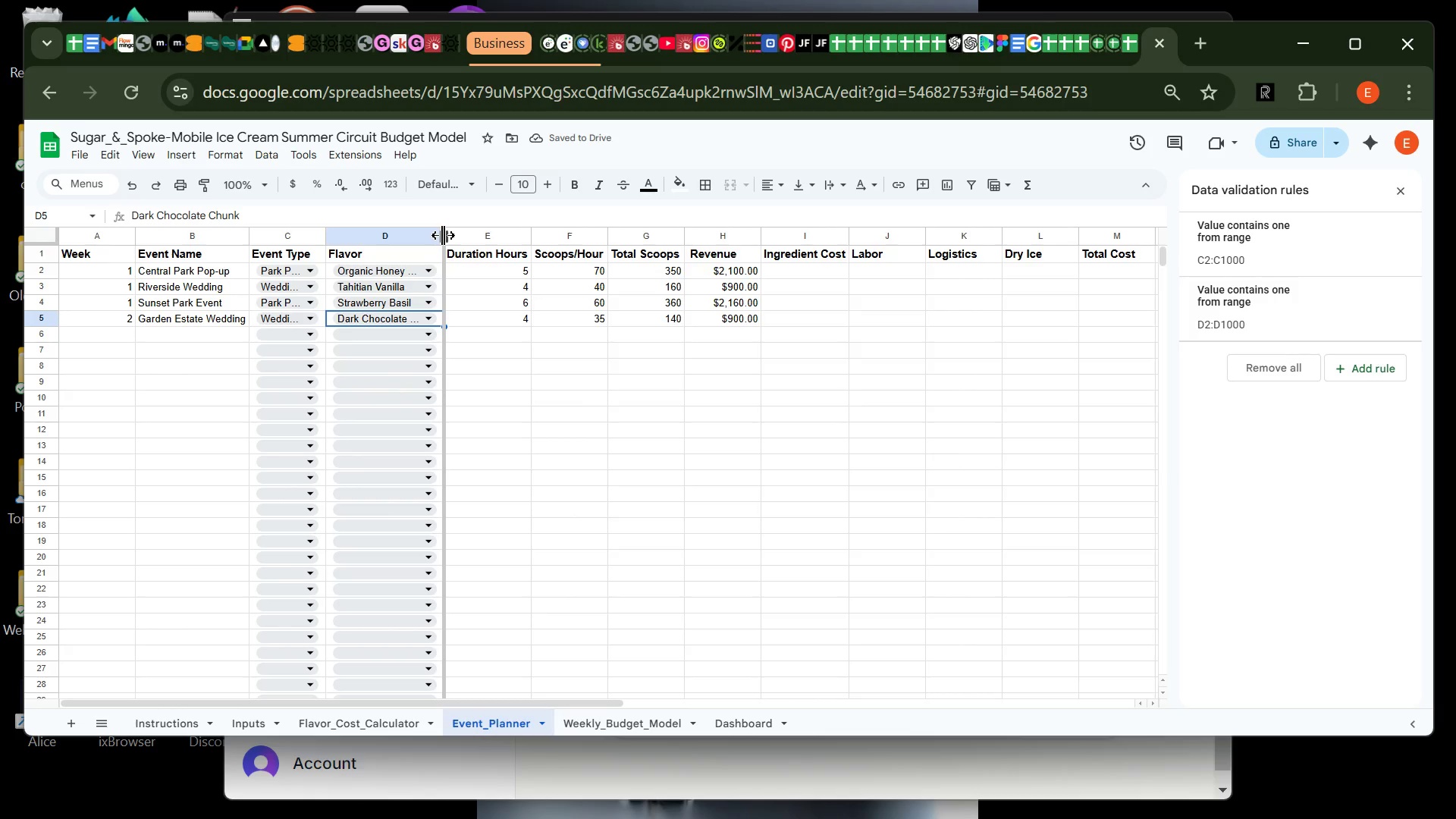 
double_click([443, 235])
 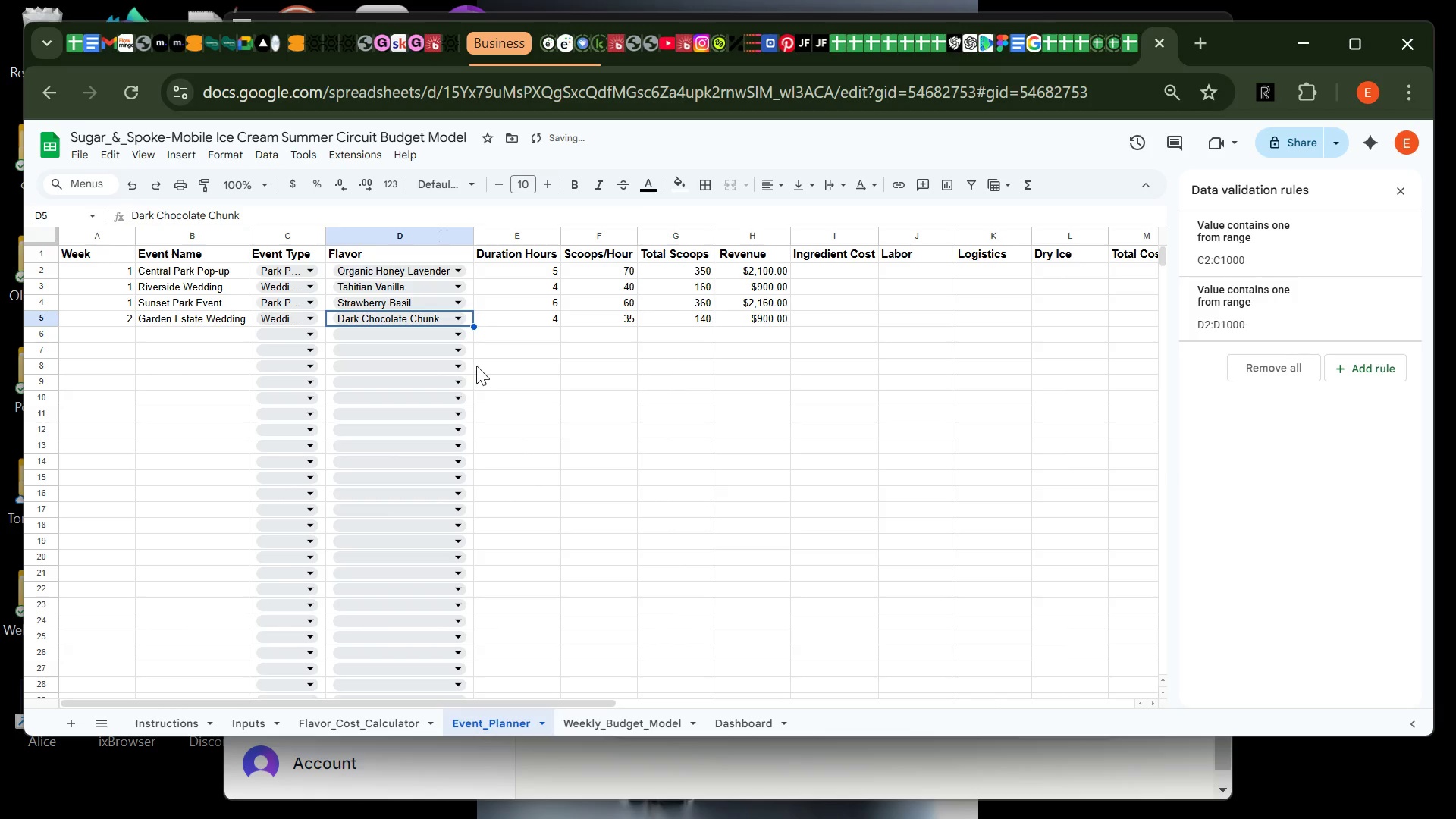 
left_click([487, 351])
 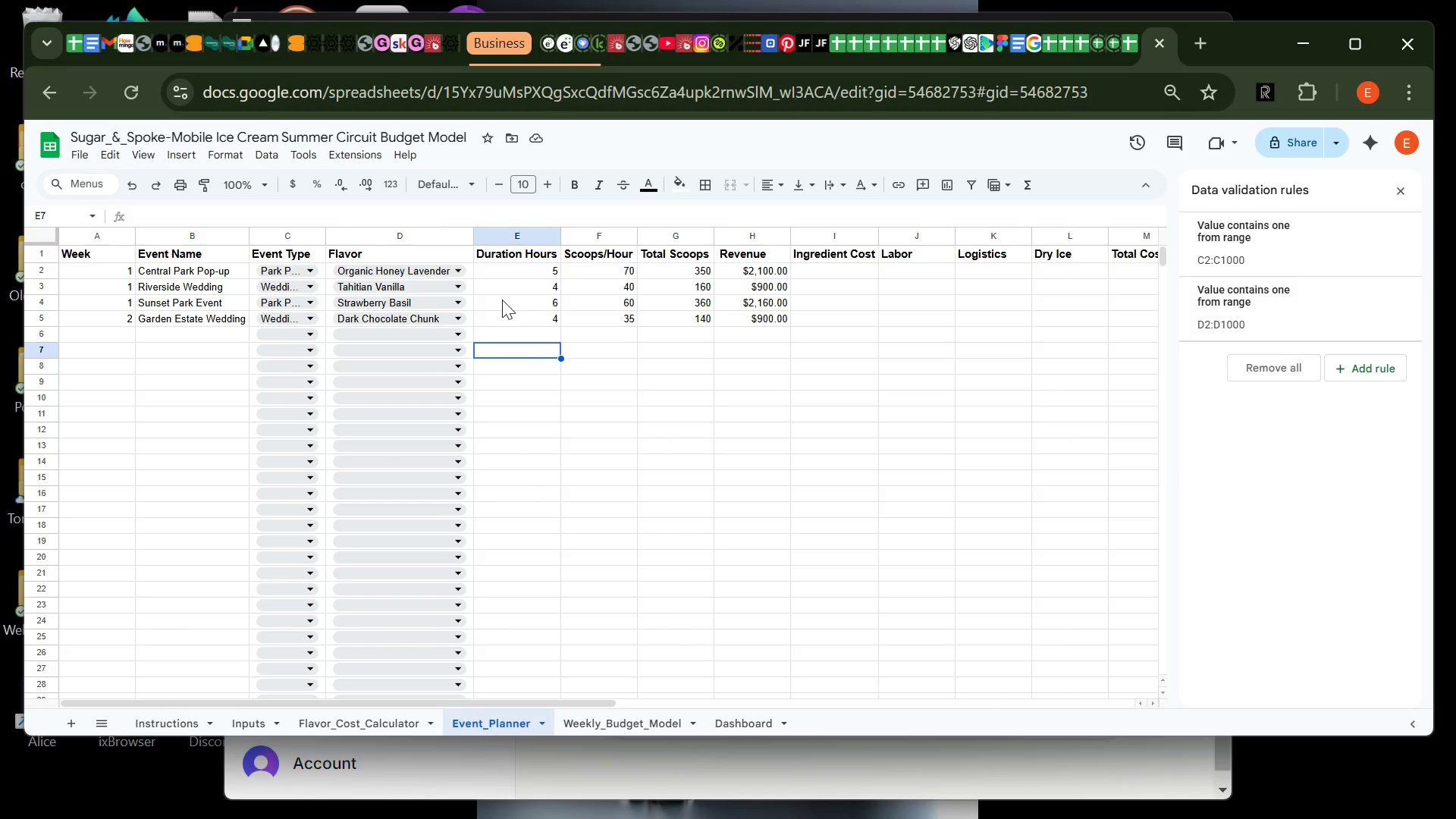 
wait(16.28)
 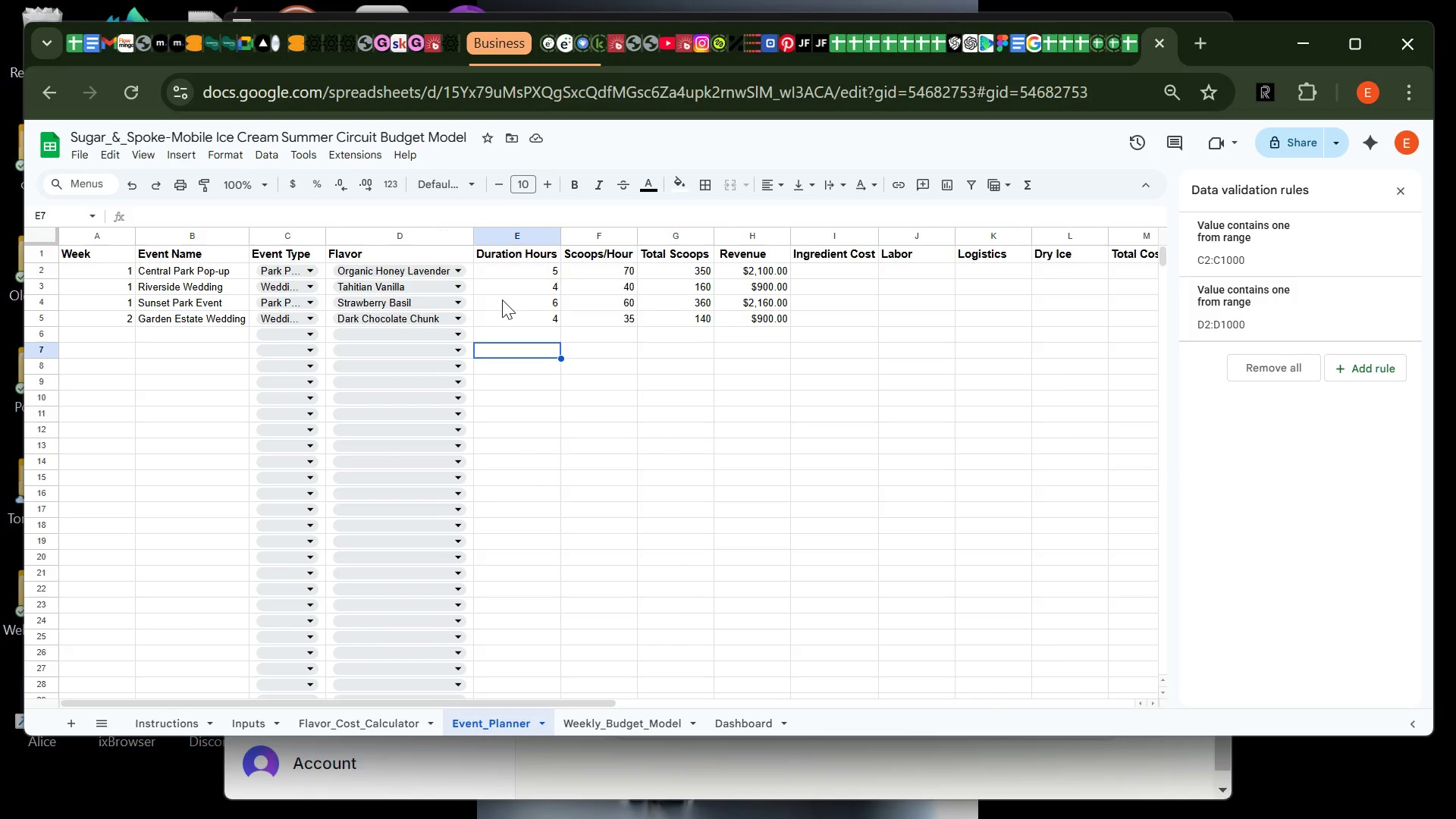 
left_click([199, 301])
 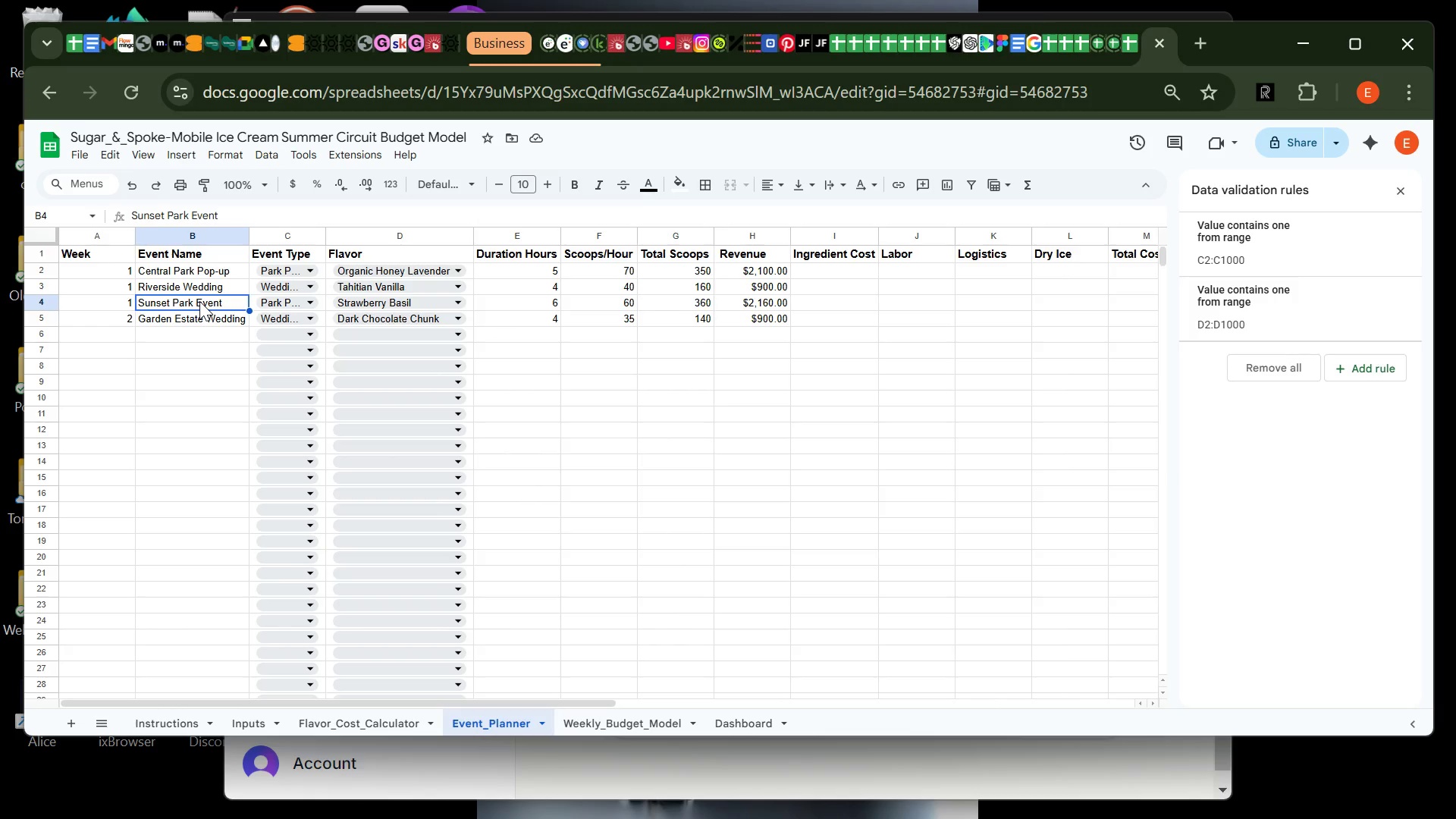 
type(Saturday Market)
 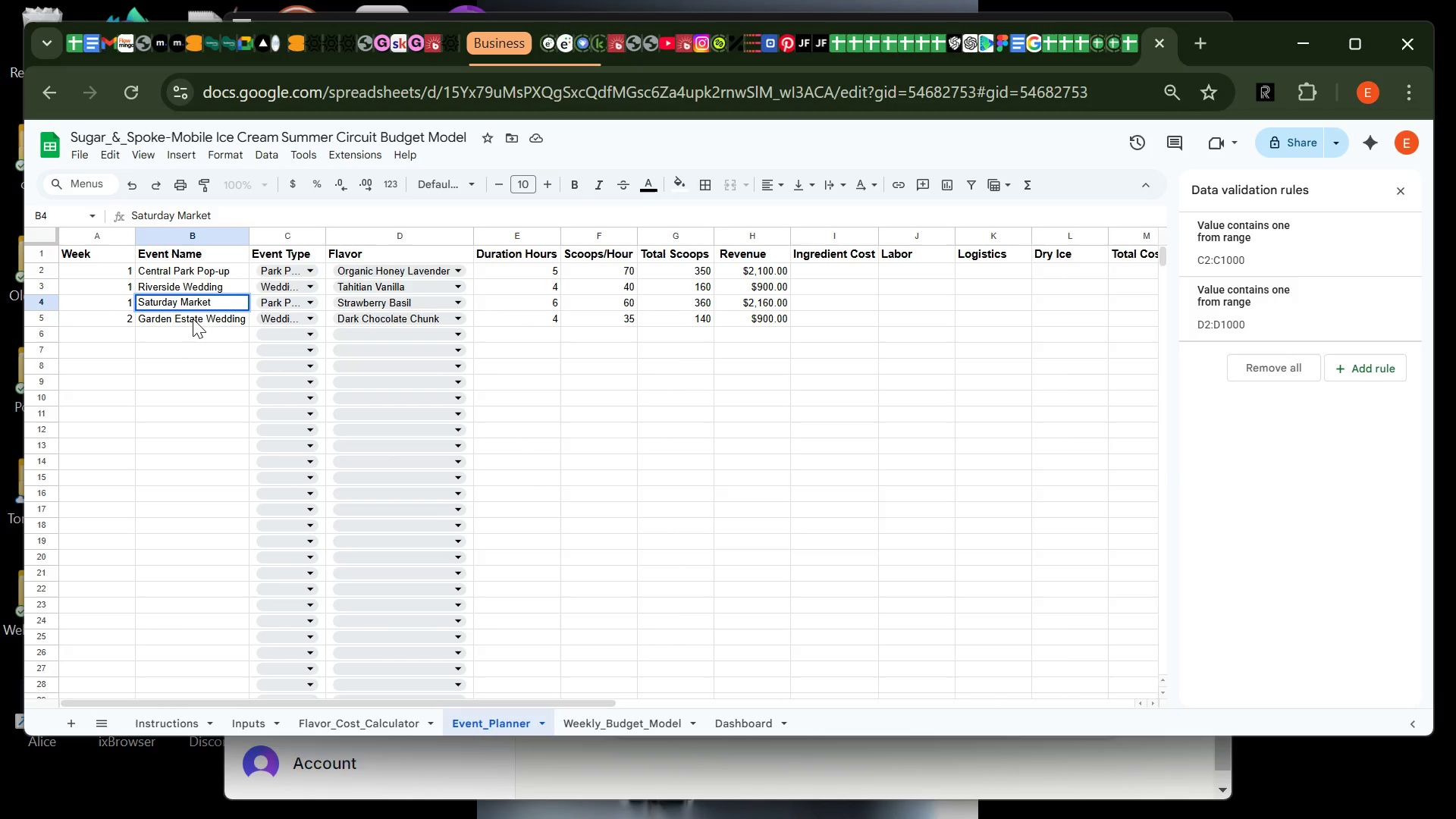 
left_click([193, 314])
 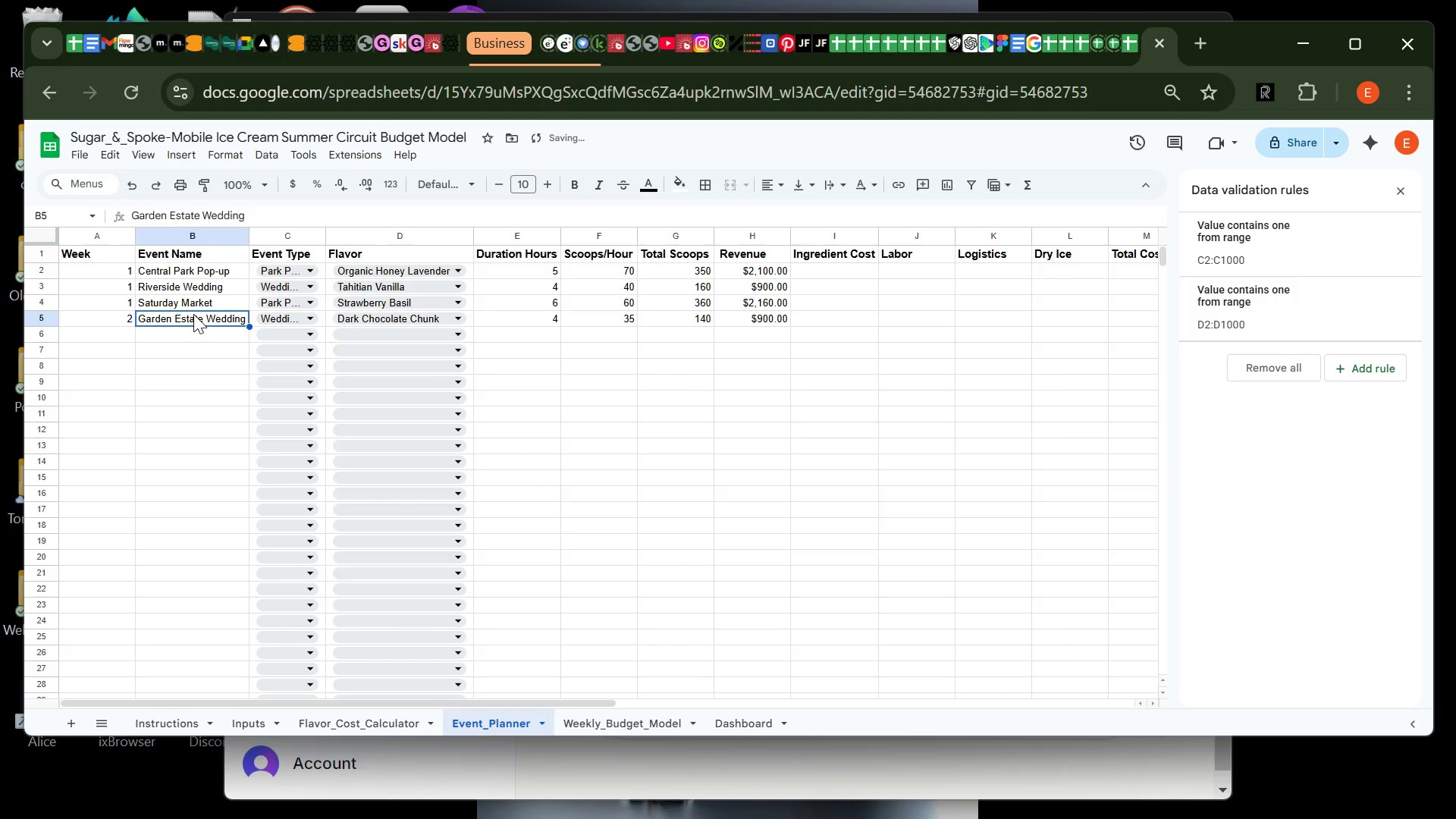 
type(Sunset Park Event)
 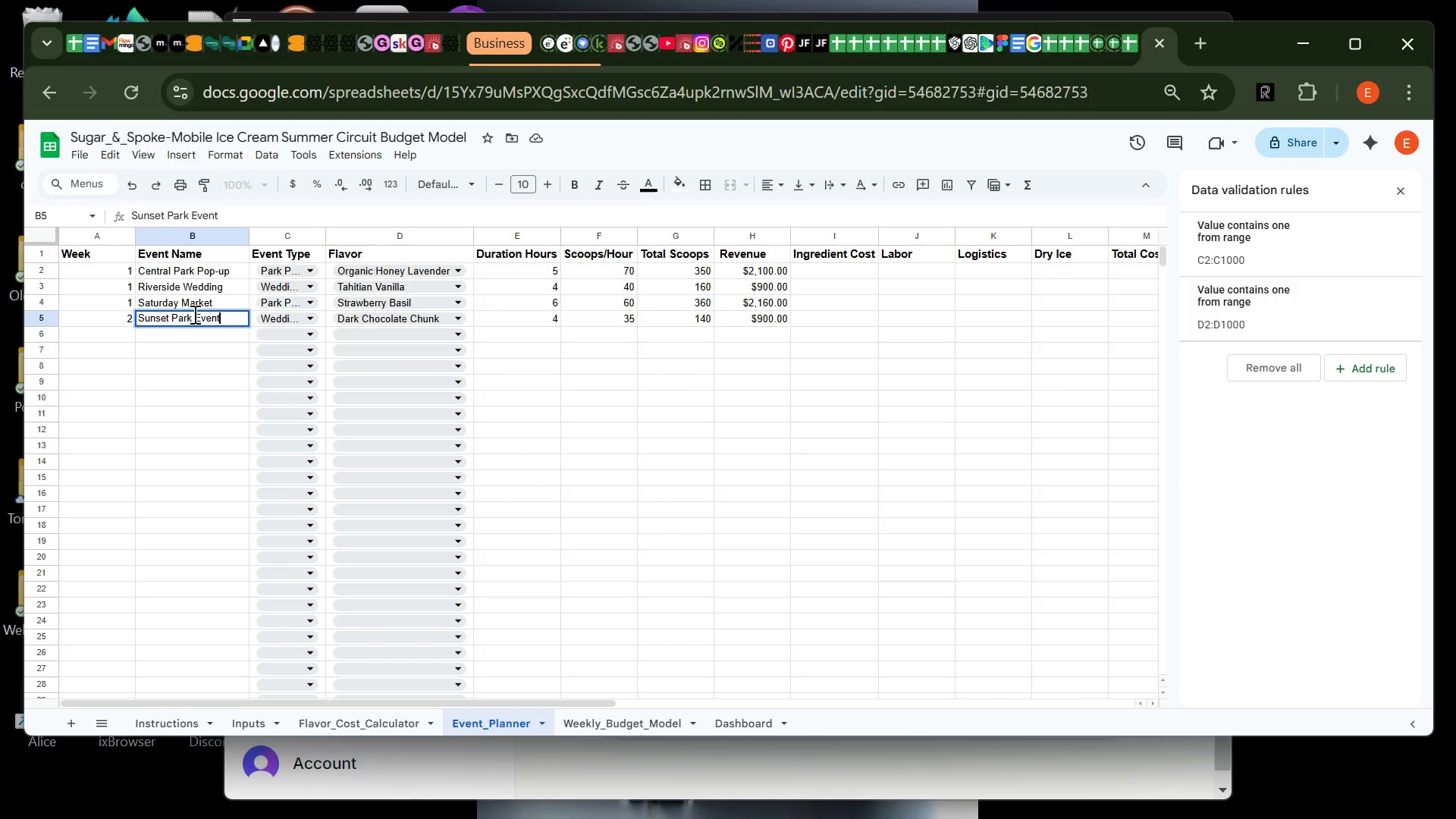 
wait(10.64)
 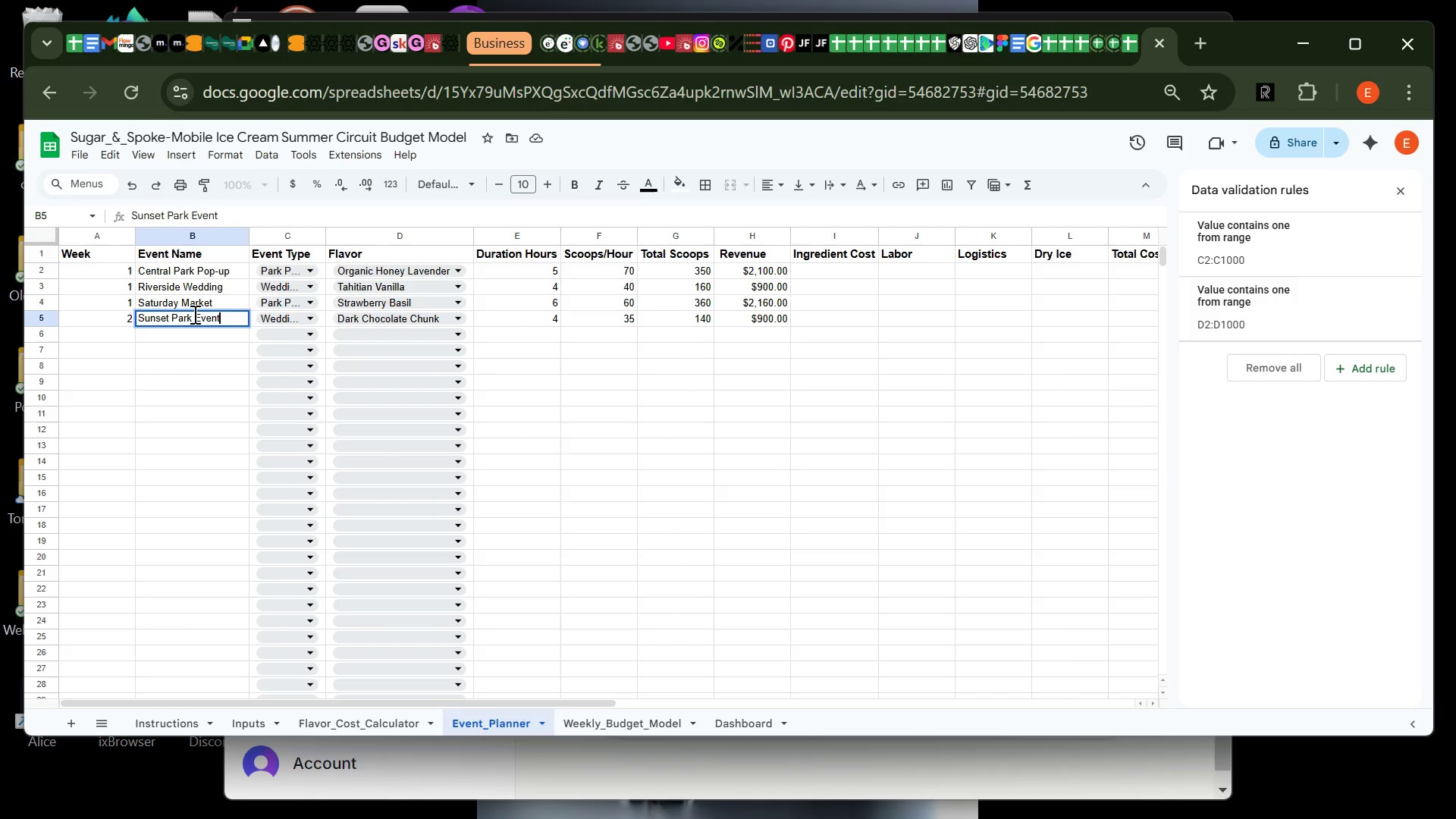 
left_click([750, 316])
 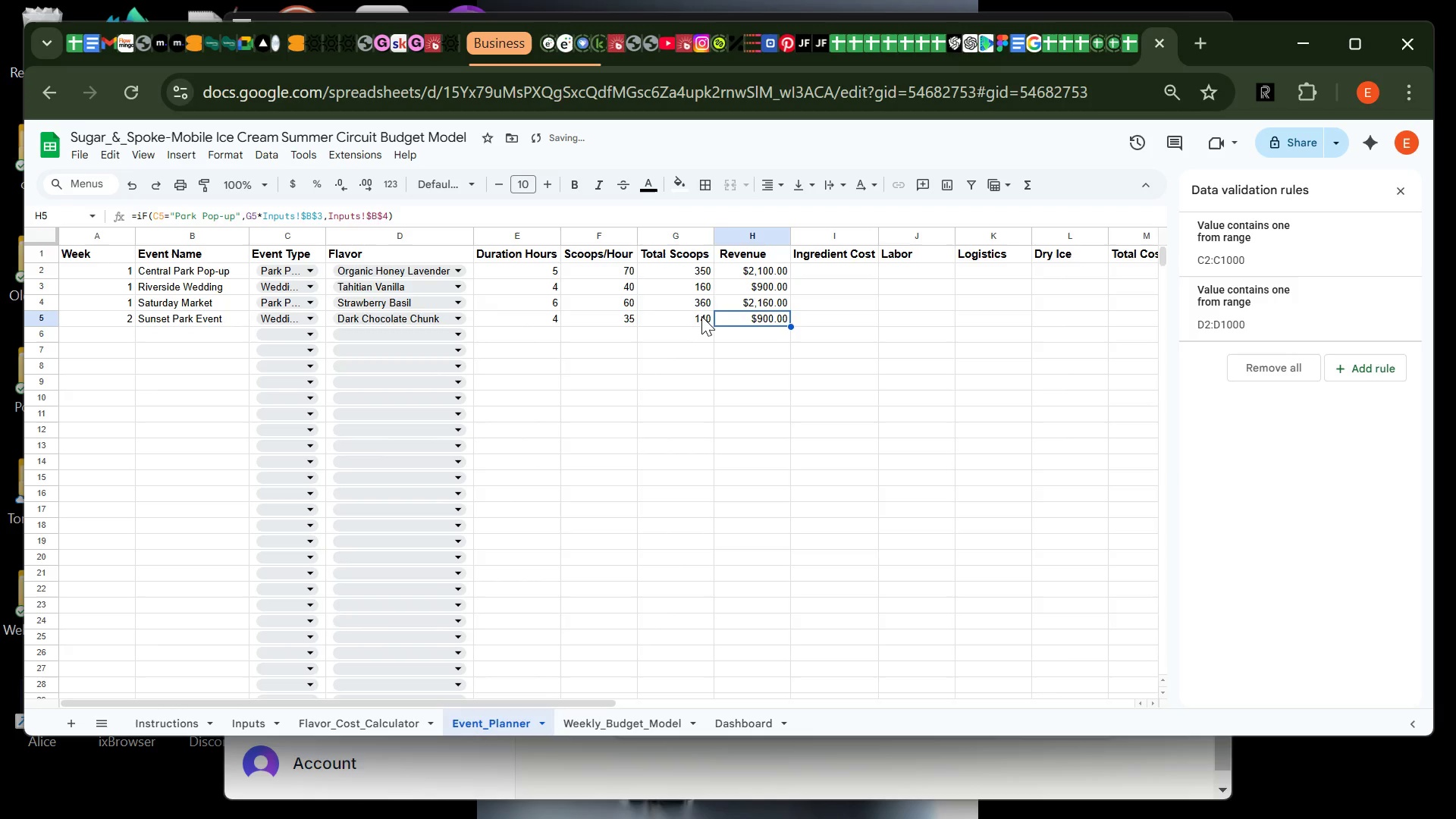 
left_click([698, 315])
 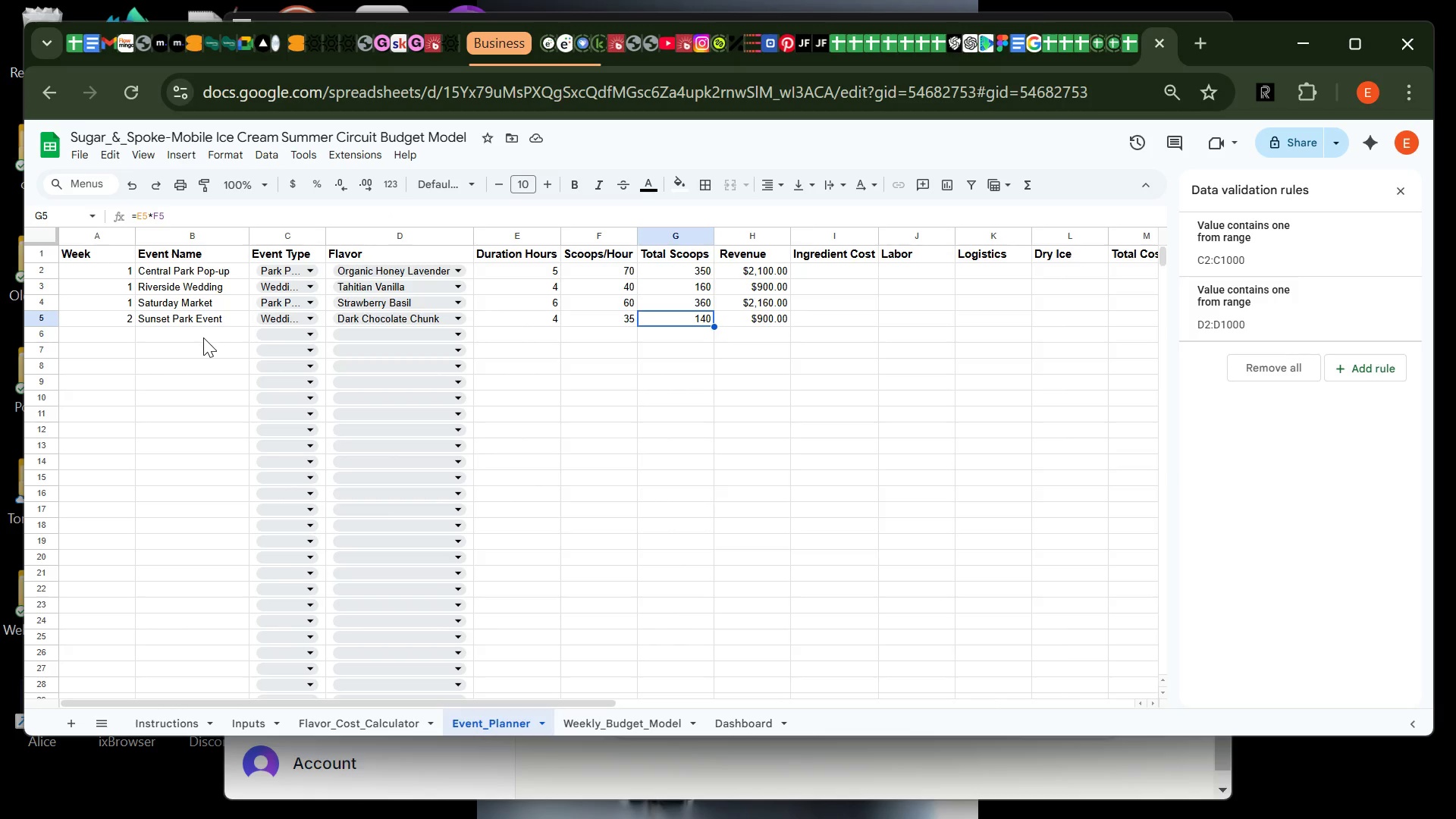 
wait(12.12)
 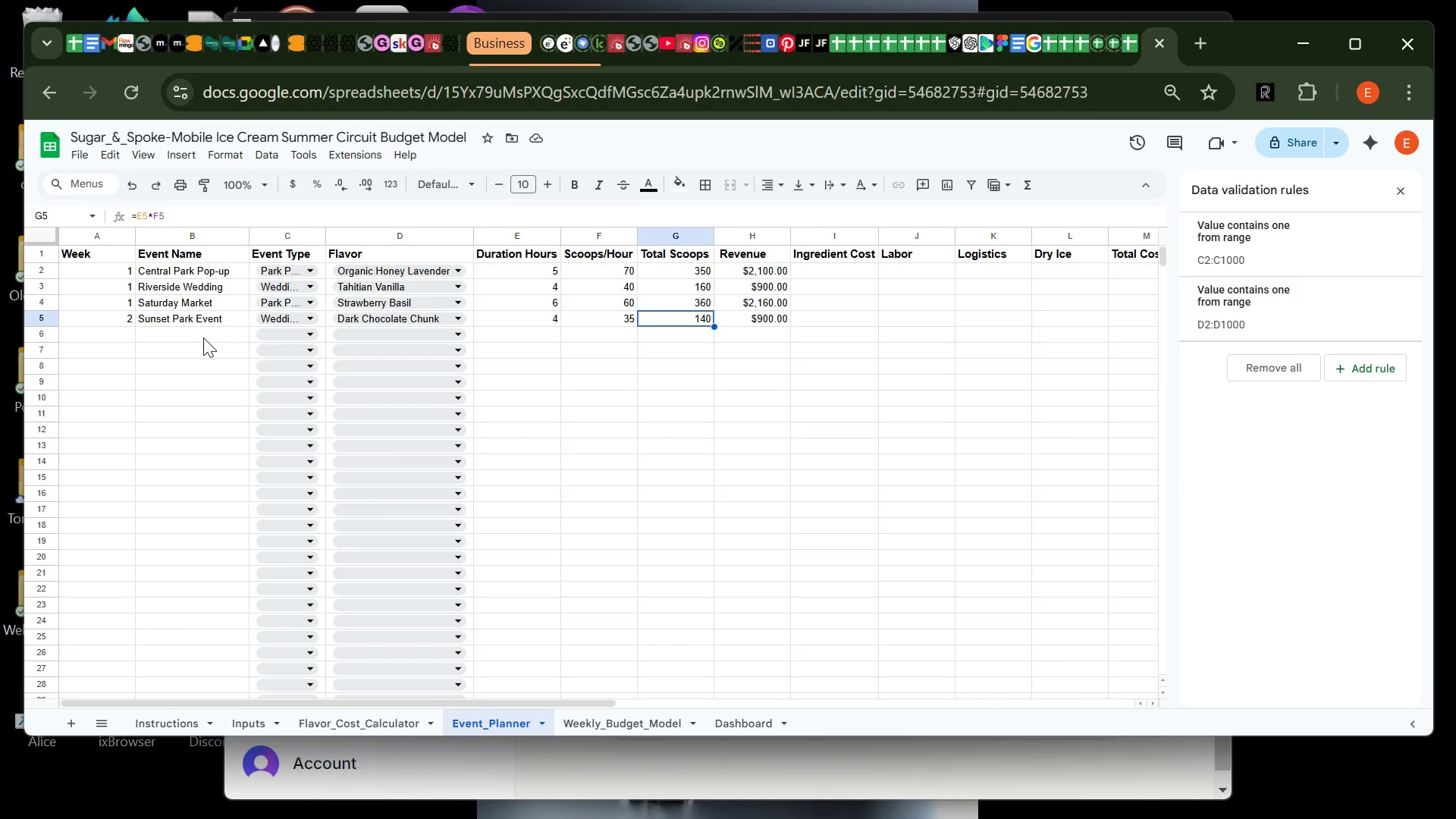 
left_click([115, 333])
 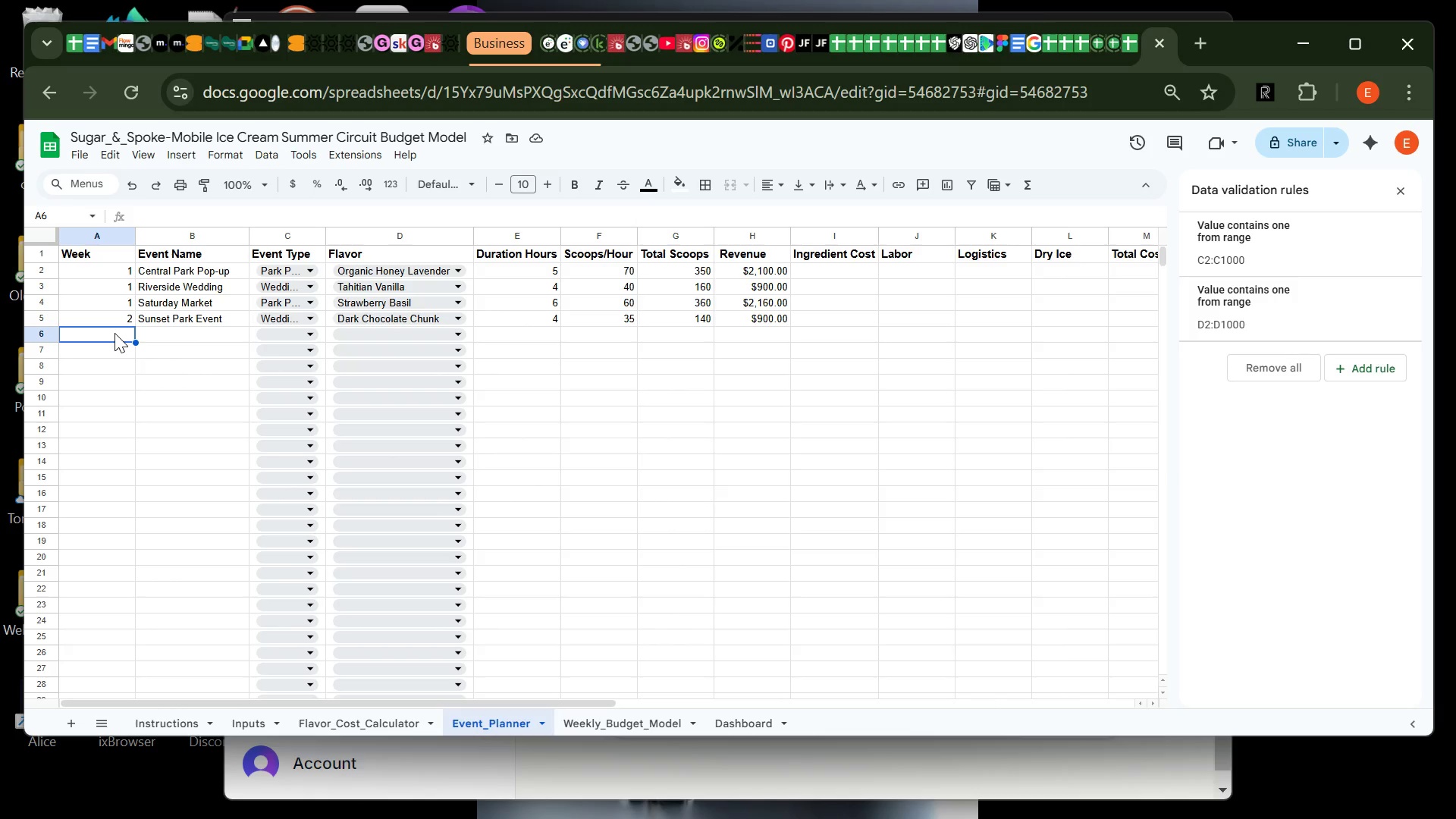 
key(2)
 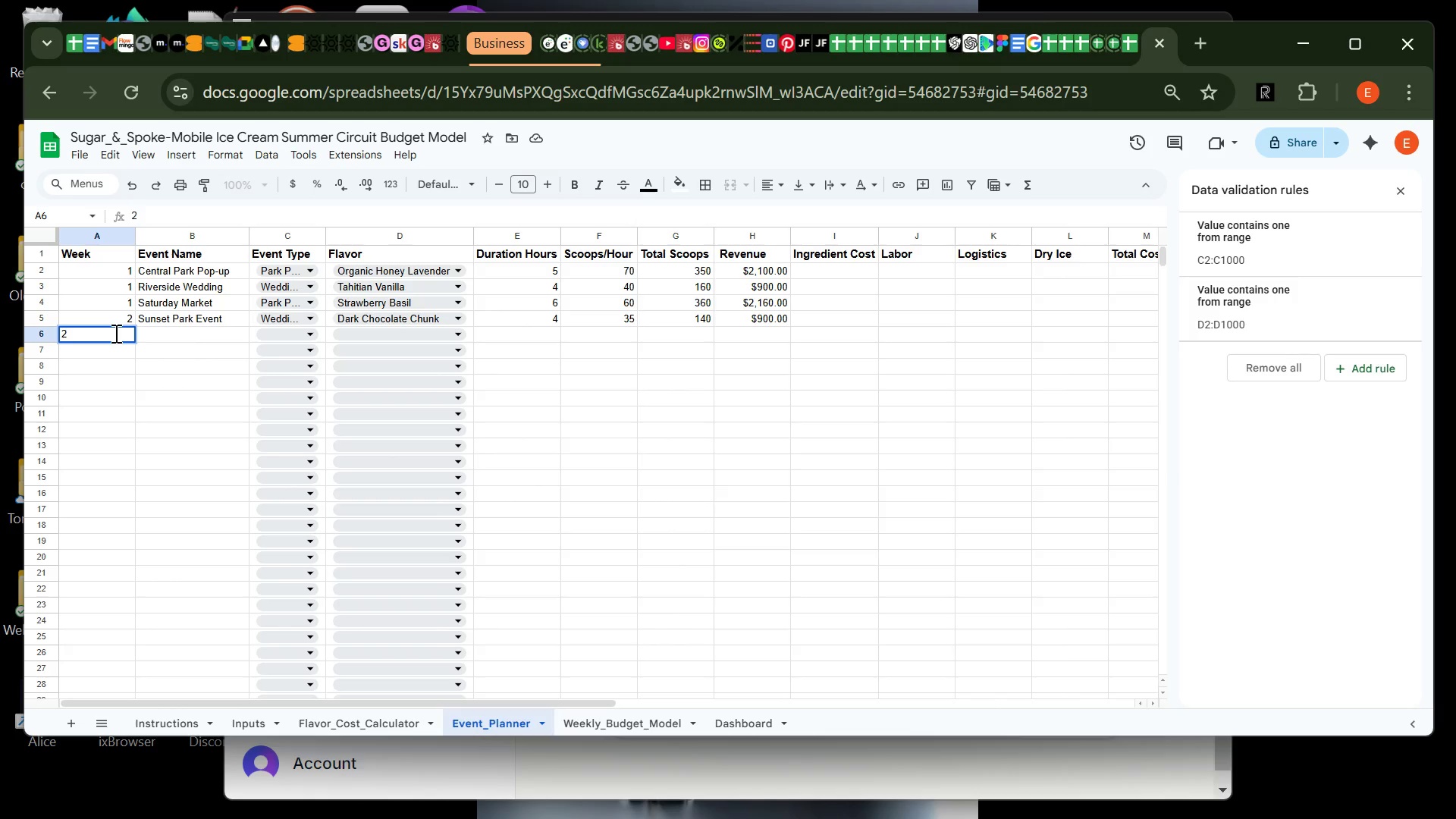 
key(Tab)
 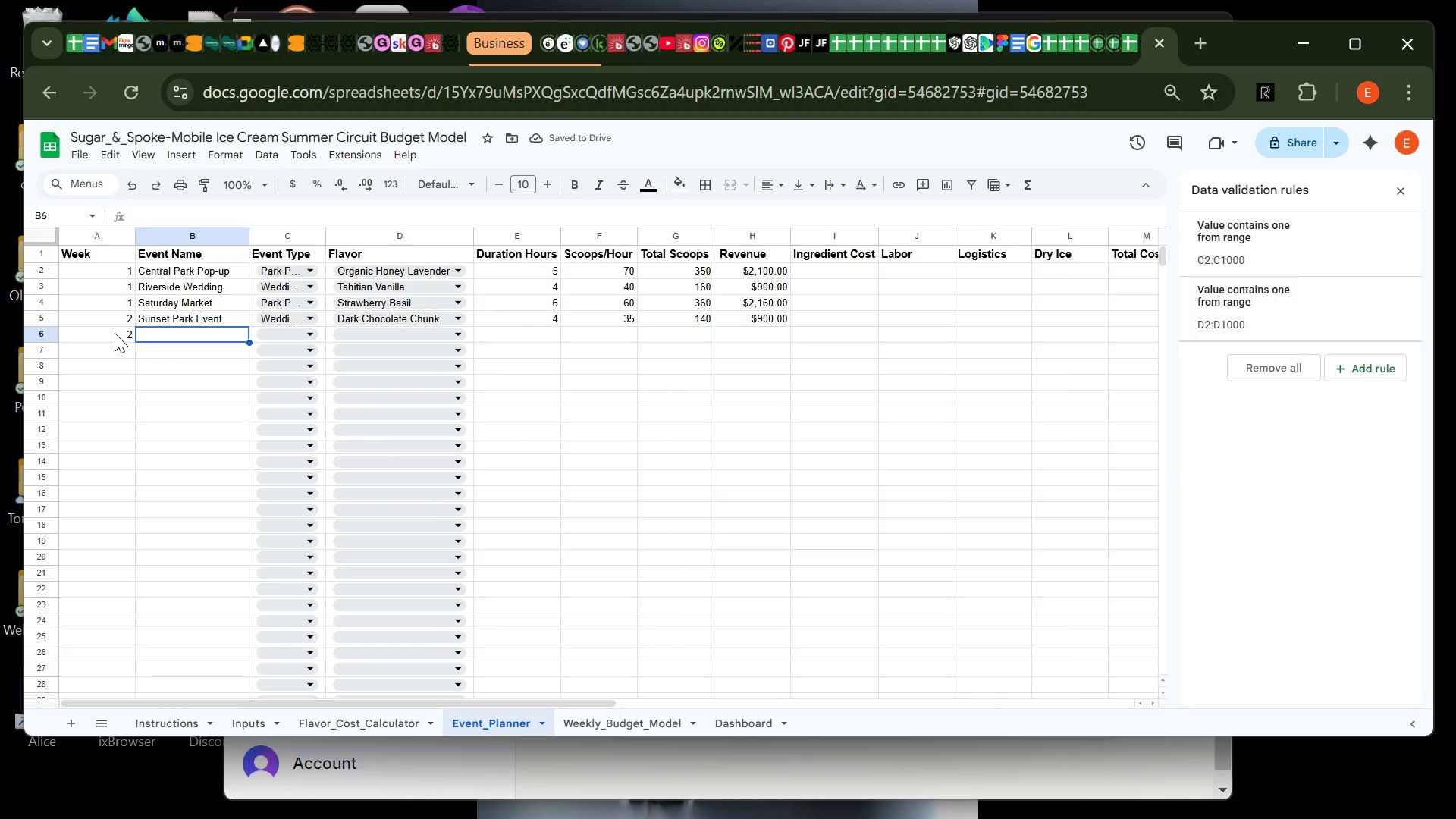 
type(Garden Estae )
key(Backspace)
key(Backspace)
type(r)
key(Backspace)
type(te Wedding)
 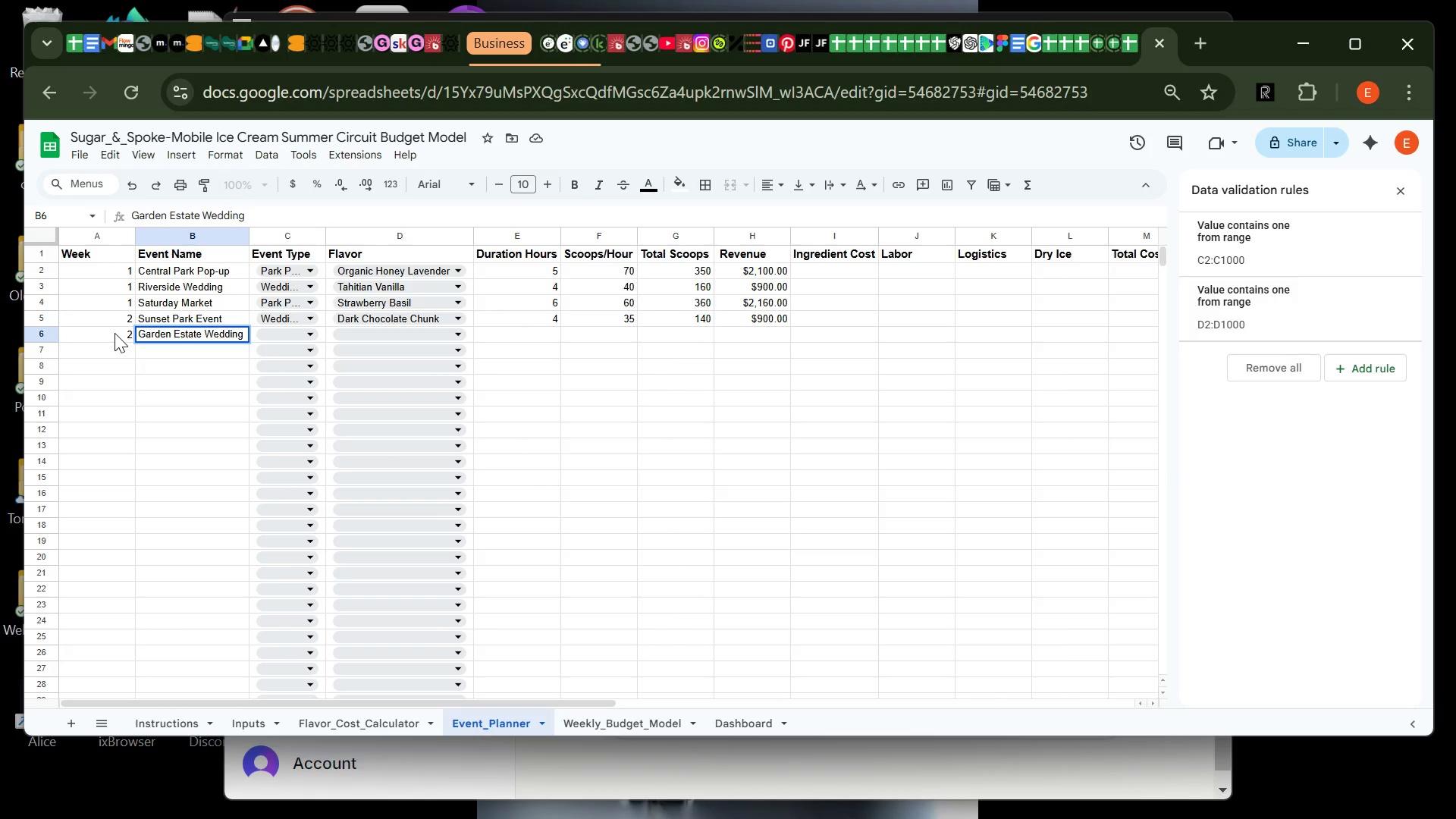 
key(Enter)
 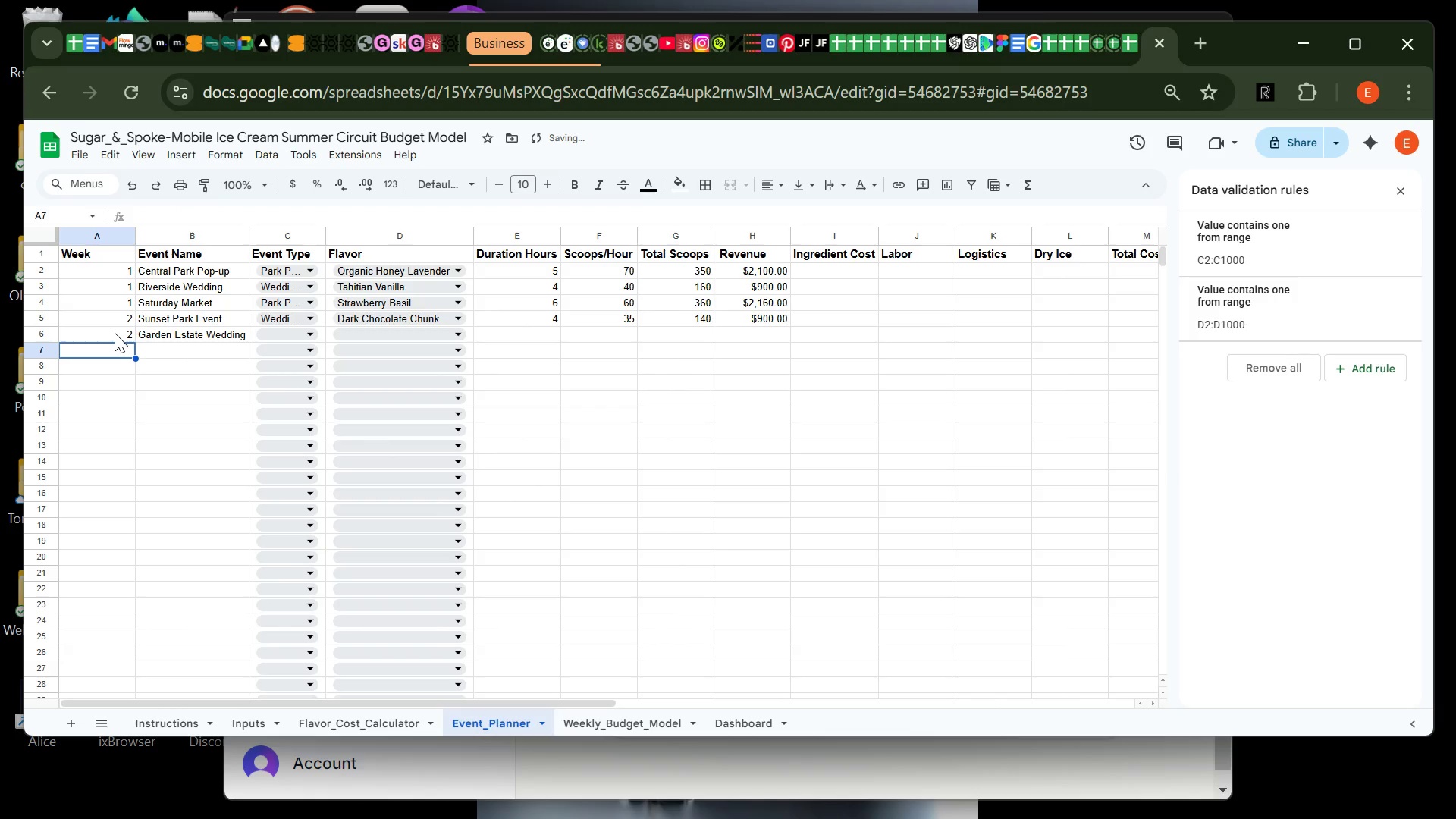 
key(3)
 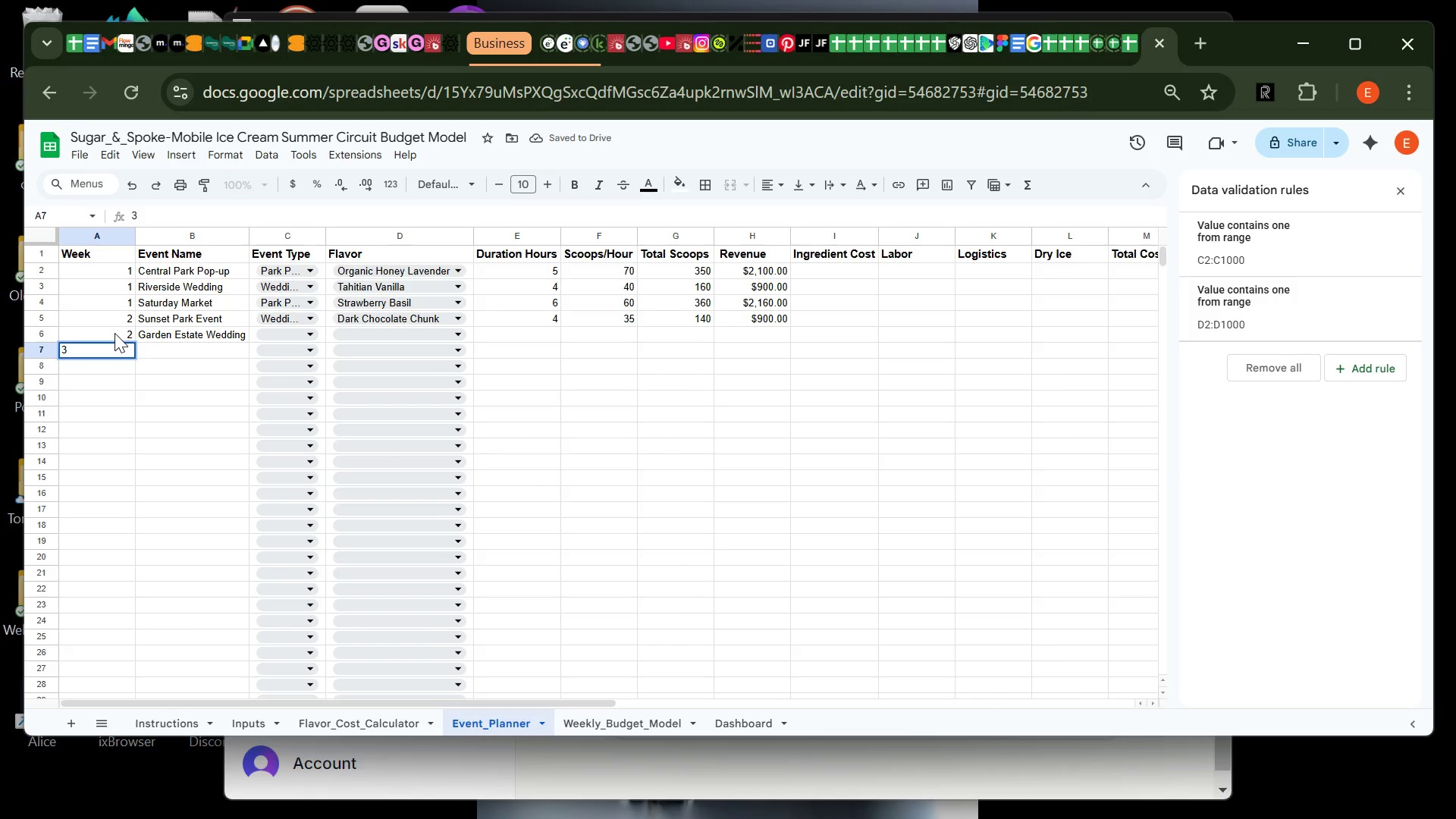 
key(Backspace)
 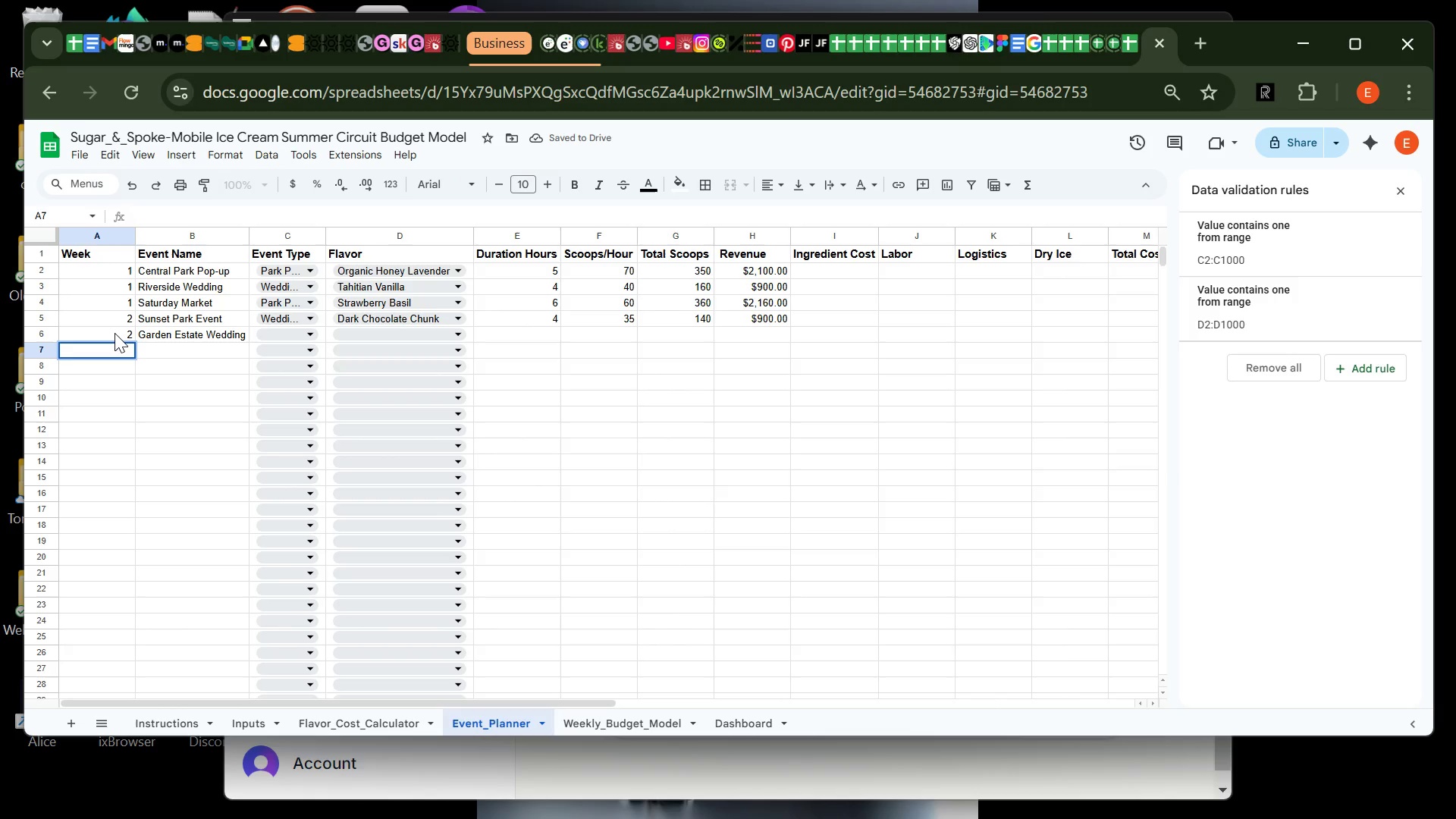 
key(2)
 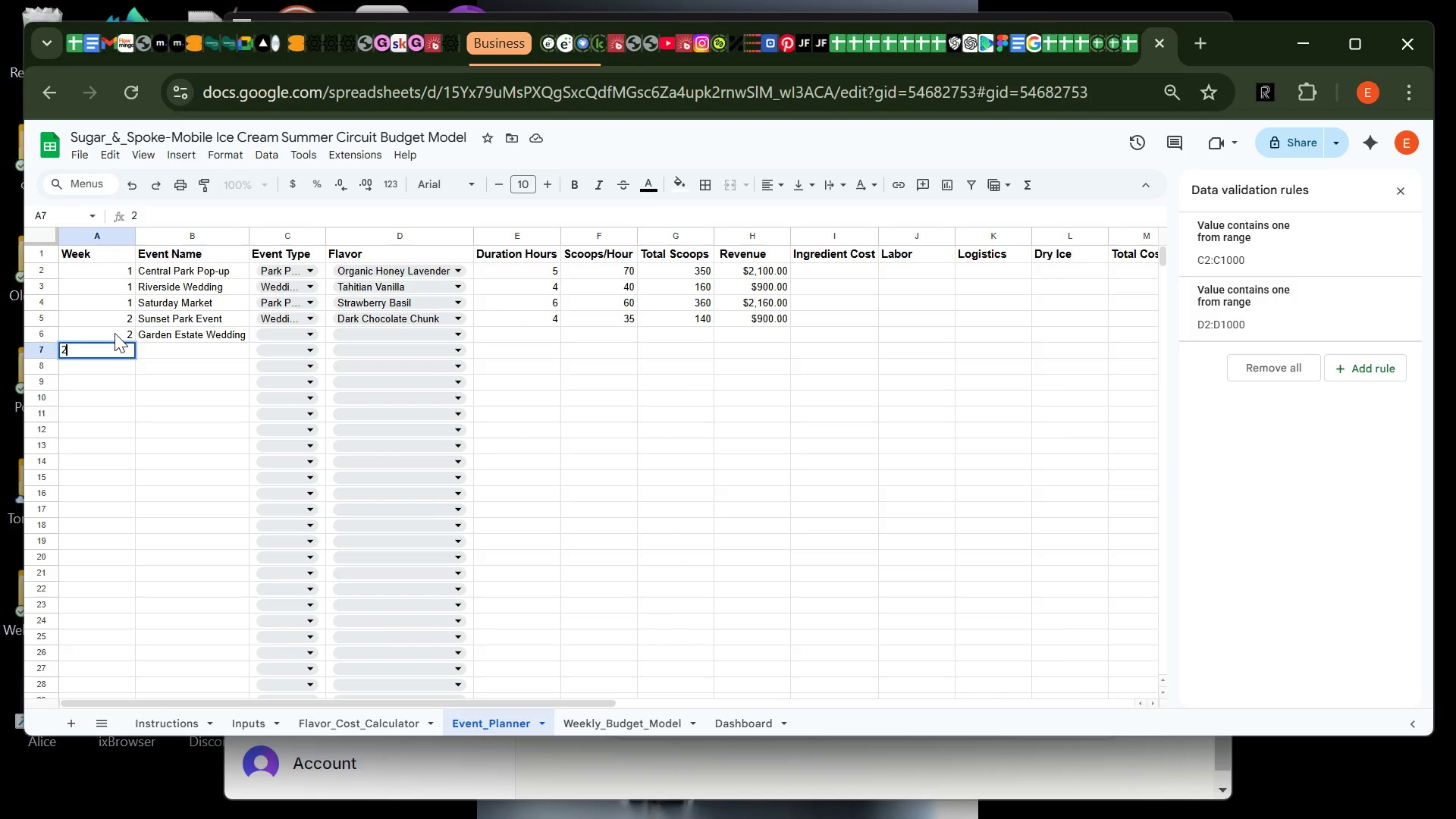 
hold_key(key=Tab, duration=20.81)
 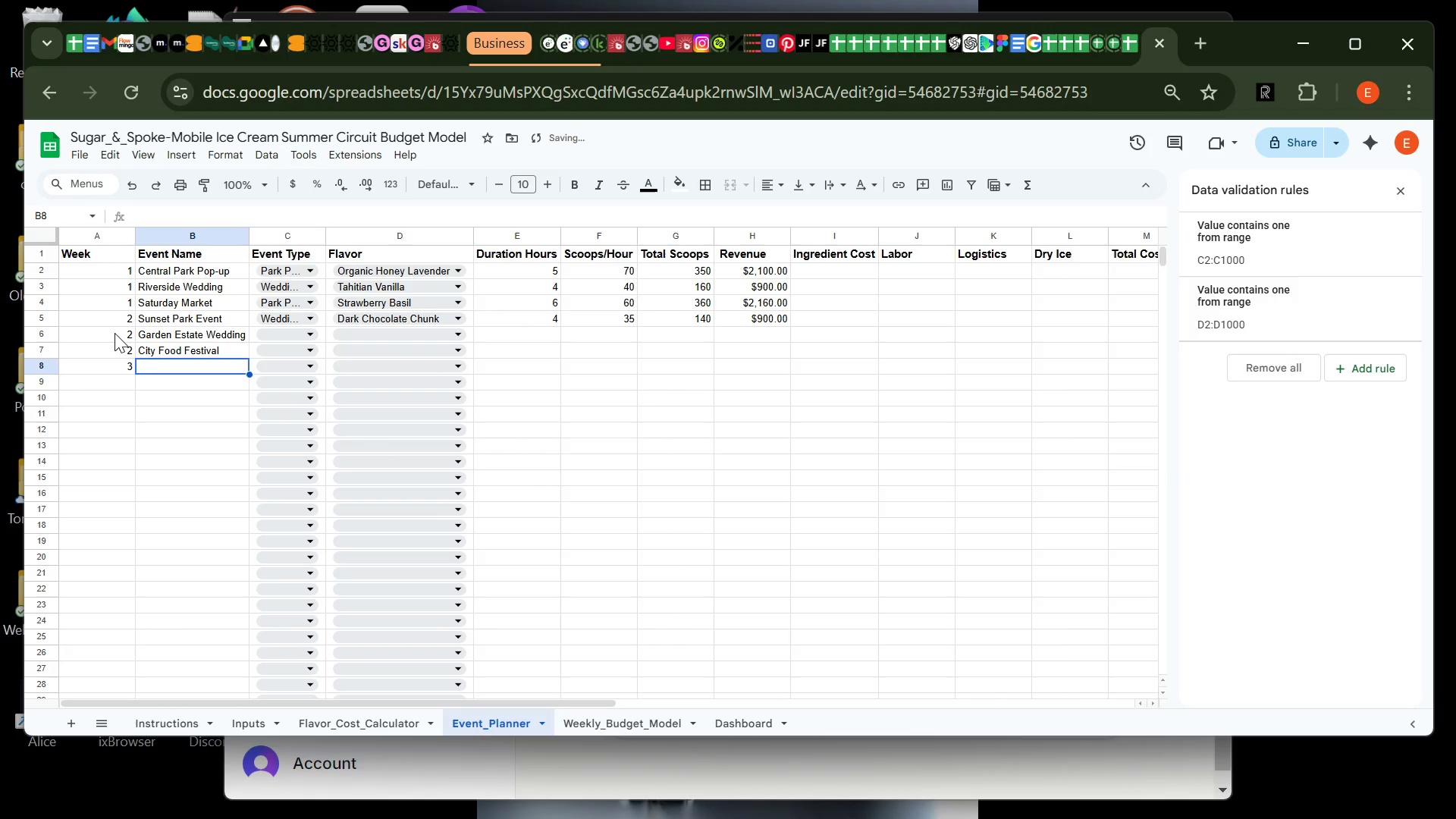 
type(City Food Festival )
 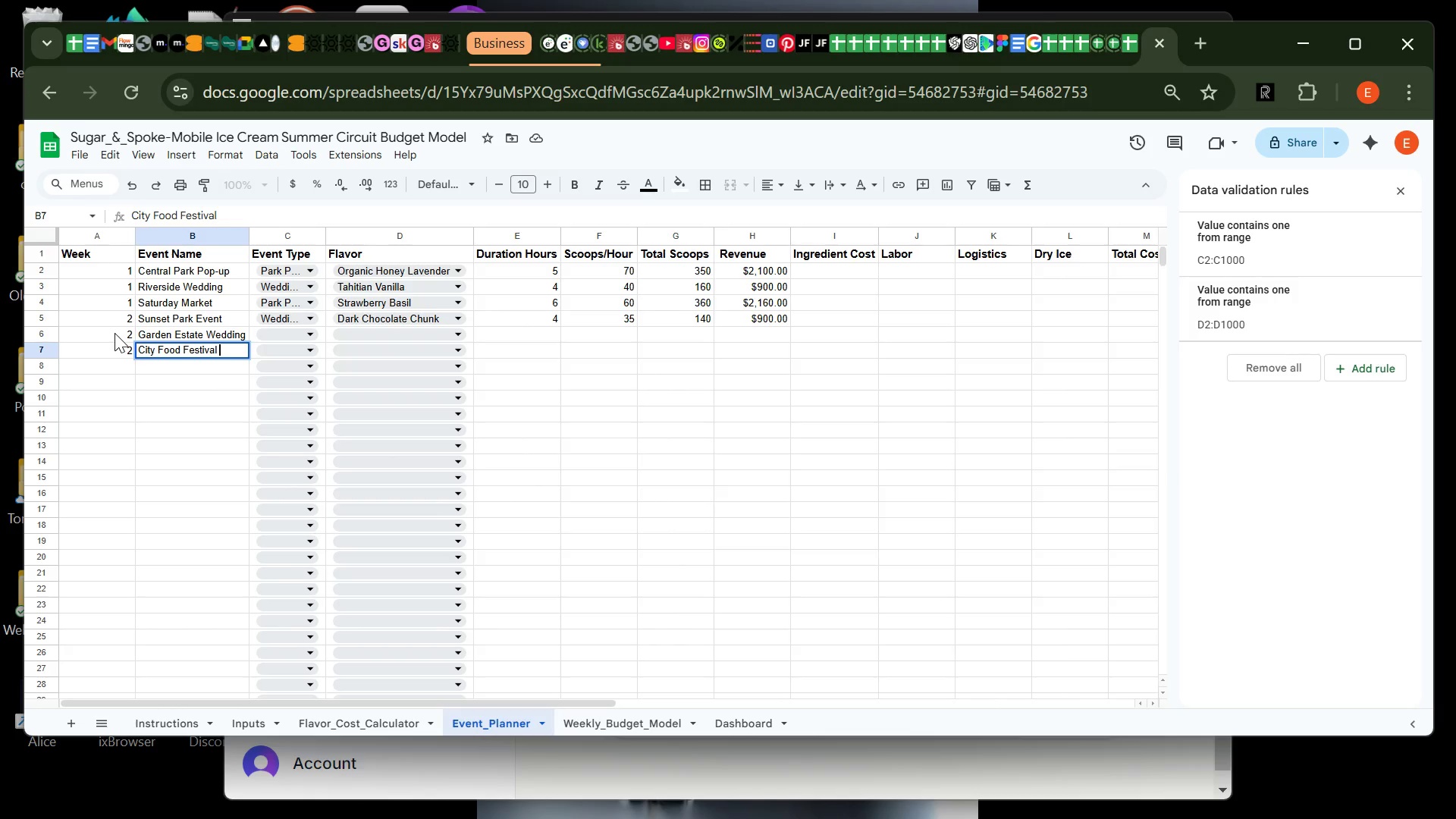 
key(Enter)
 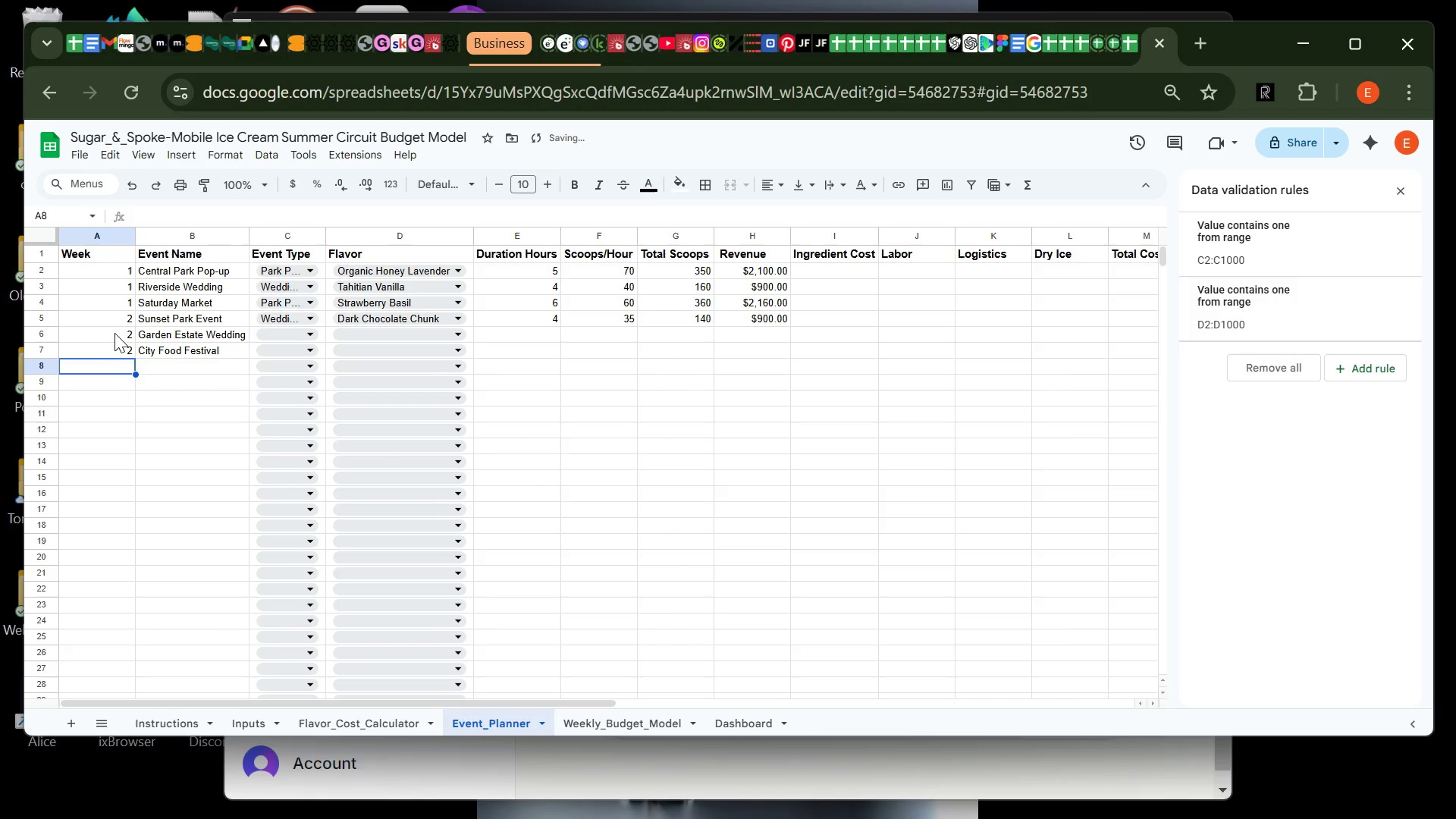 
type(3Harbor P)
key(Backspace)
key(Backspace)
key(Backspace)
key(Backspace)
key(Backspace)
key(Backspace)
key(Backspace)
key(Backspace)
type(hARBOR)
key(Backspace)
key(Backspace)
key(Backspace)
key(Backspace)
key(Backspace)
key(Backspace)
type(Harbor Park Pop-up)
 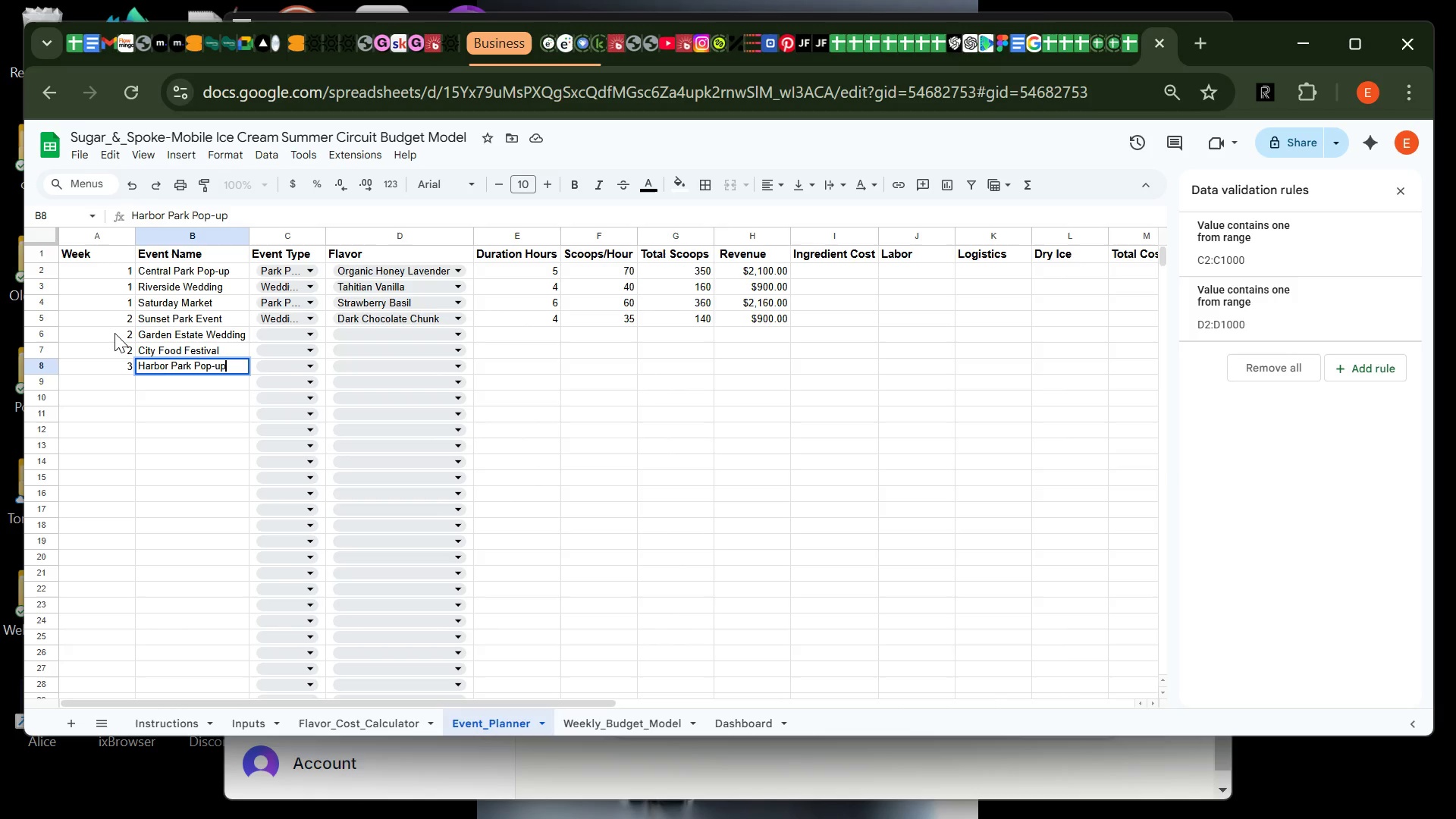 
key(Enter)
 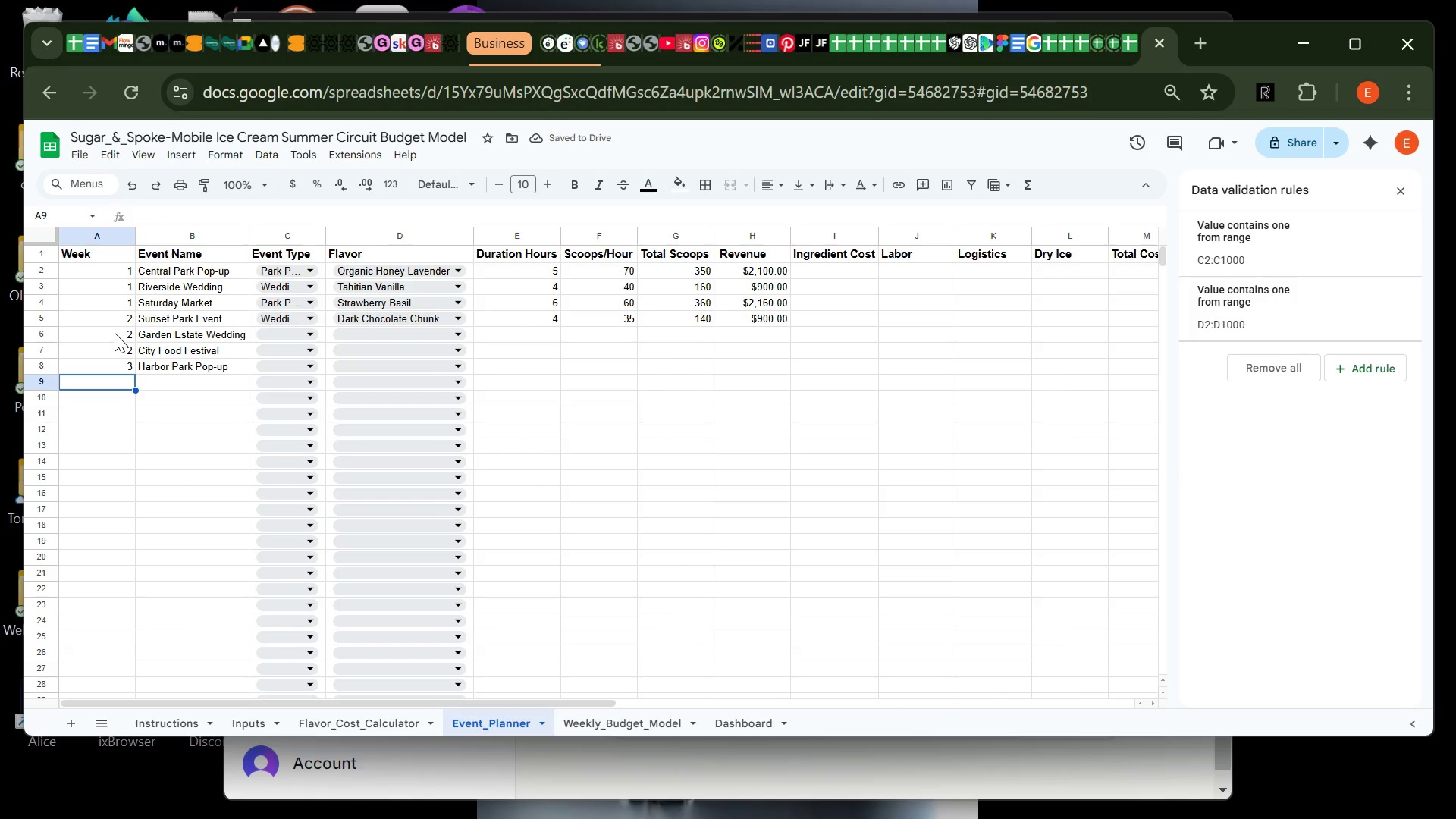 
type(3Cliffss)
key(Backspace)
type(ide Wedding)
 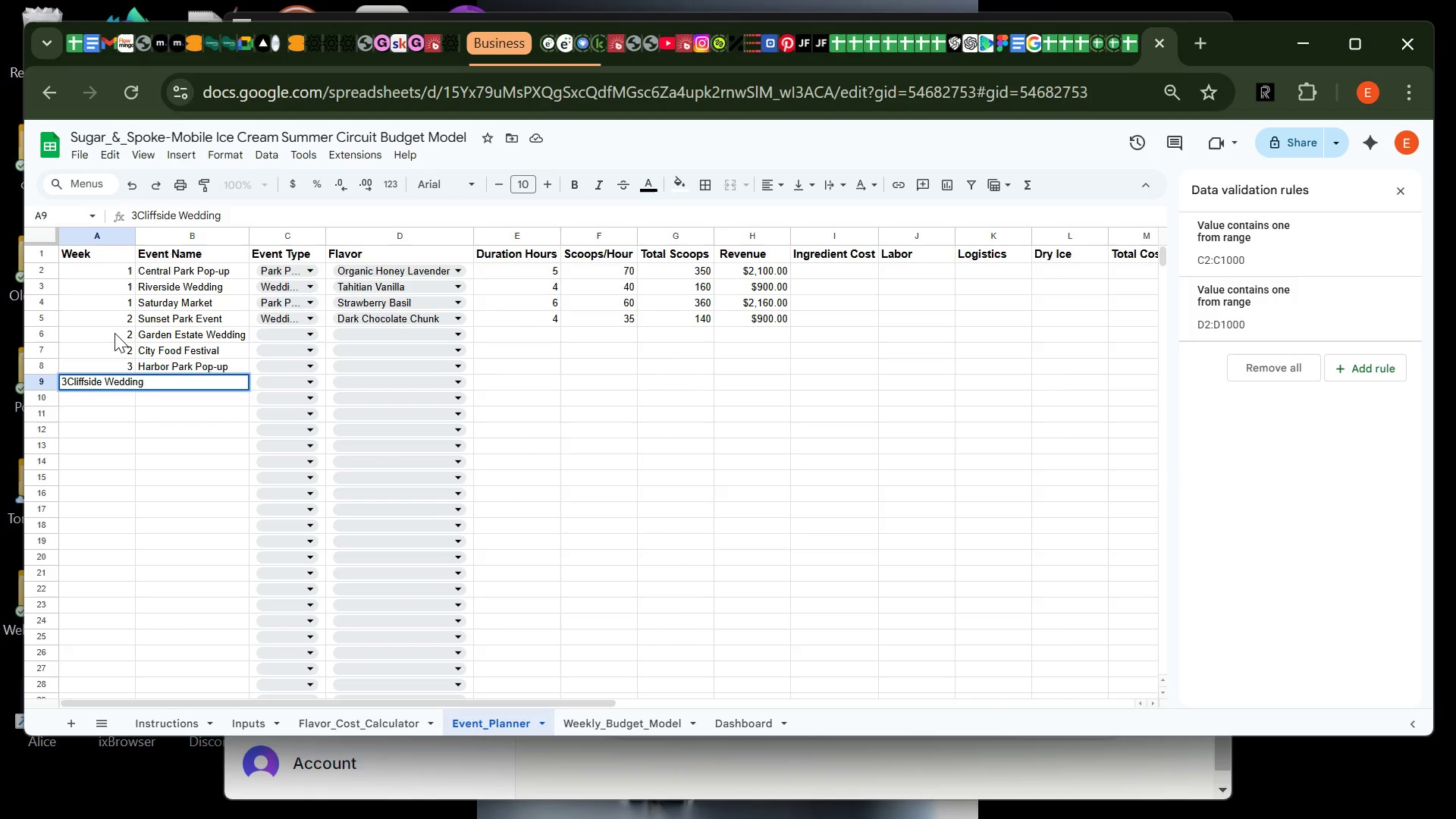 
key(Enter)
 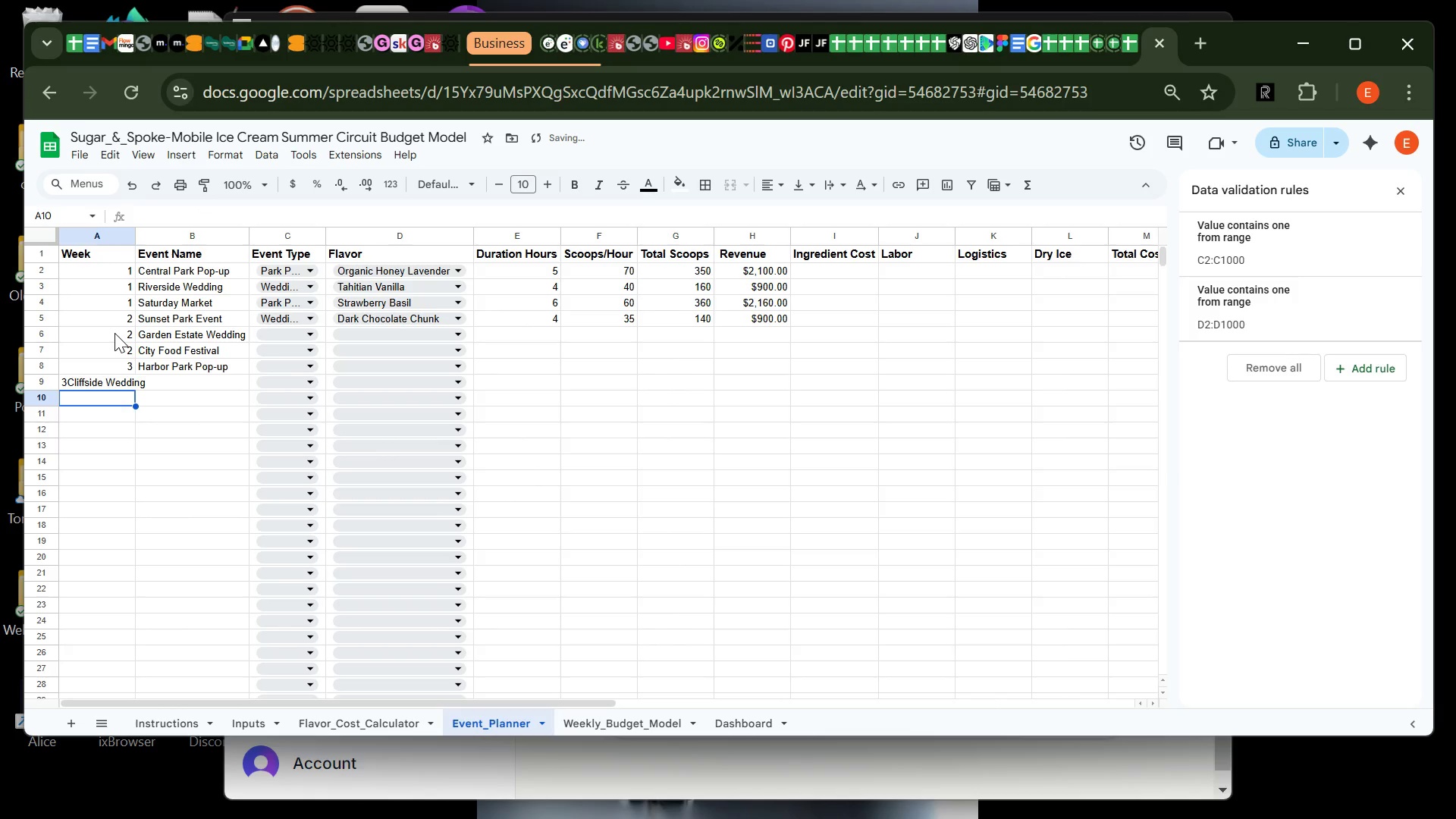 
key(ArrowUp)
 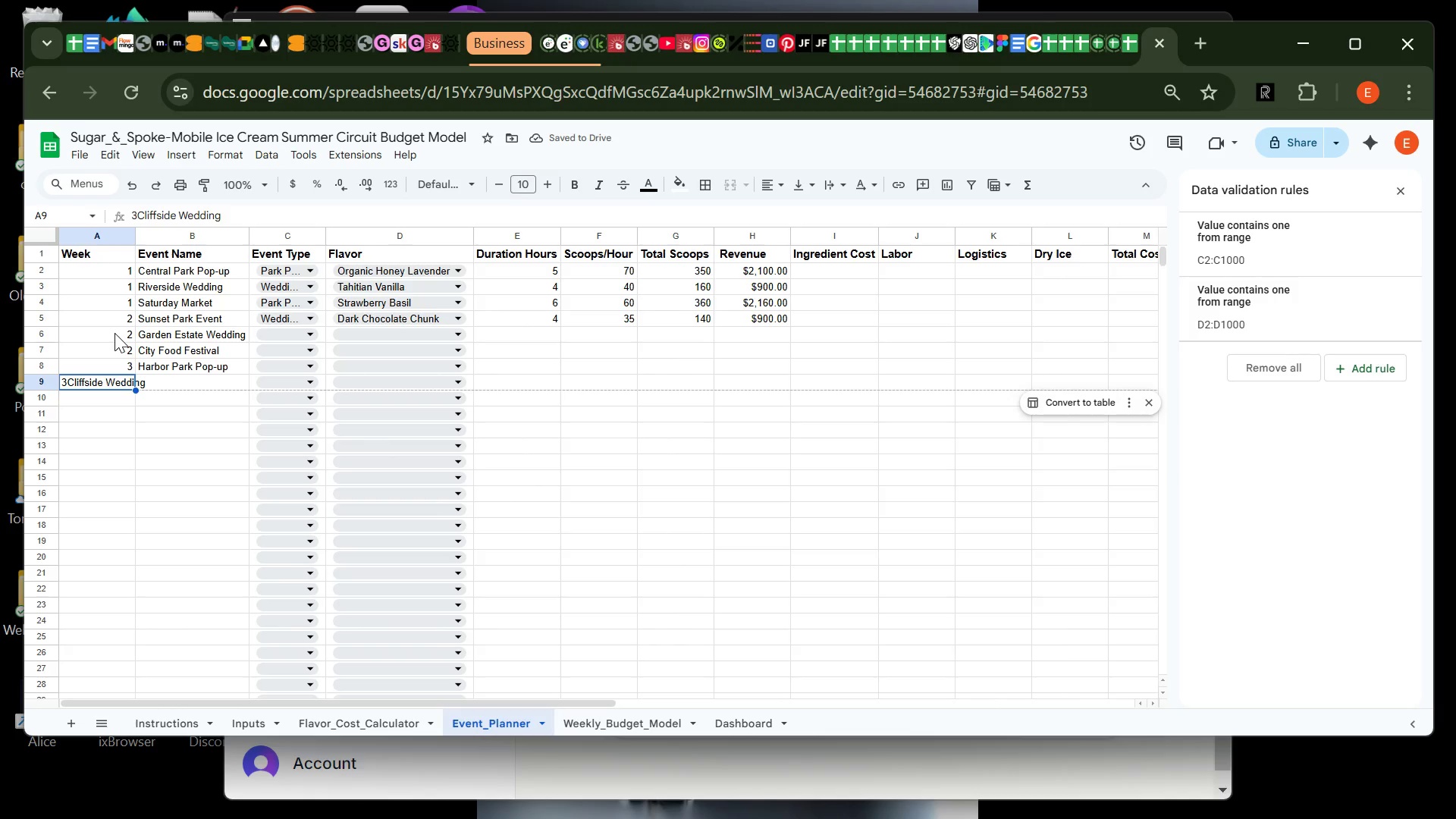 
type(3)
key(Tab)
type(Cliffside Wedding)
 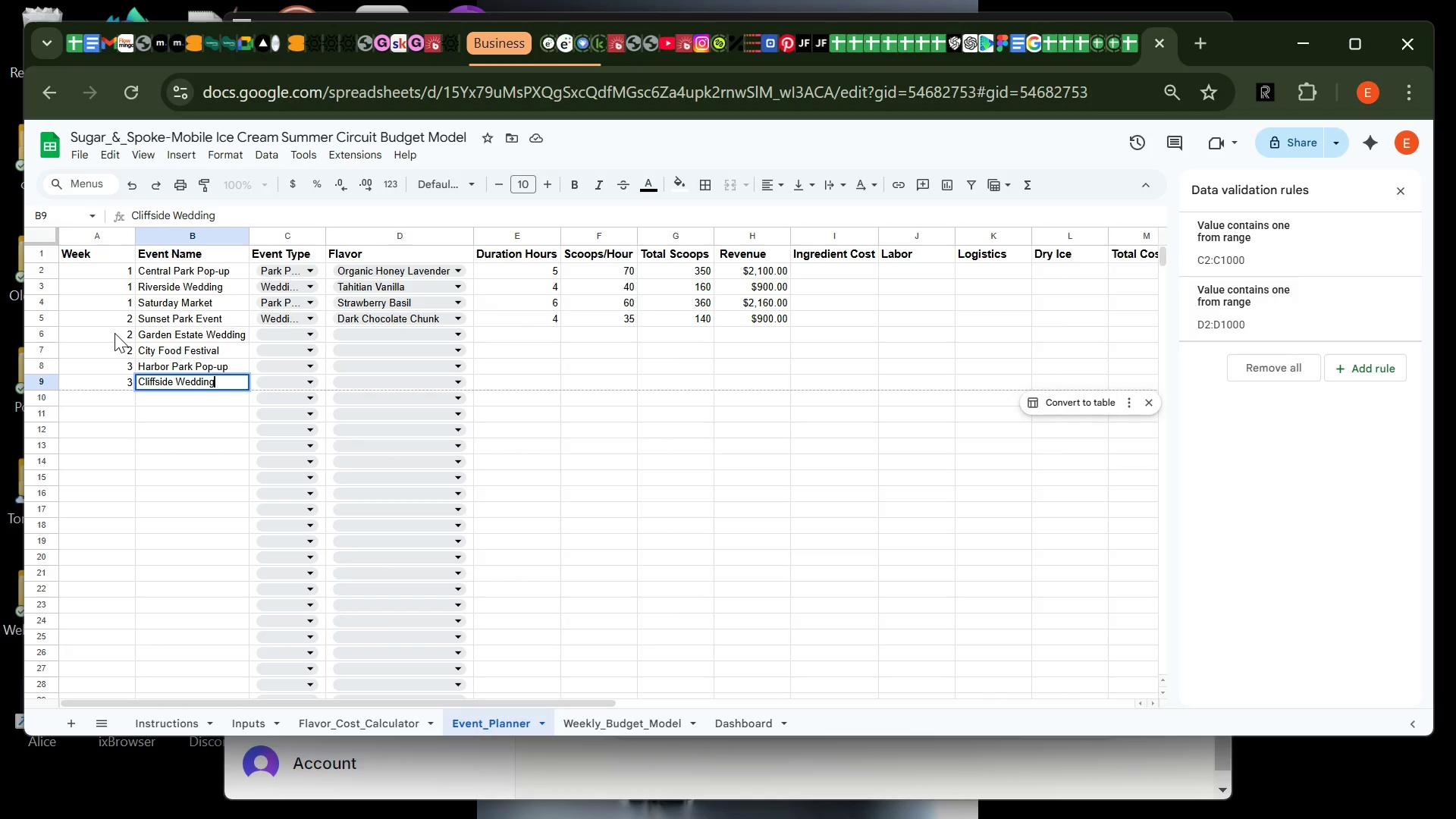 
key(Enter)
 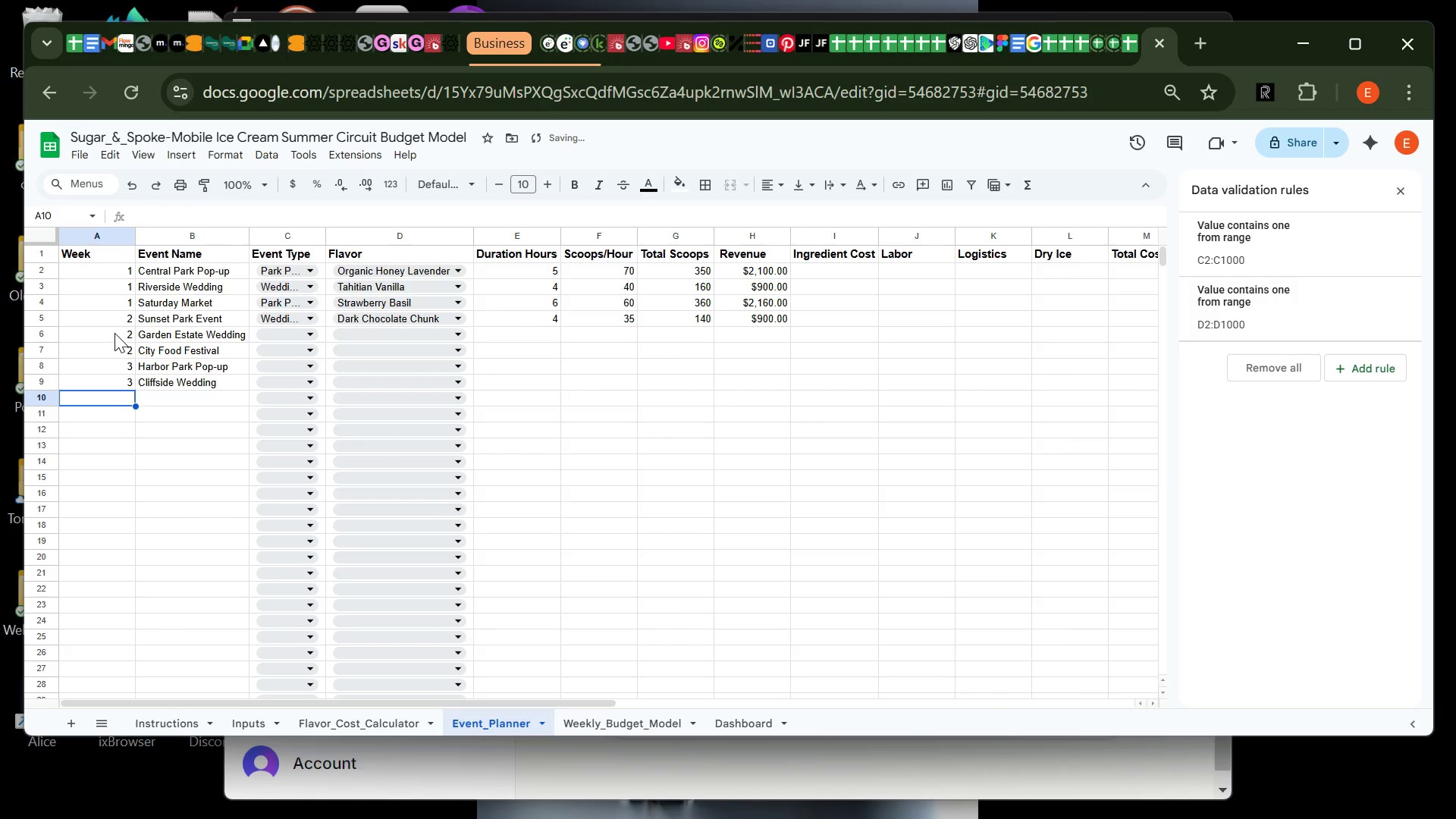 
type(3)
key(Tab)
type(Sunday Arti)
key(Backspace)
type(san)
key(Backspace)
key(Backspace)
key(Backspace)
type(isan Marketr)
key(Backspace)
 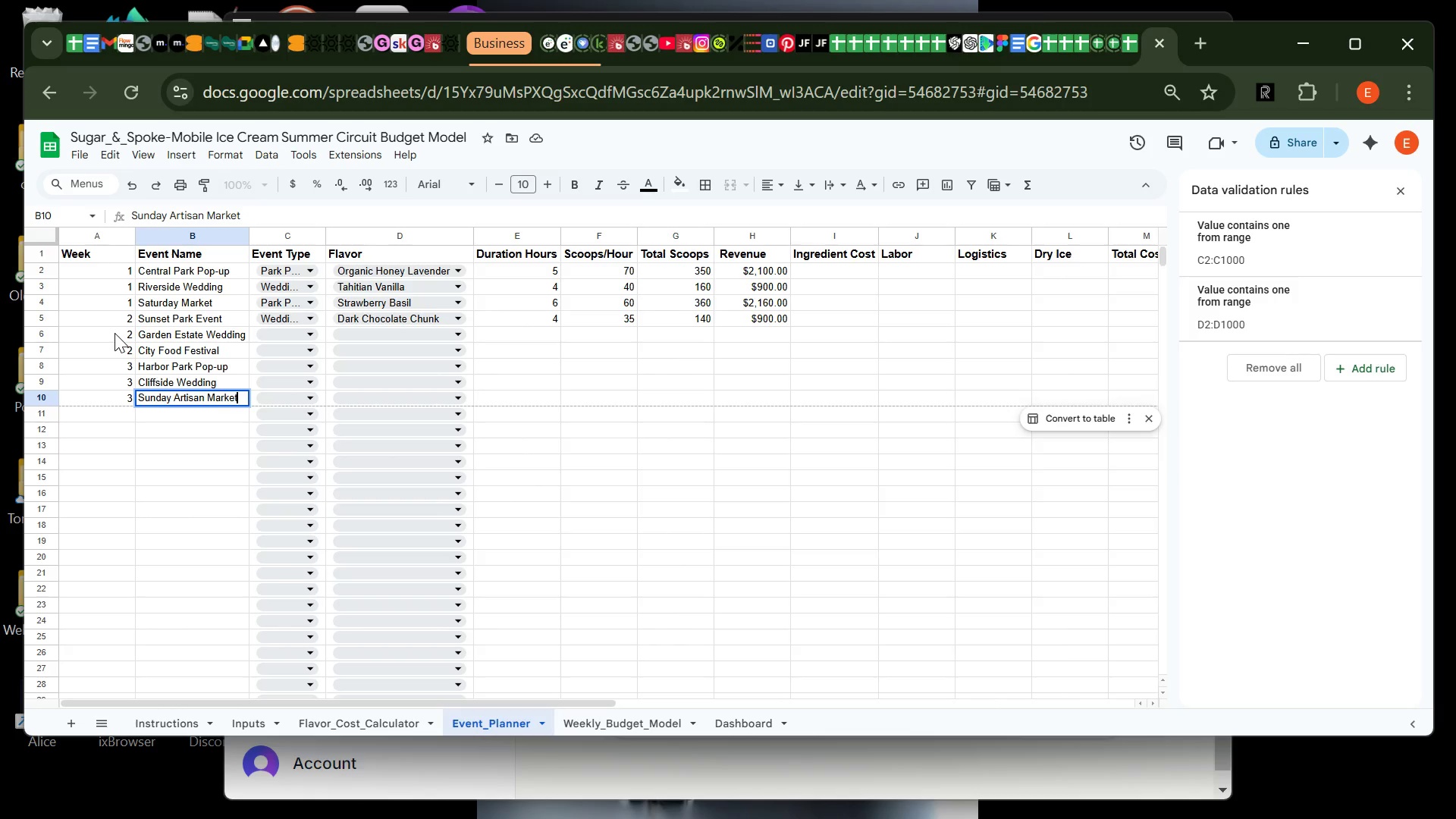 
key(Enter)
 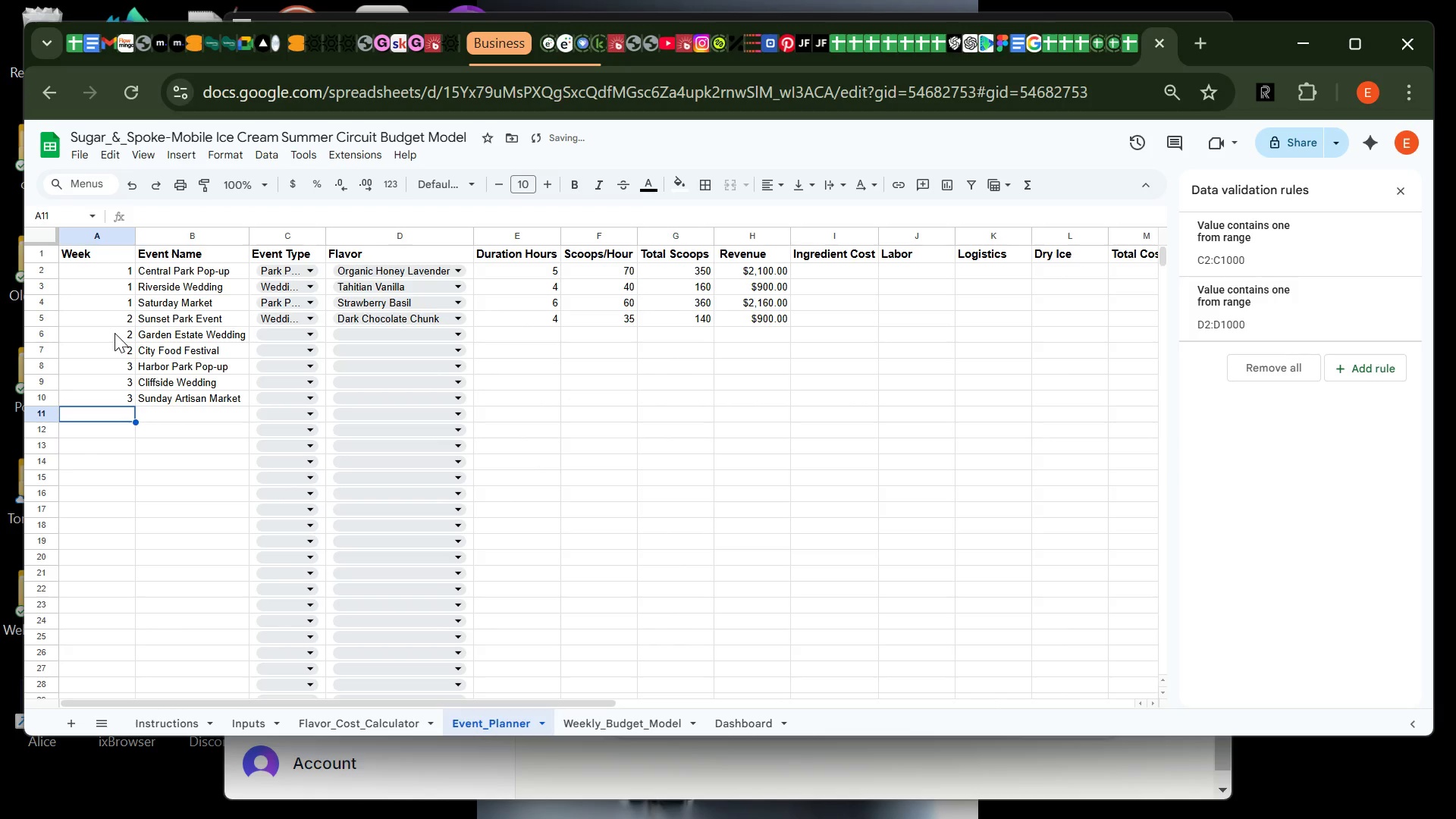 
type(4)
key(Tab)
type(Botanical Park Pop-up)
 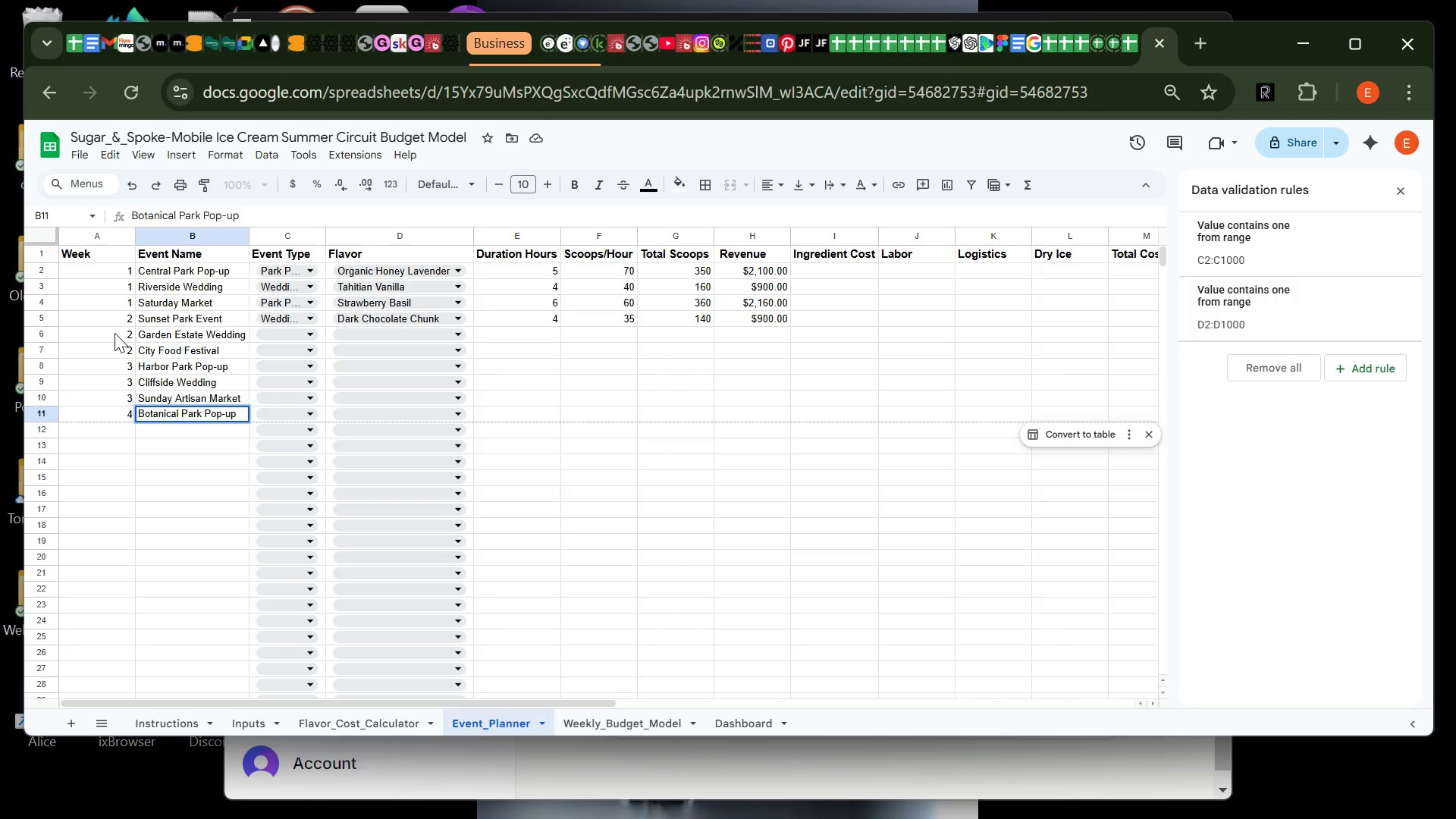 
key(Enter)
 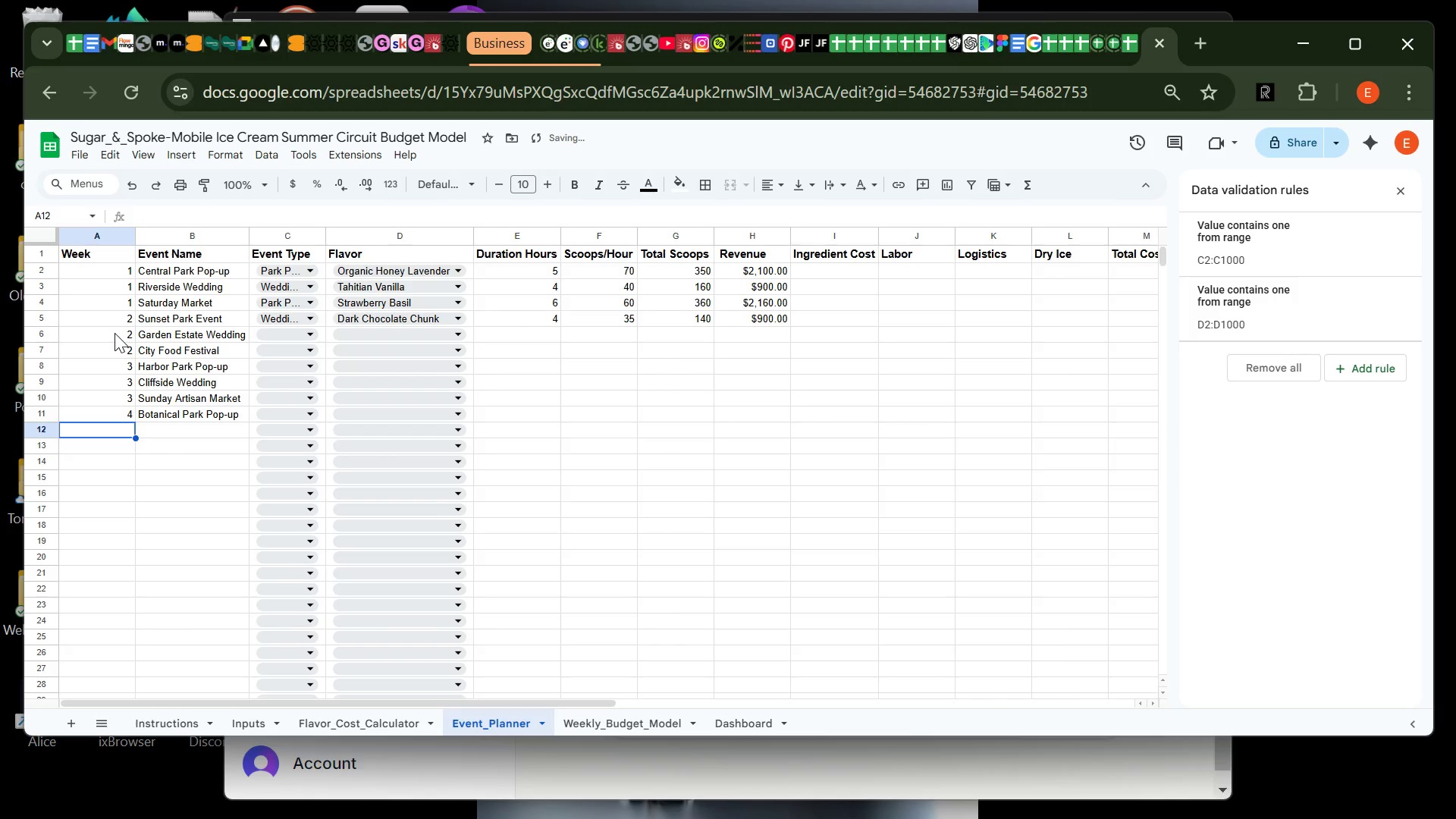 
type(4)
key(Tab)
type(unet Vineyard Wedding)
 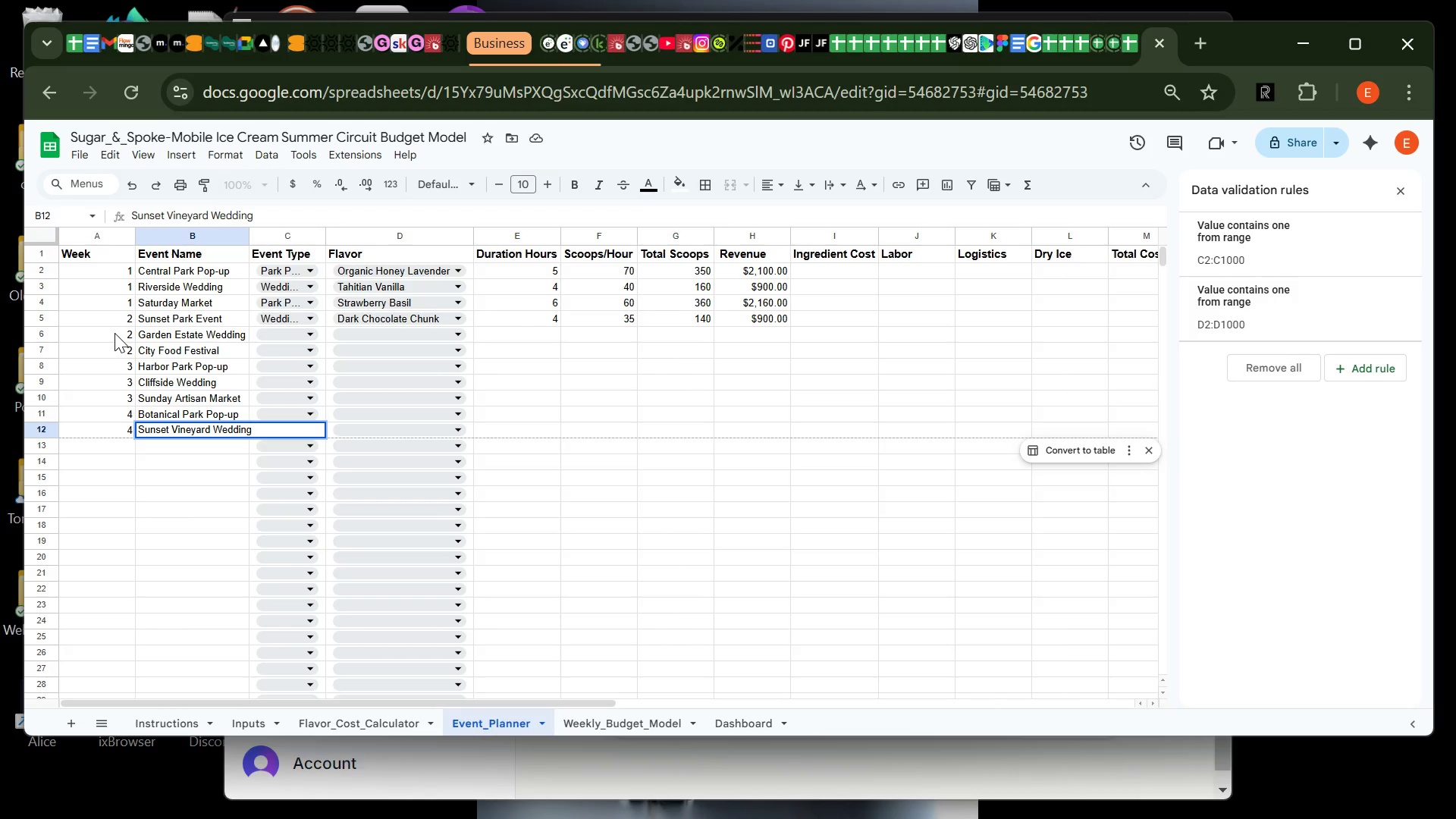 
hold_key(key=S, duration=0.7)
 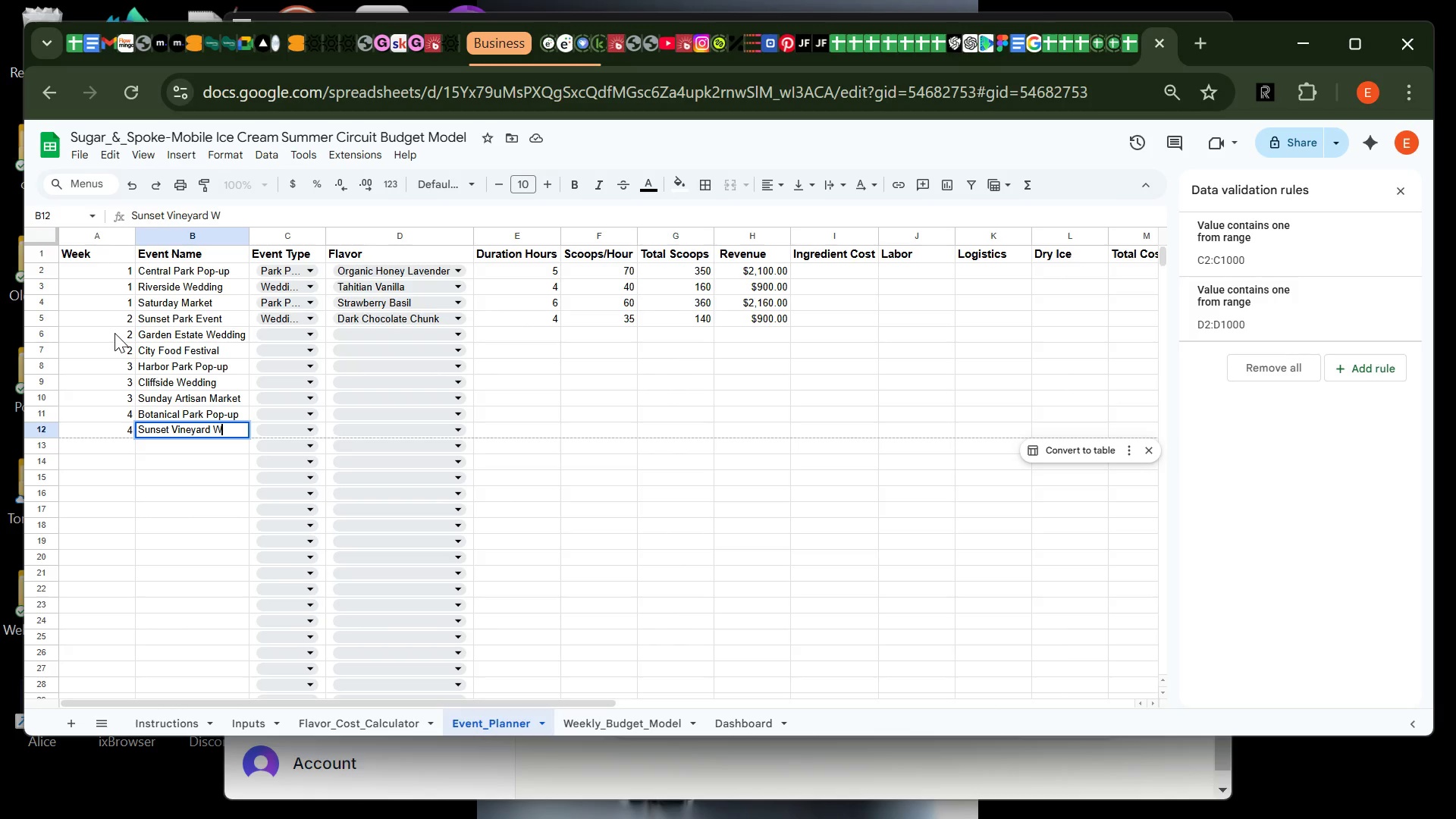 
key(Enter)
 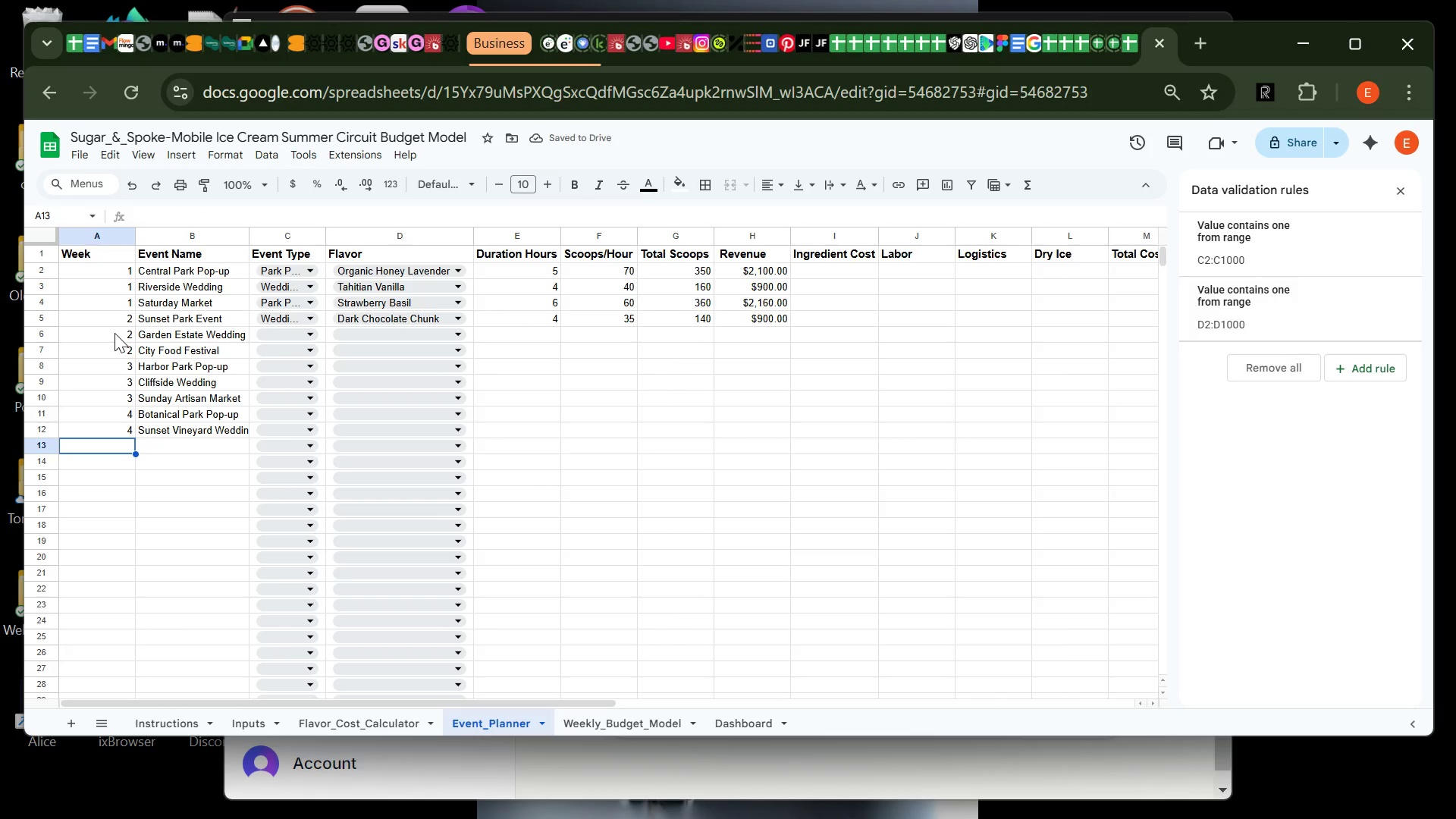 
type(4)
key(Tab)
type(City Park Festival)
 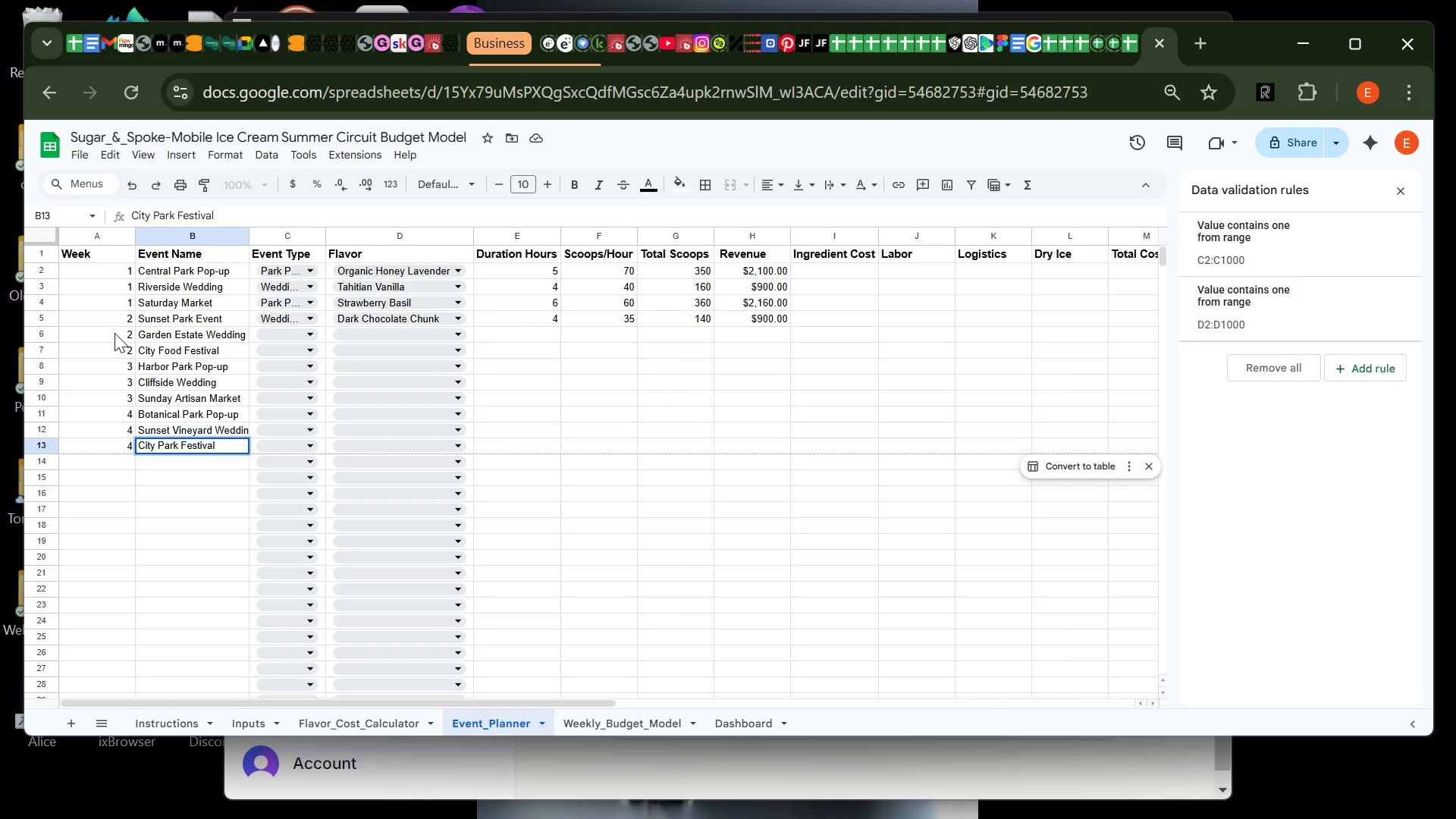 
key(Enter)
 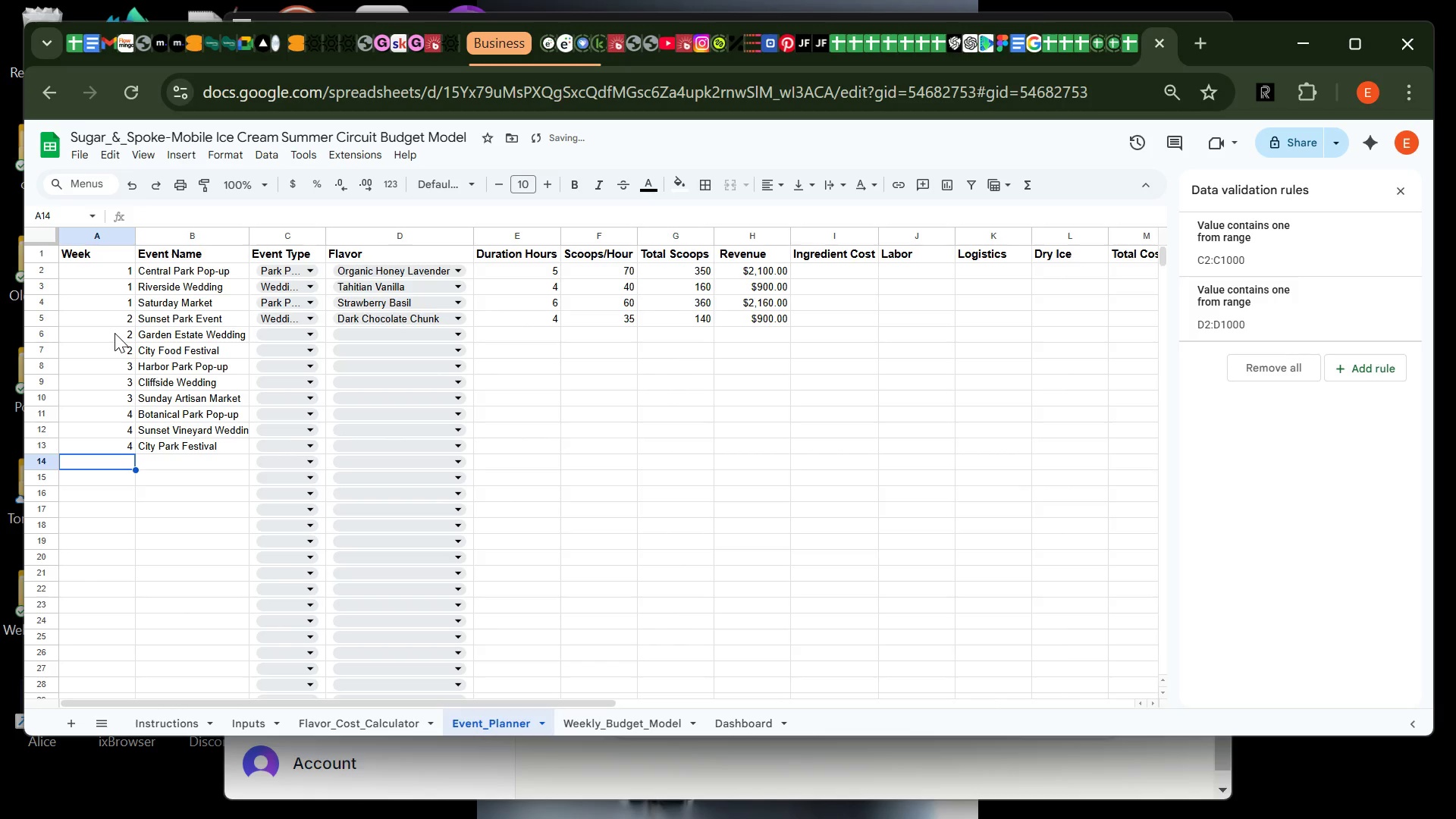 
type(5)
key(Tab)
type(Morning Farmers Mak)
key(Backspace)
type(rket)
 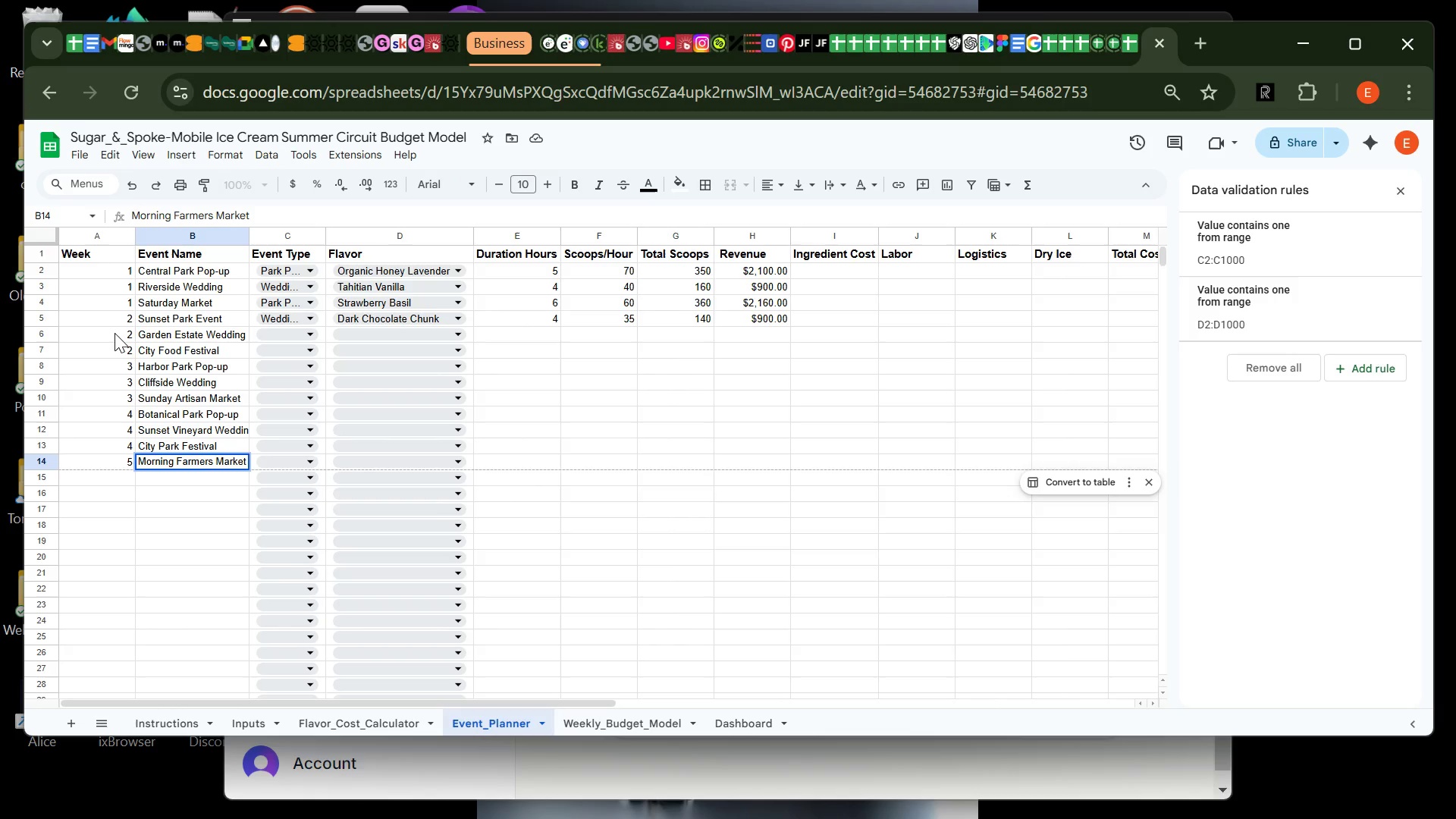 
key(Enter)
 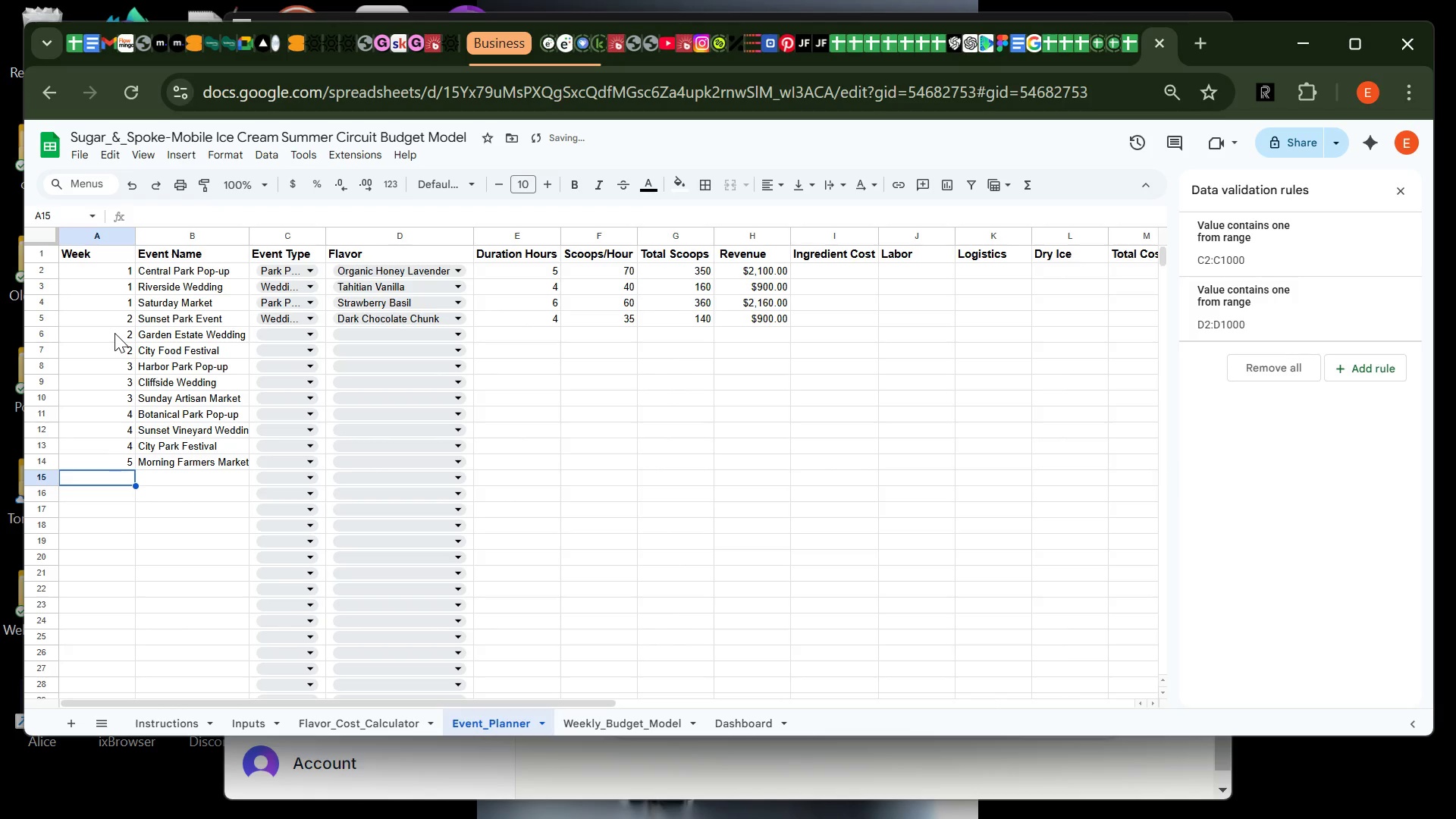 
type(5B)
key(Backspace)
key(Tab)
type(Beachfront Wedding)
 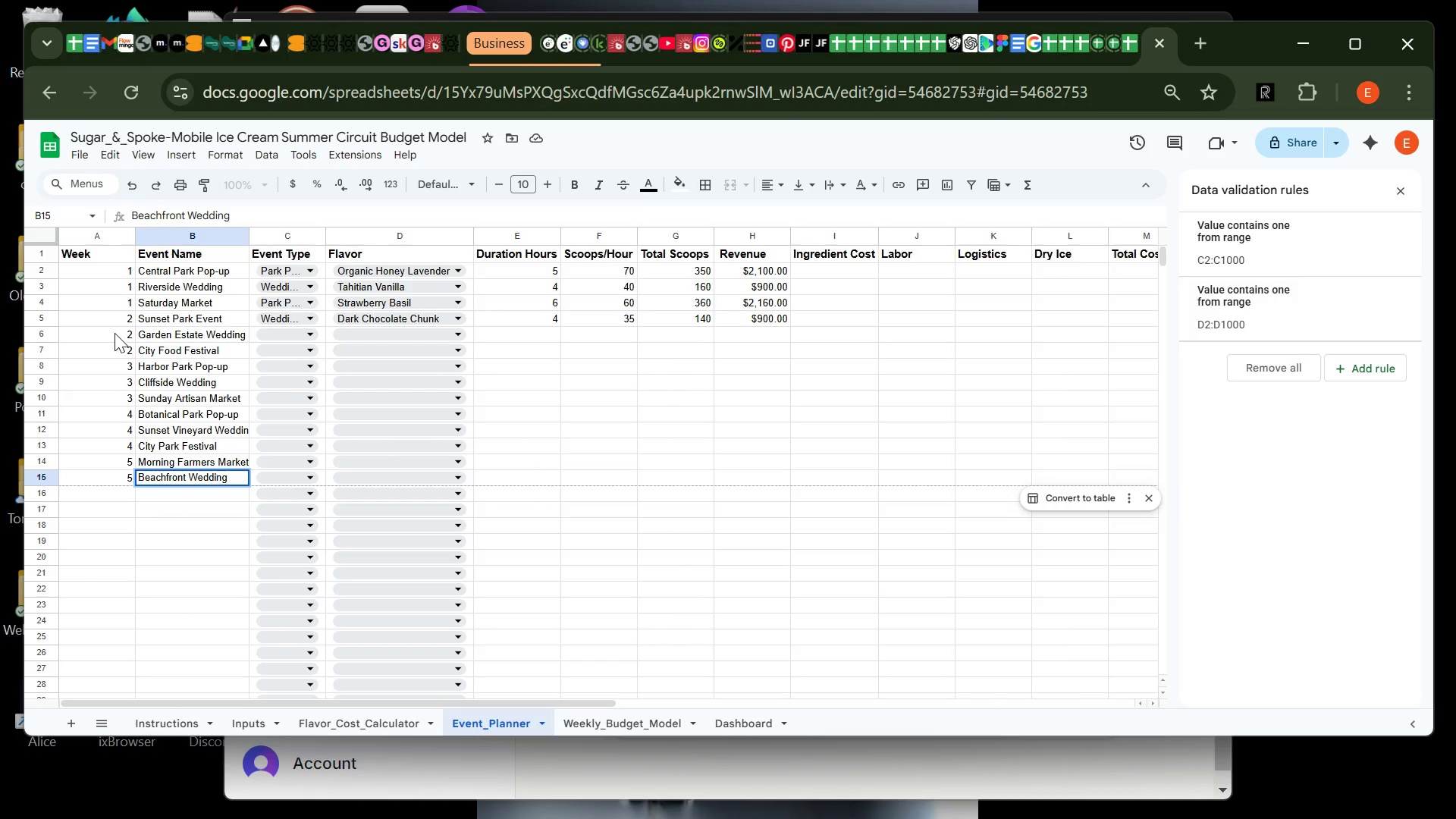 
key(Enter)
 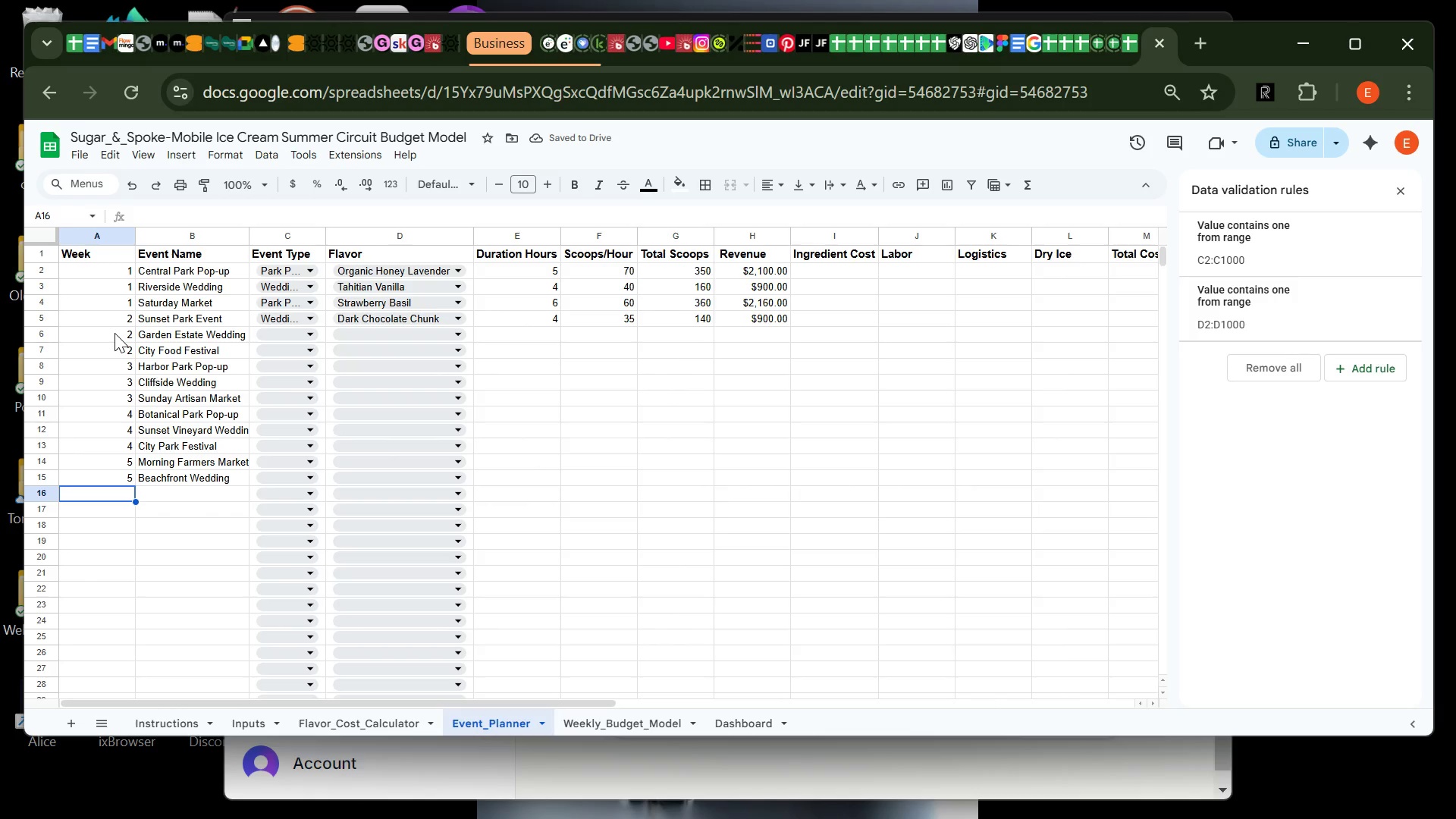 
type(5)
key(Tab)
type(rIVER)
key(Backspace)
key(Backspace)
key(Backspace)
key(Backspace)
key(Backspace)
key(Backspace)
type(River)
 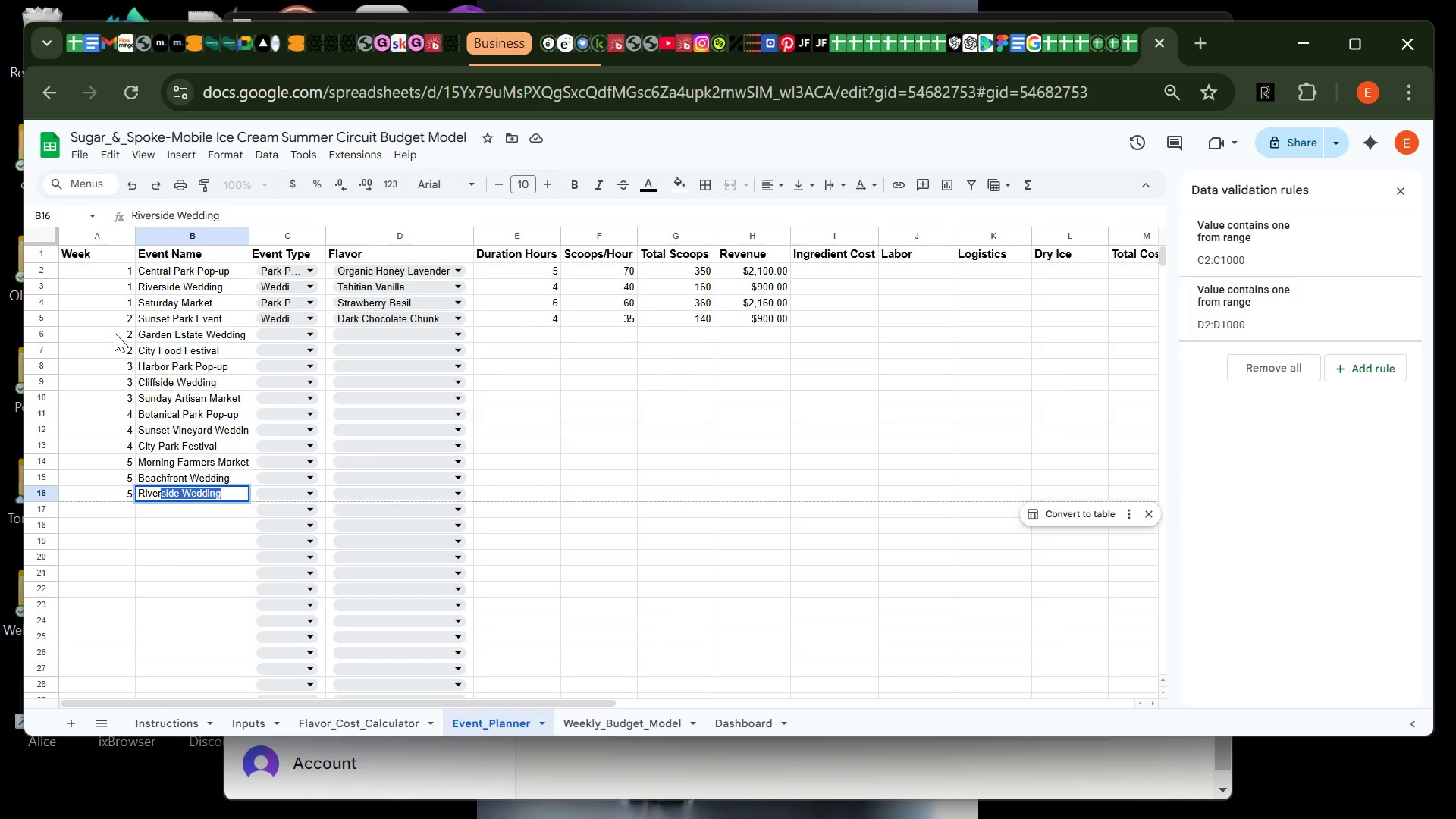 
type(walk Pop-up)
 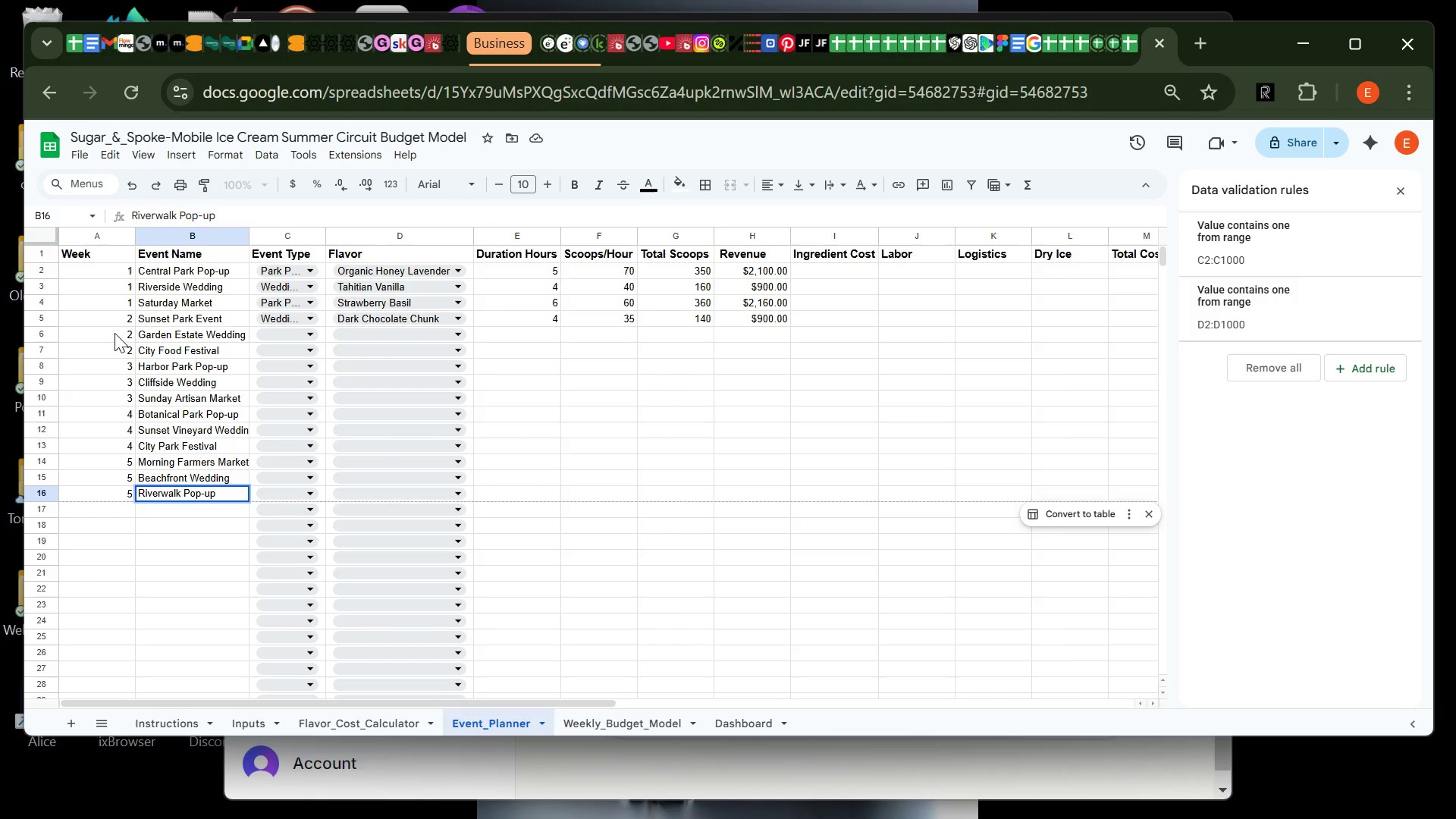 
key(Enter)
 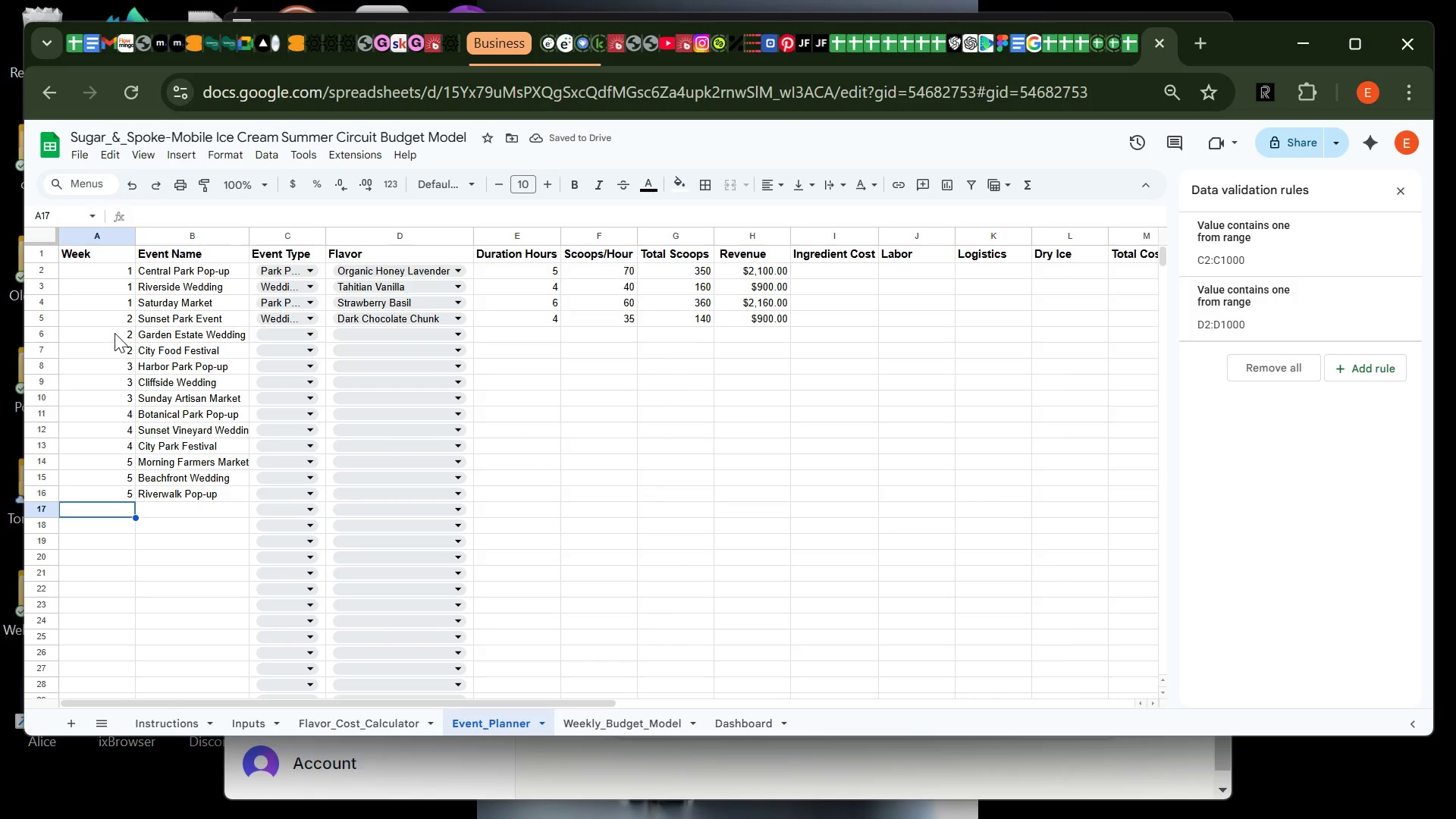 
type(6)
key(Tab)
type(City Summer Fair)
 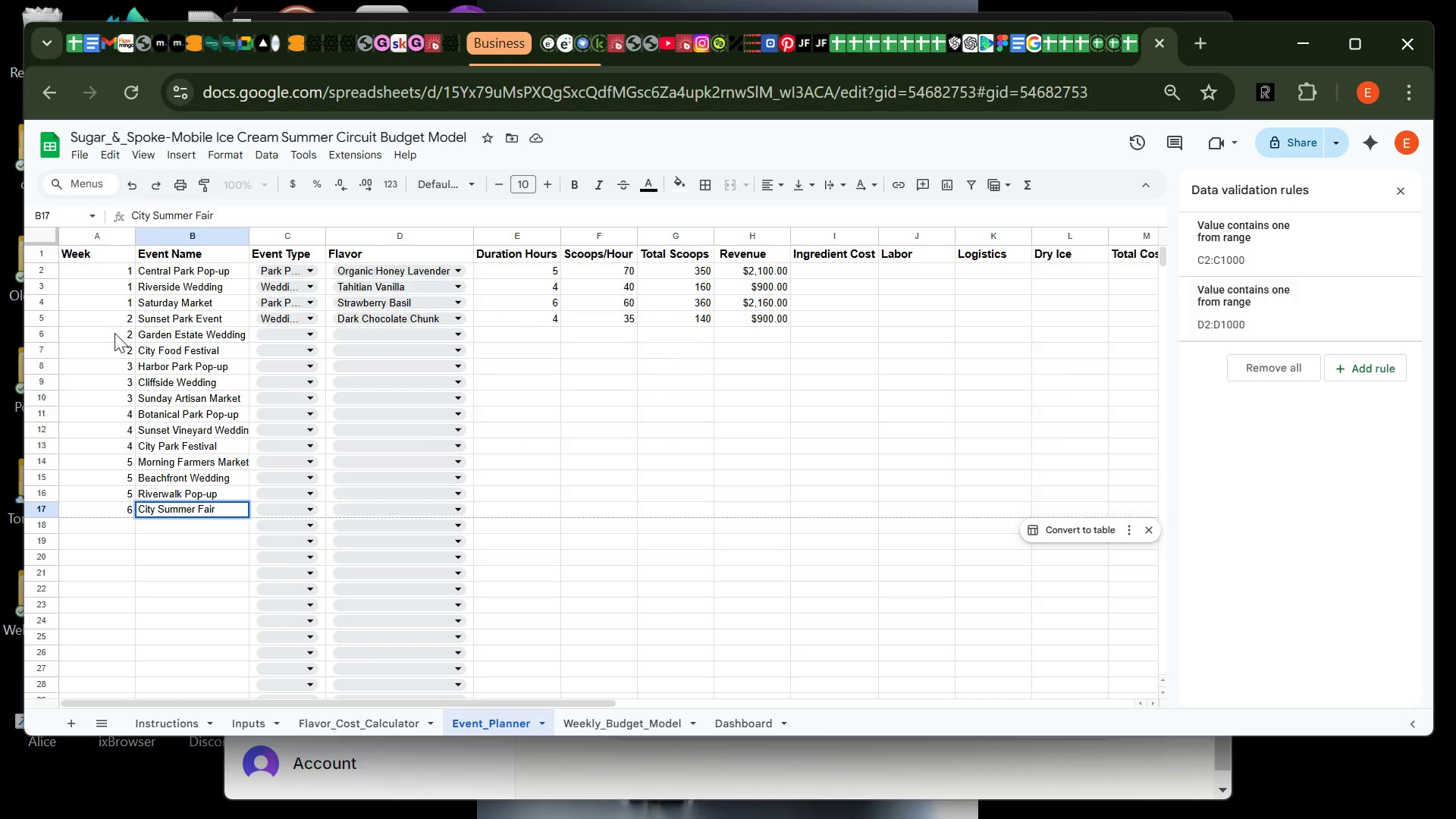 
key(Enter)
 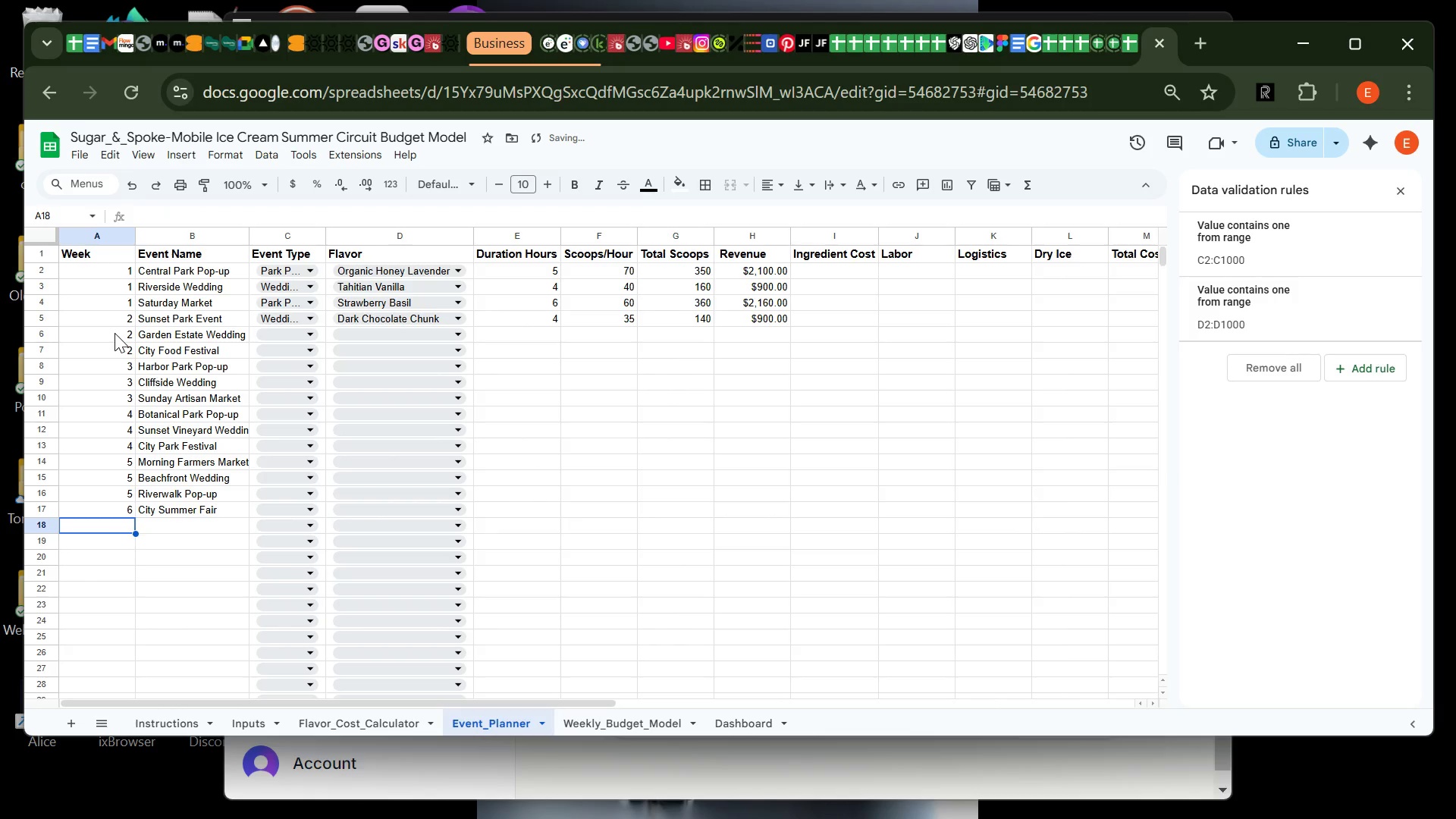 
type(6)
key(Tab)
type(Rose Garden Wedding)
 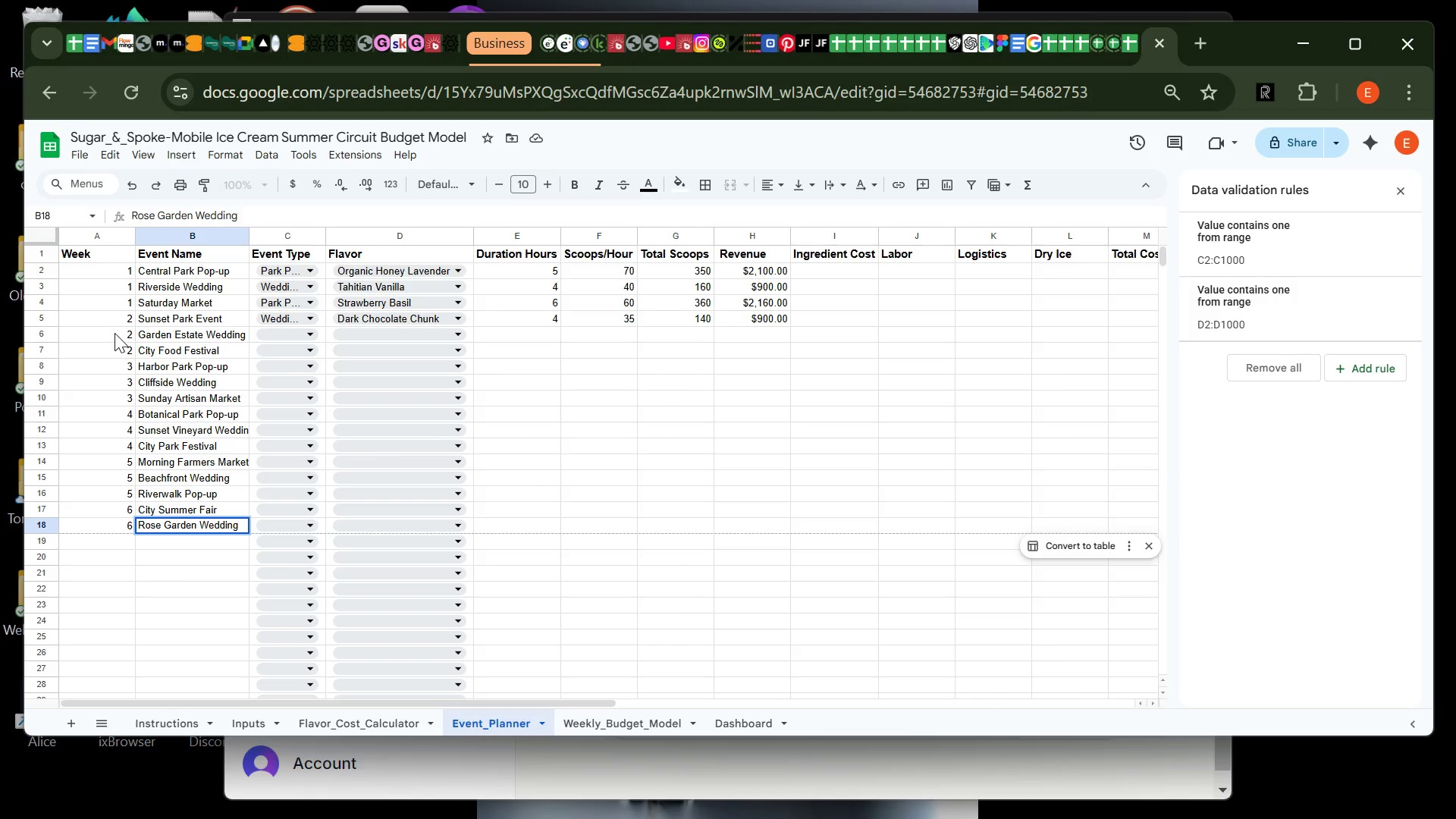 
key(Enter)
 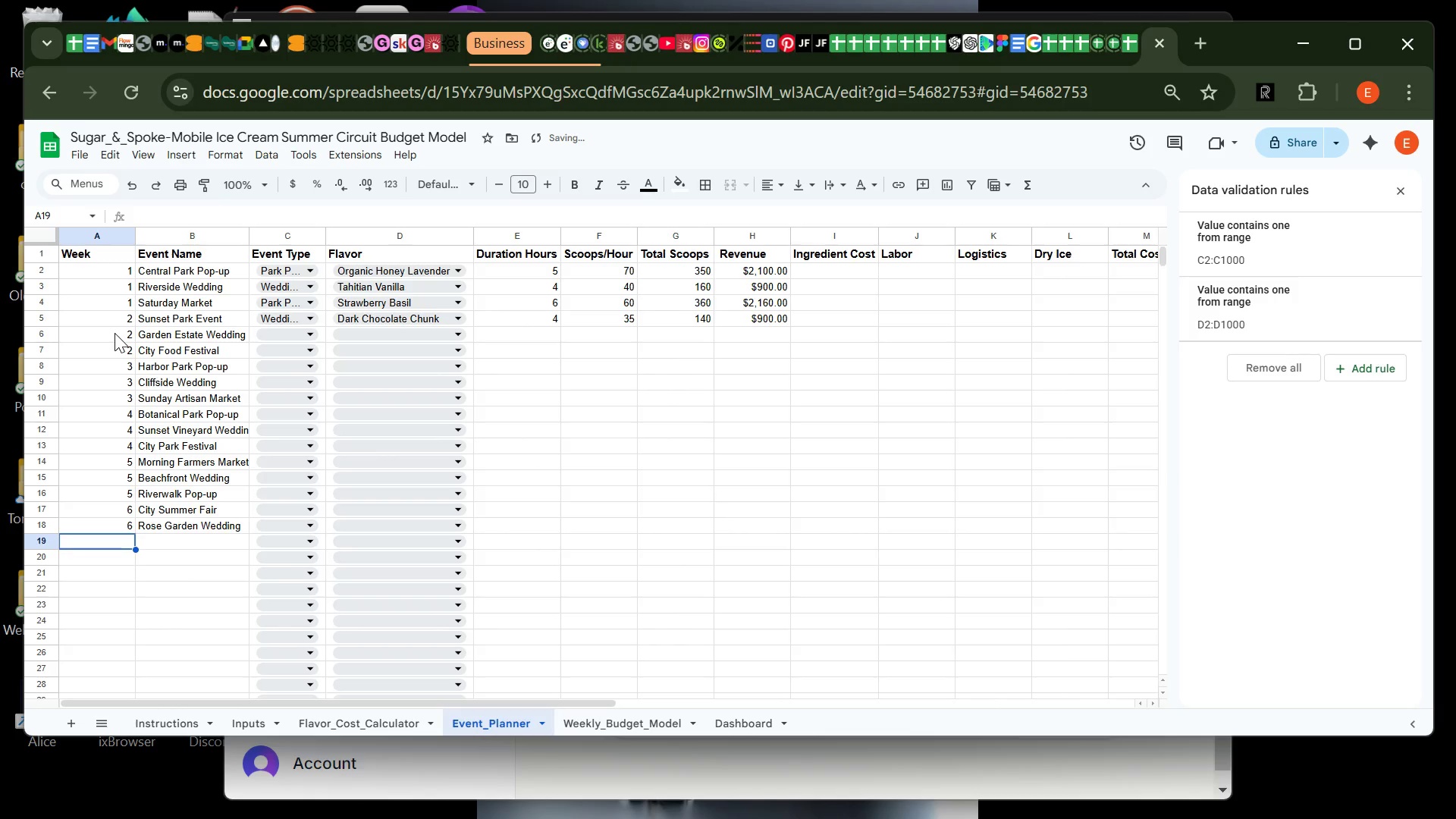 
type(6)
key(Tab)
type(Sunset Music Park)
 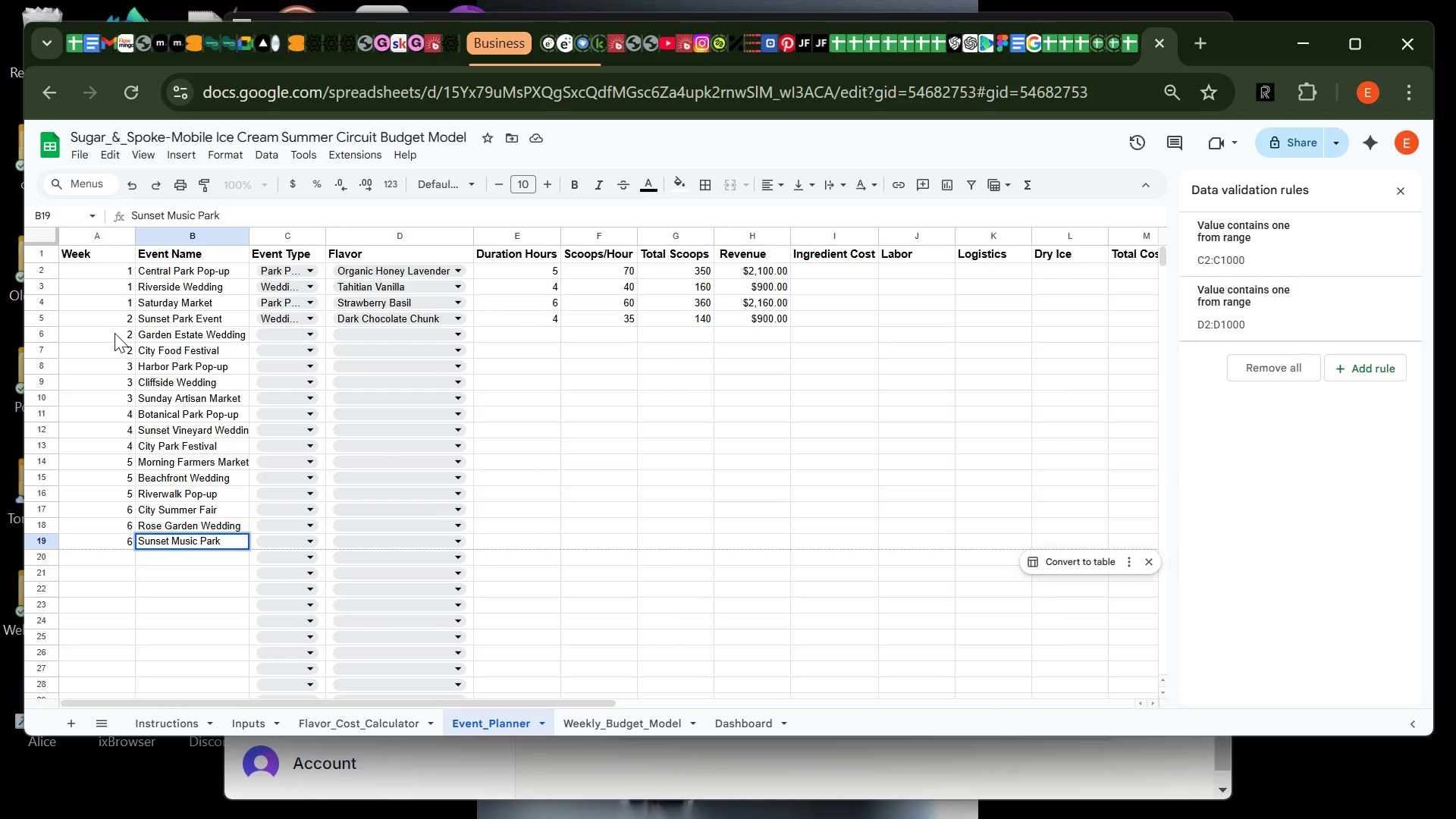 
key(Enter)
 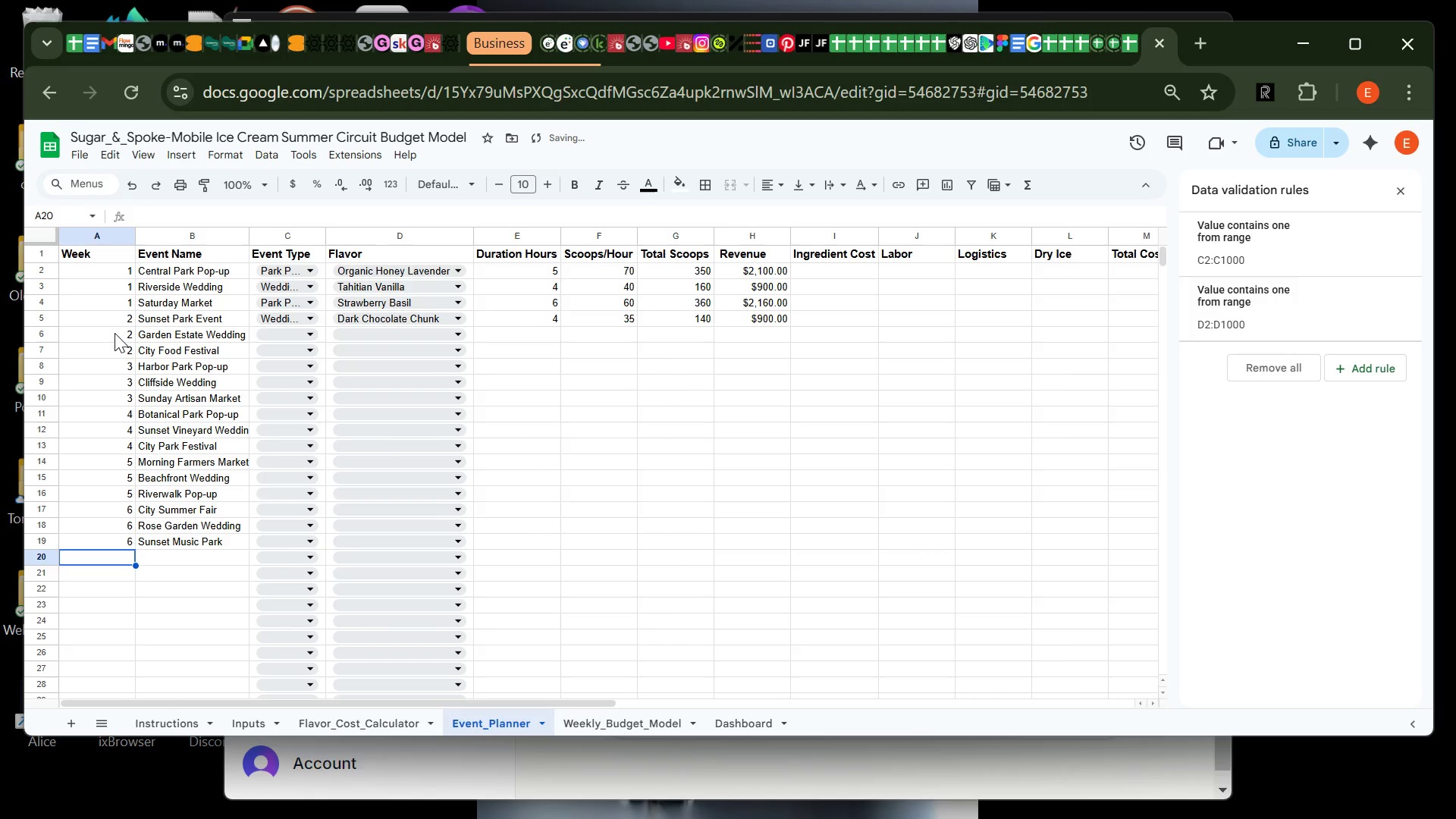 
type(7)
key(Tab)
type(Saturday )
 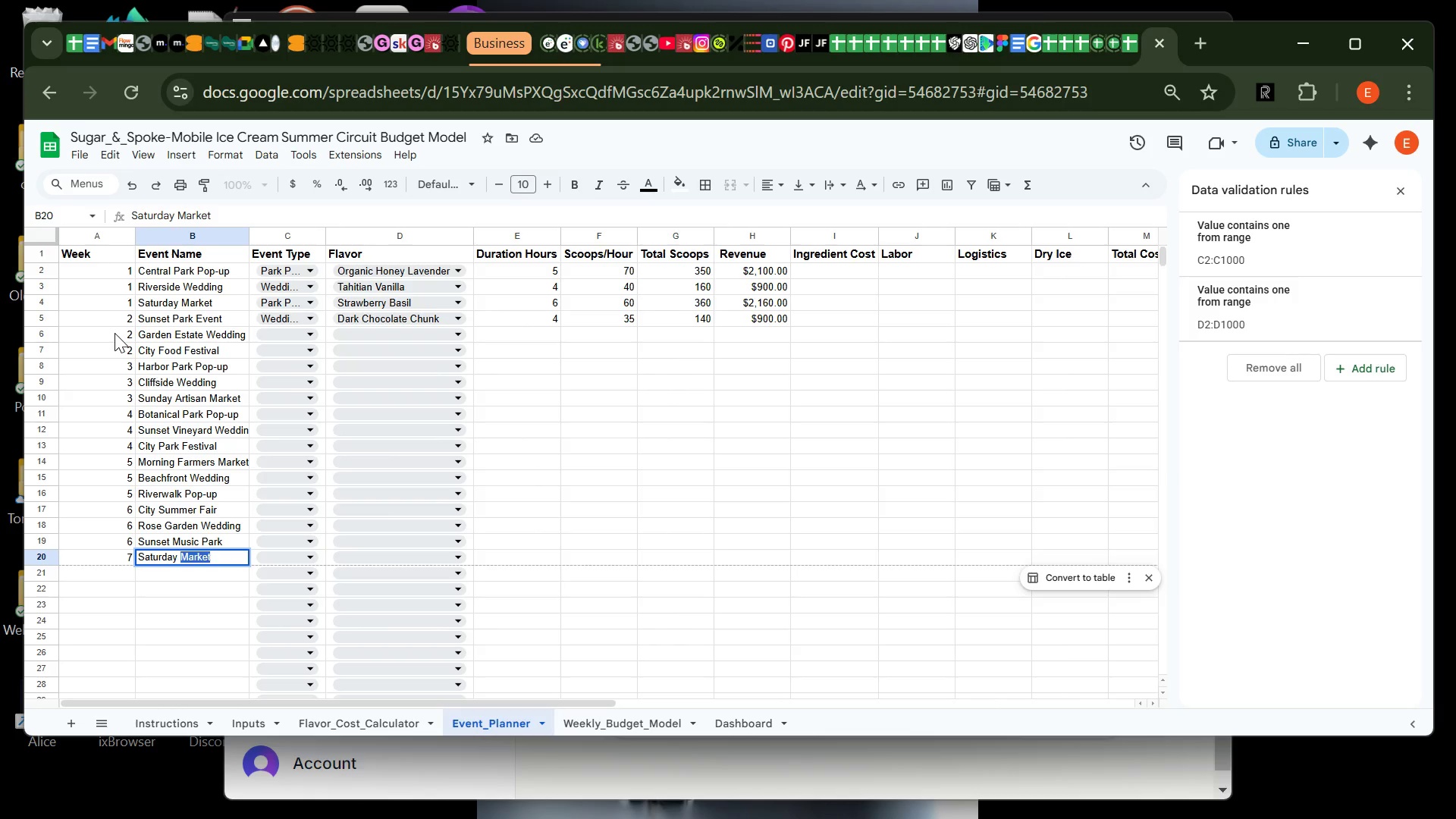 
key(ArrowRight)
 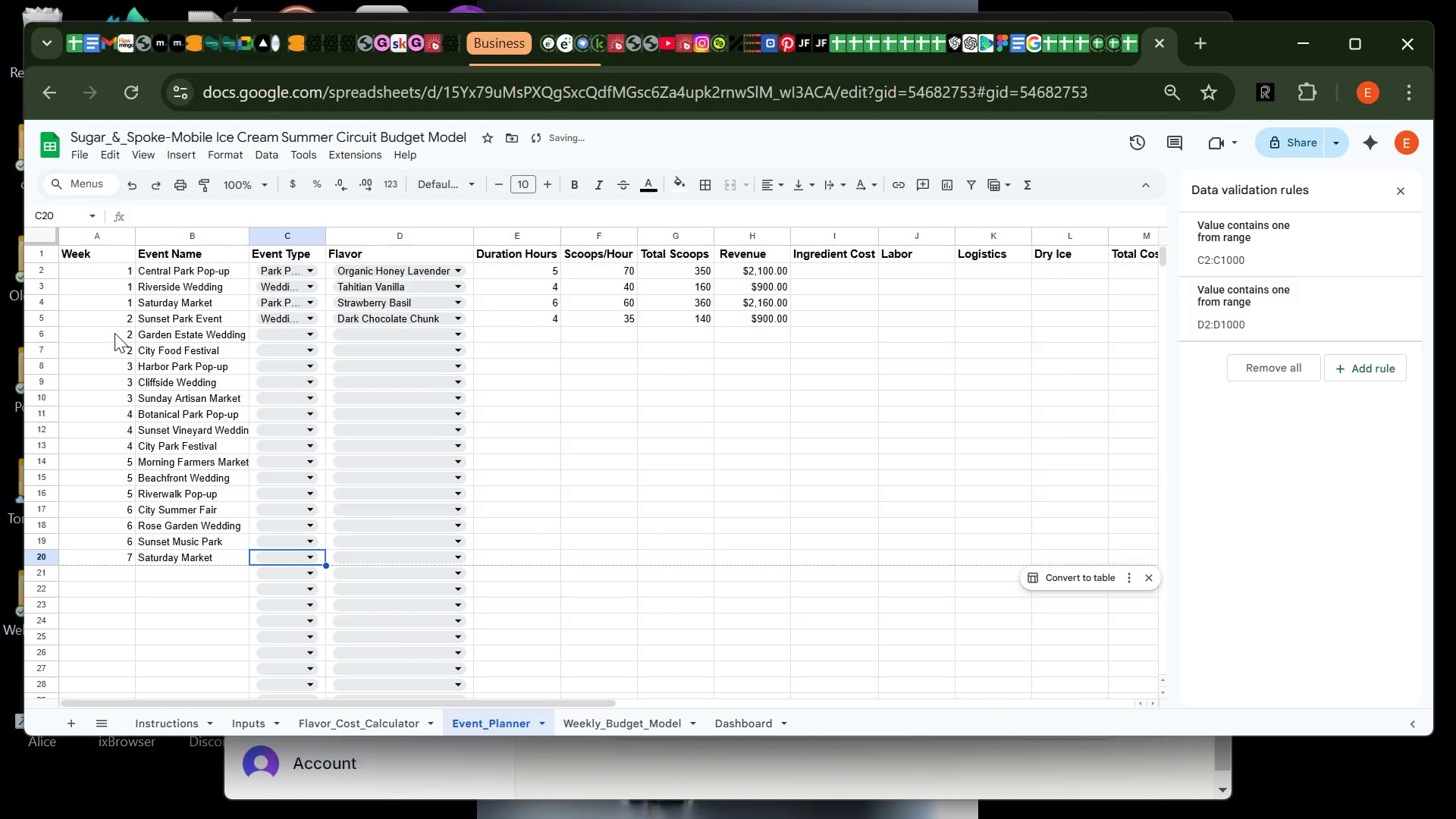 
key(Enter)
 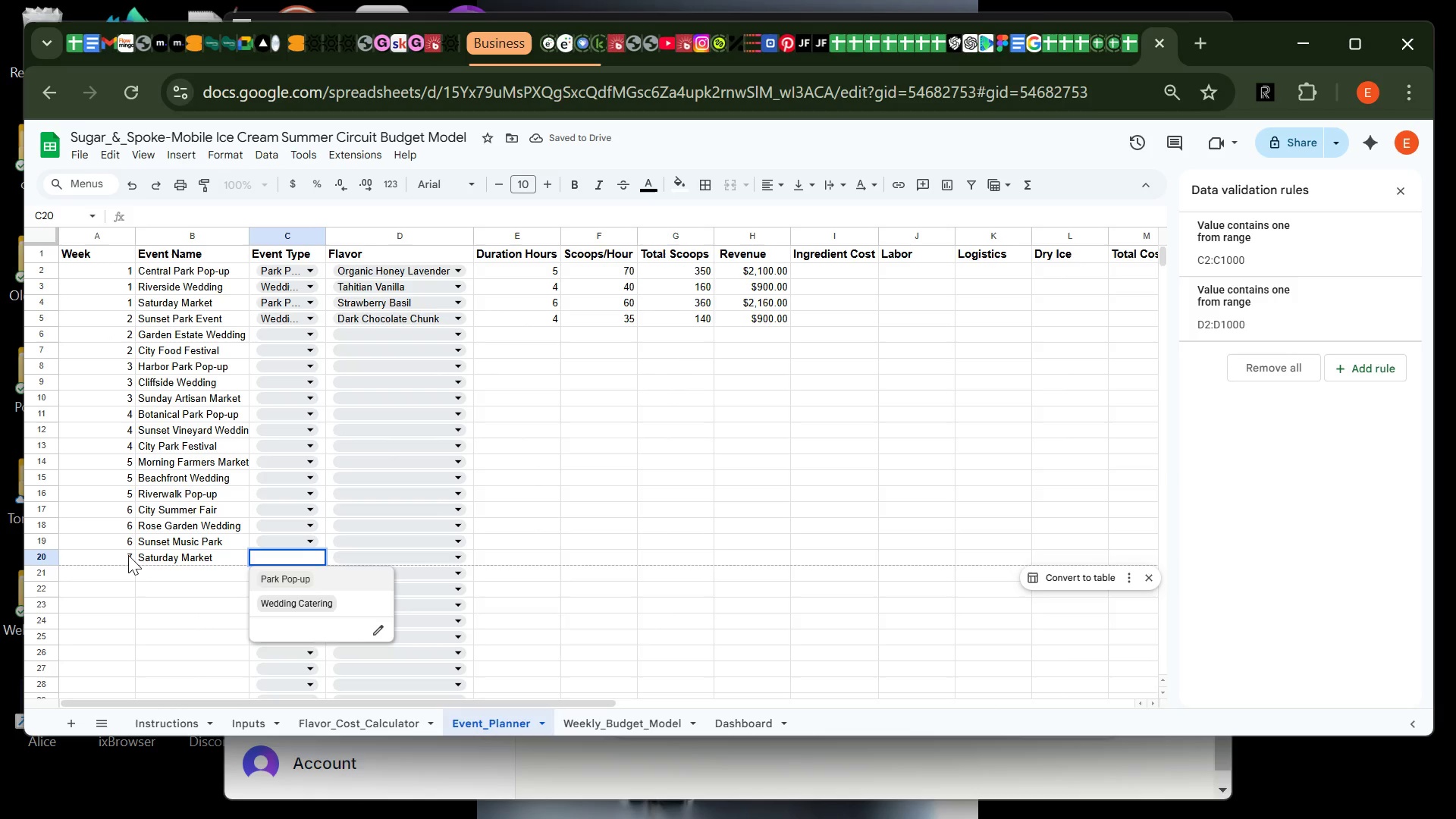 
left_click([129, 575])
 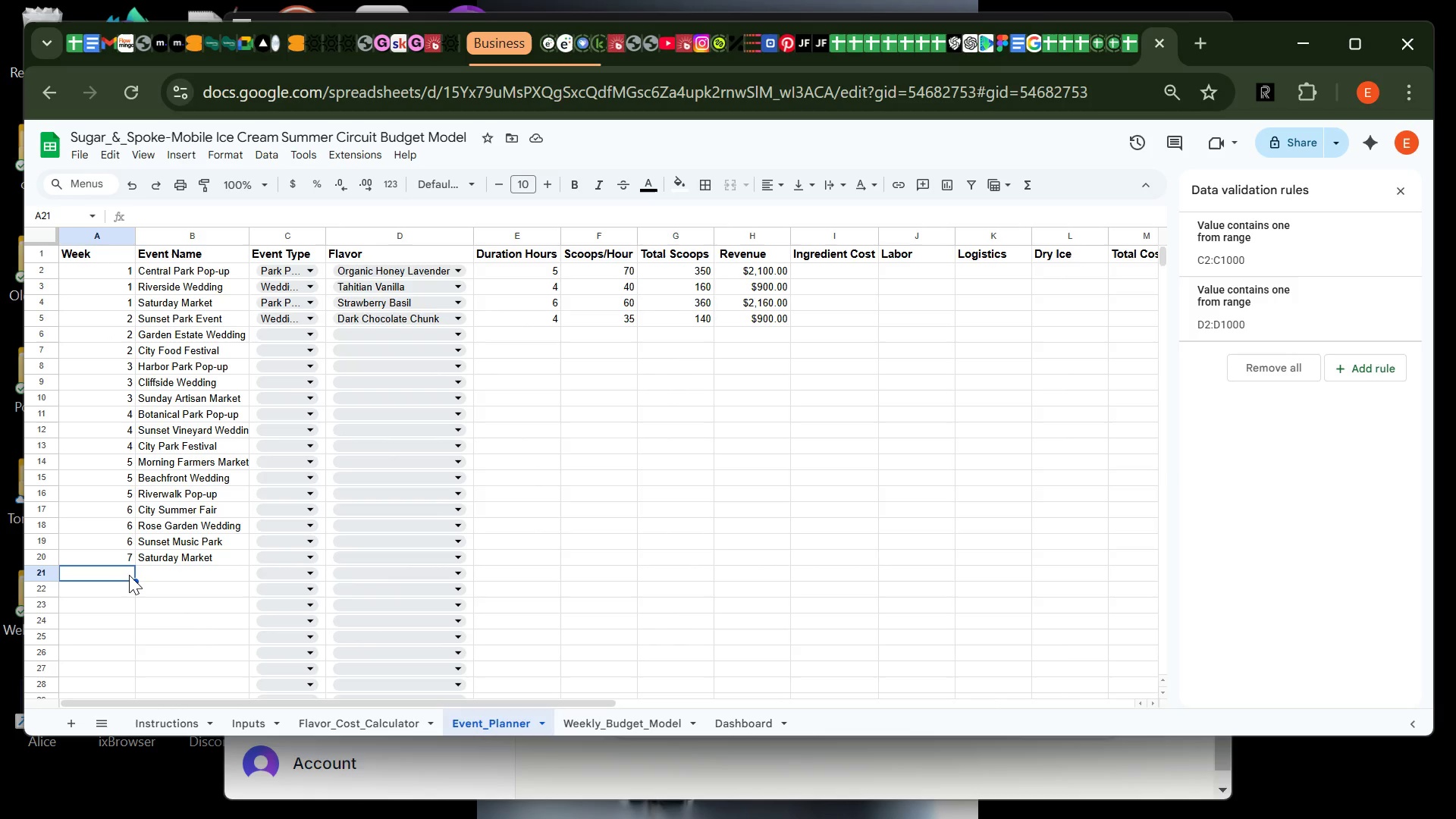 
type(7)
key(Tab)
type(Lakeview Wedding)
 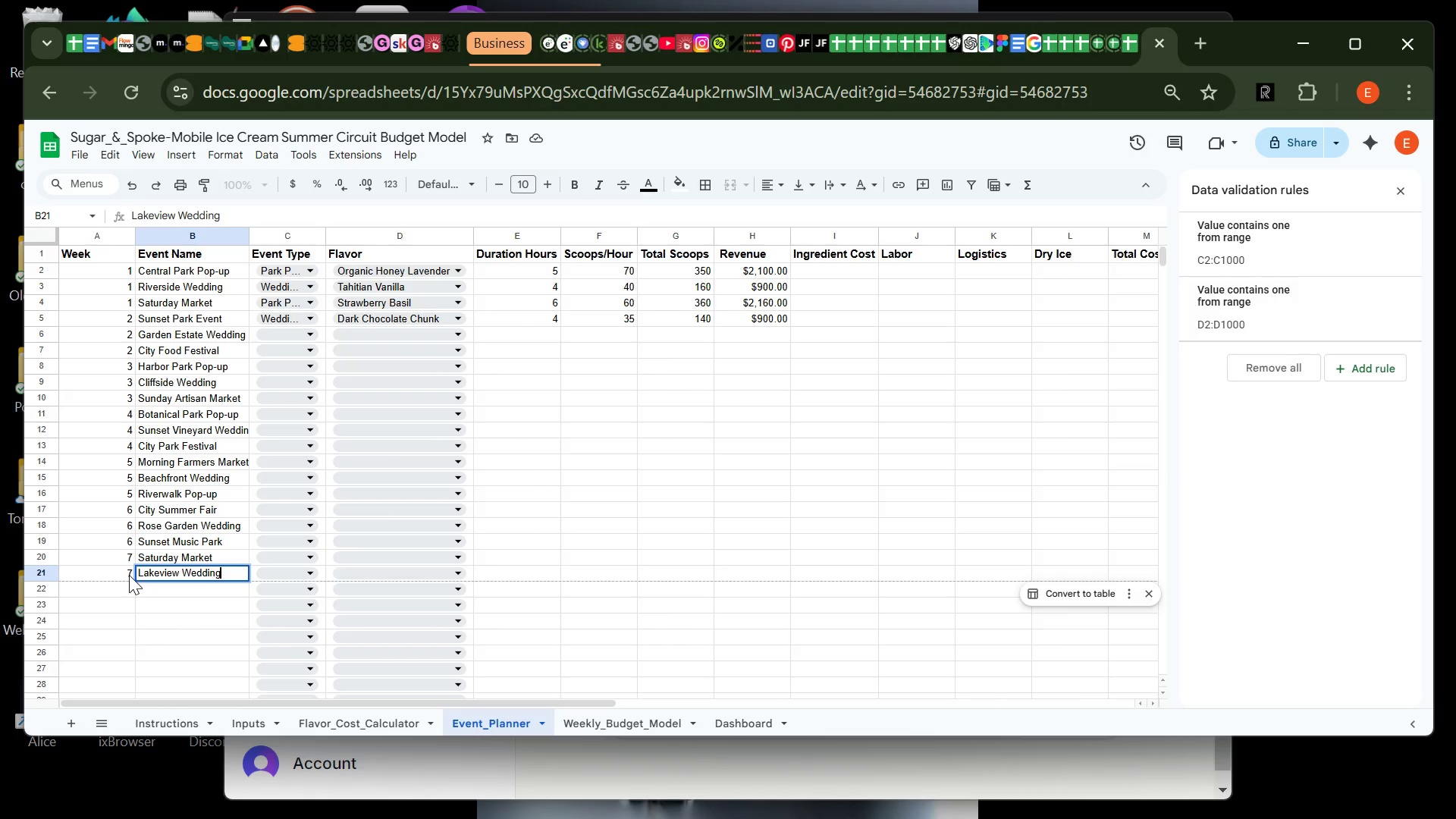 
key(Enter)
 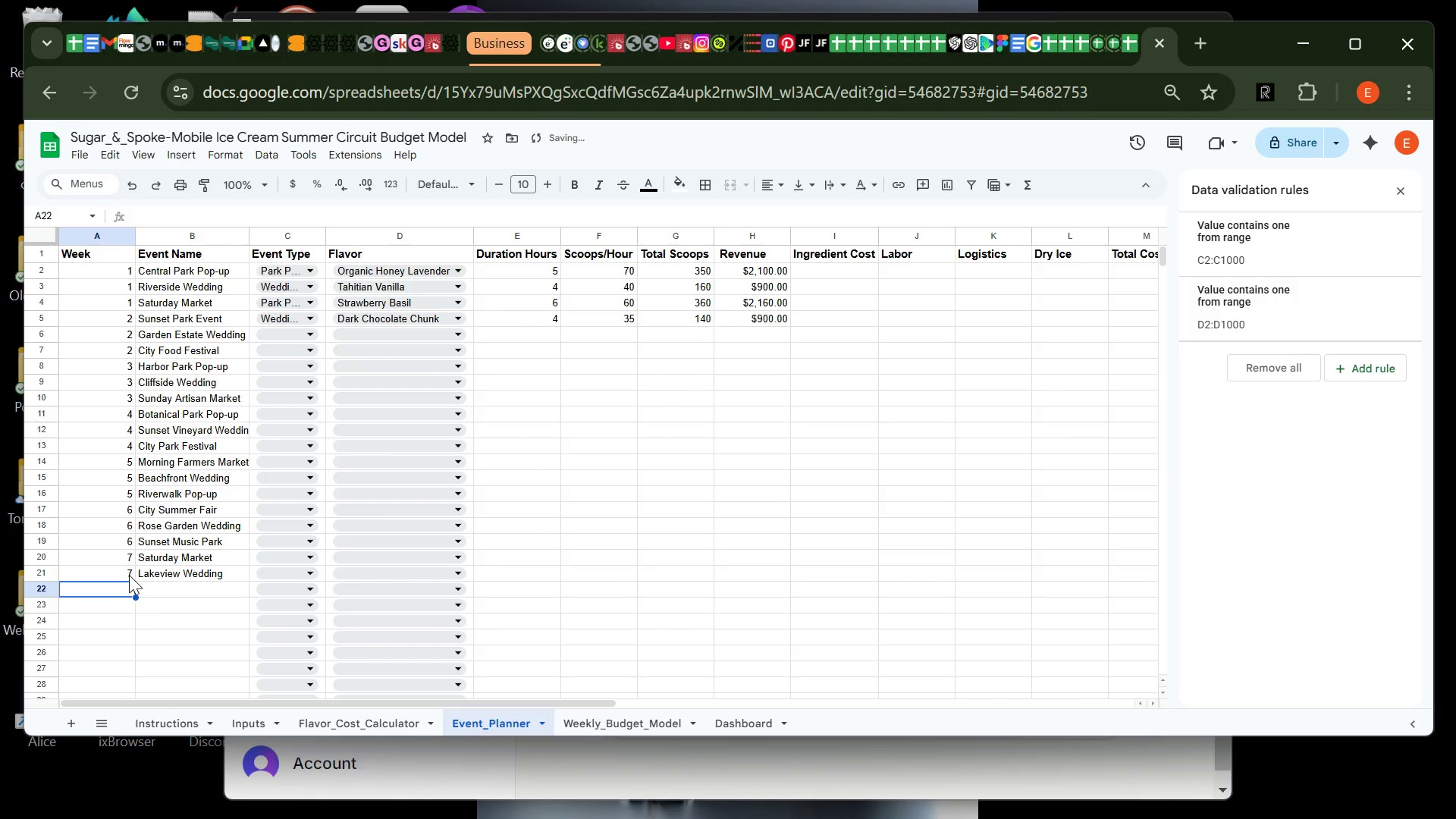 
type(7)
key(Tab)
type(City Park Pop-up)
 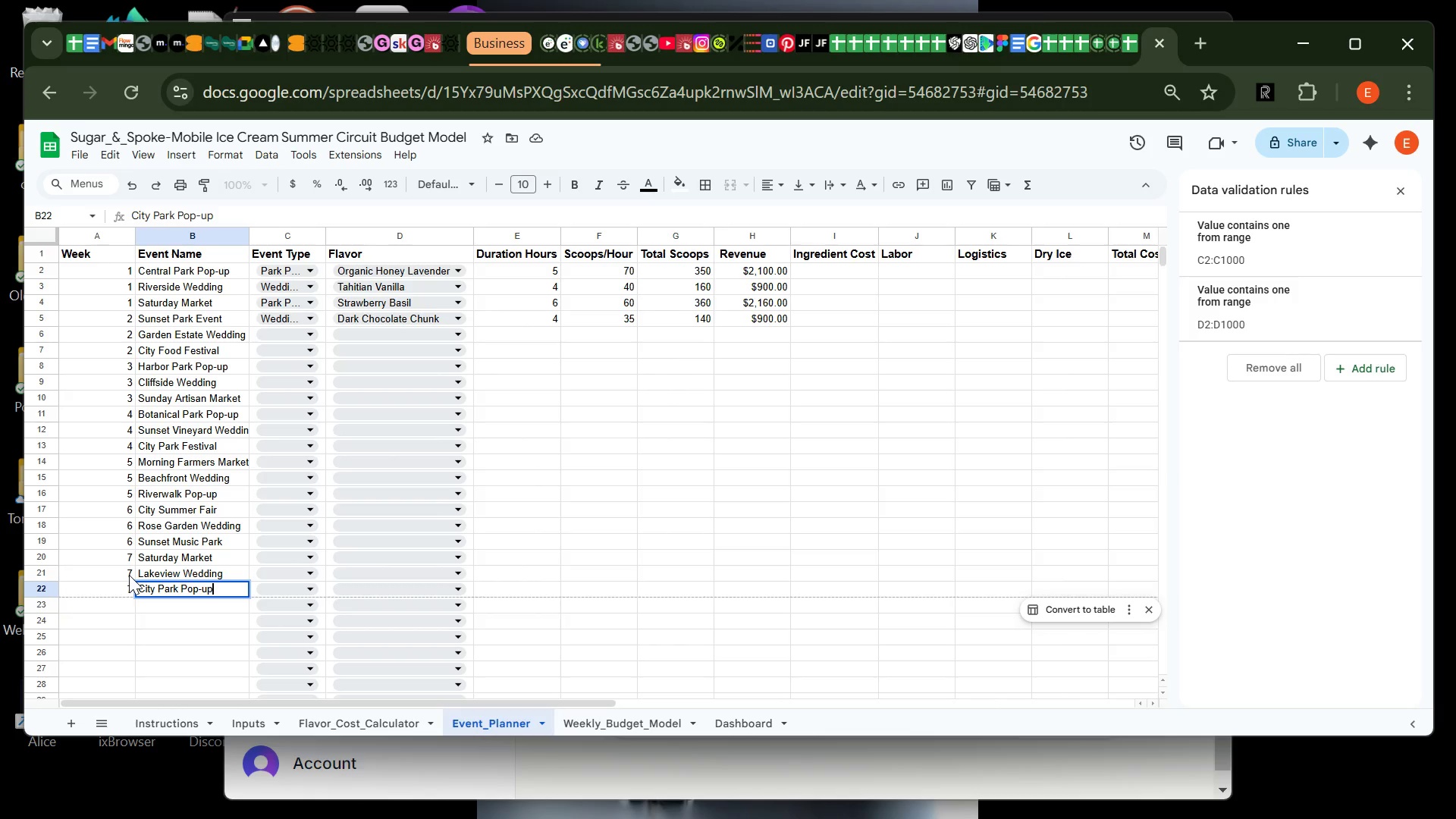 
key(Enter)
 